 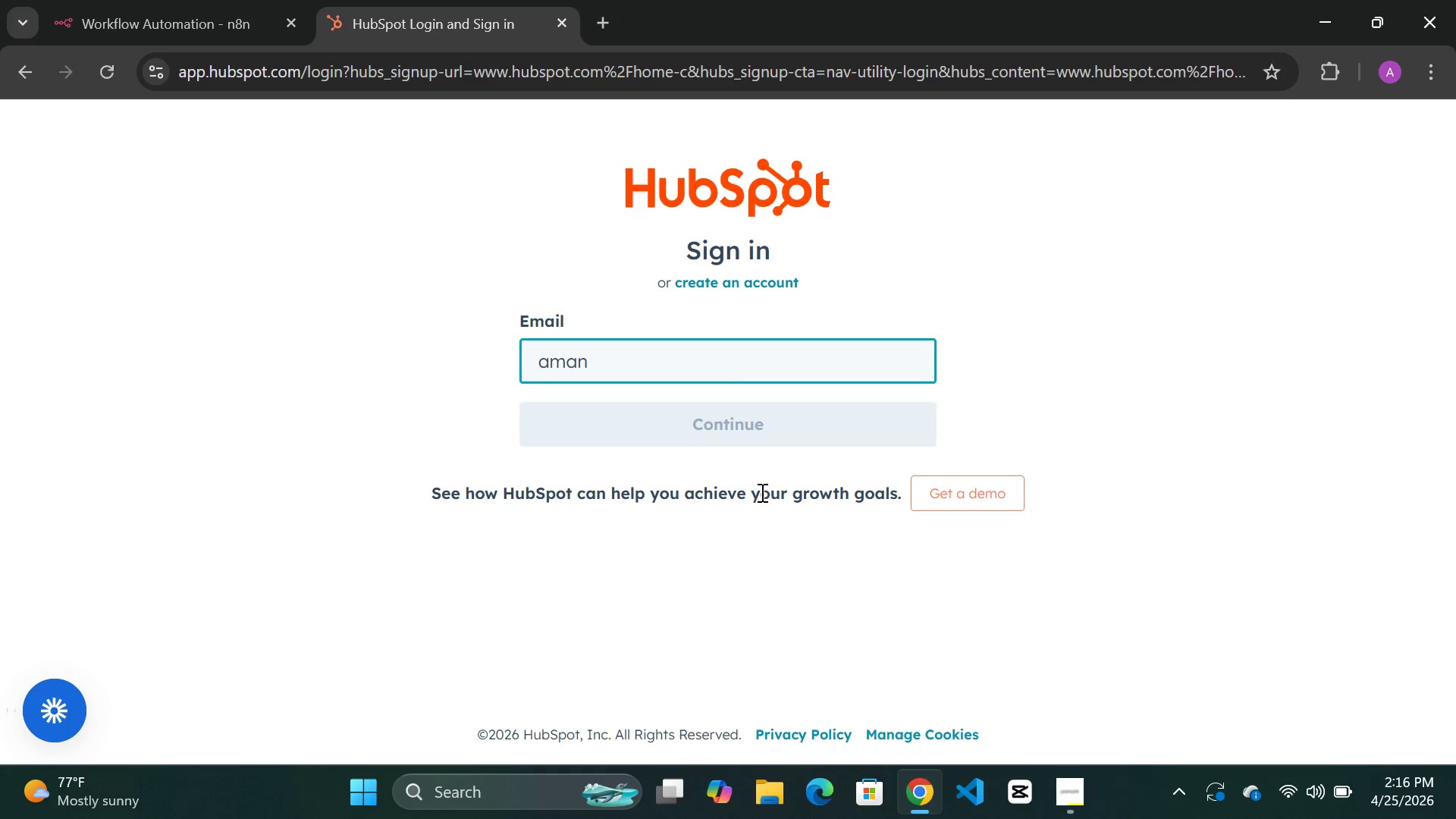 
type([redacted])
 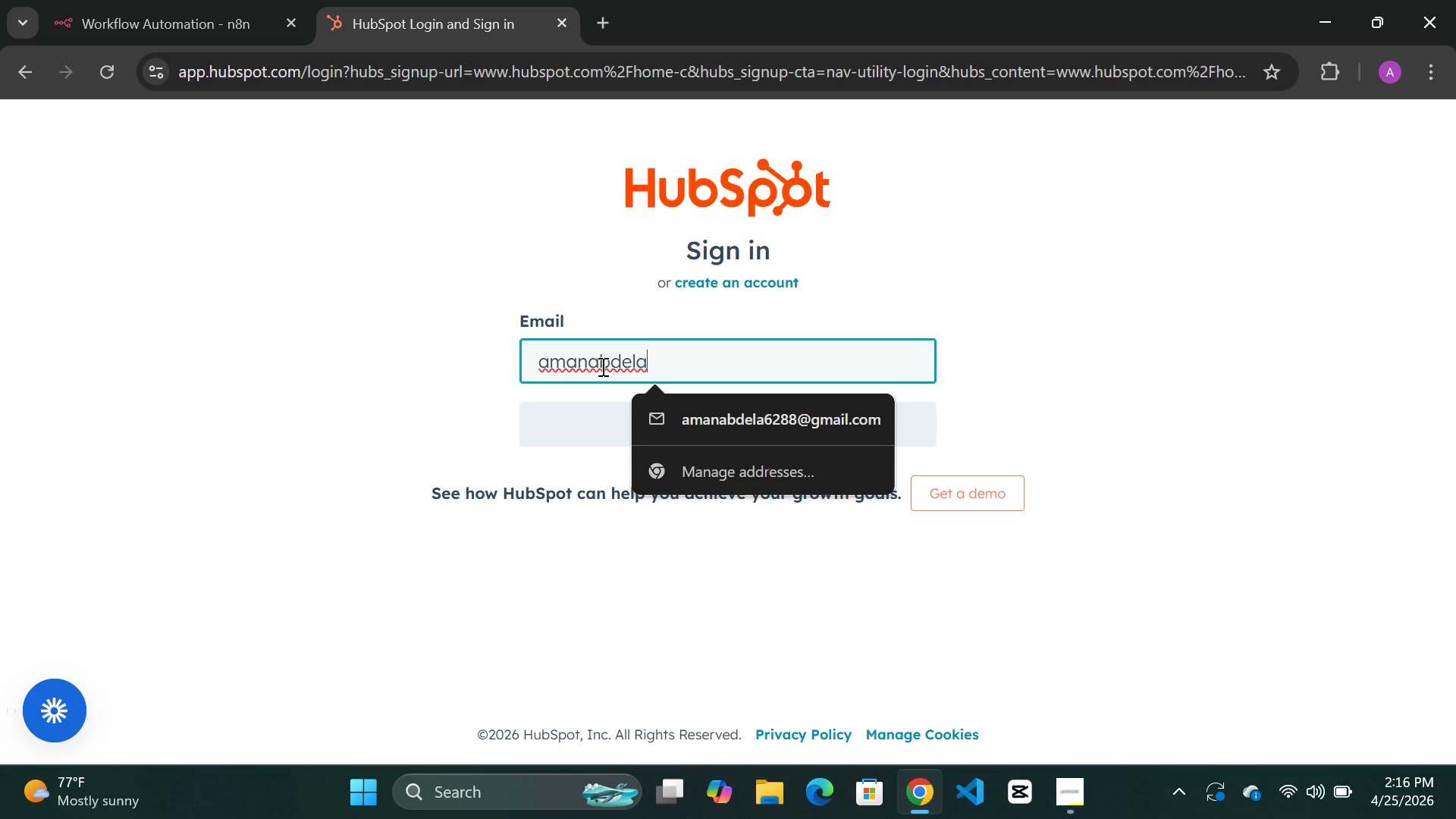 
key([redacted])
 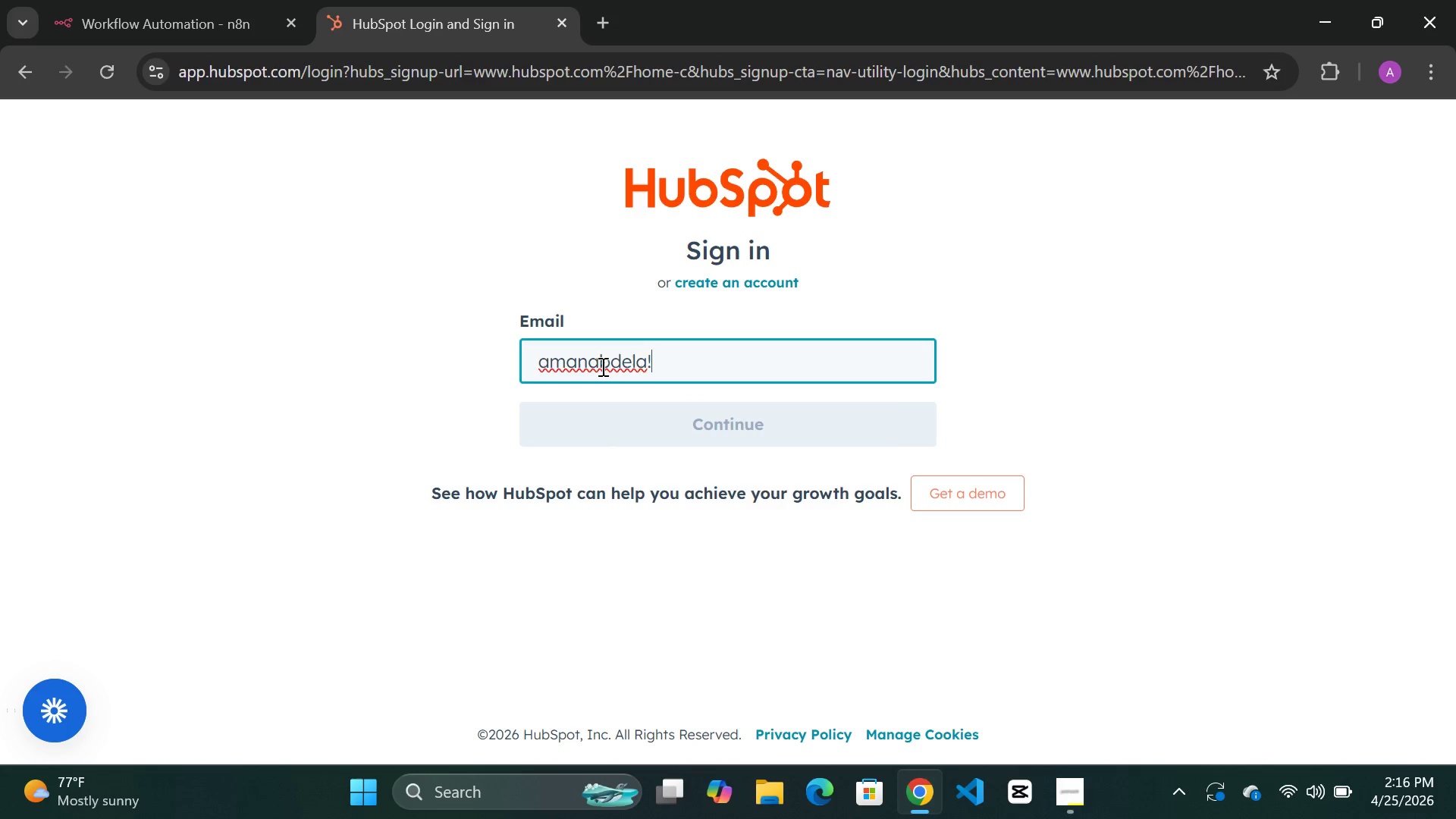 
key(Backspace)
 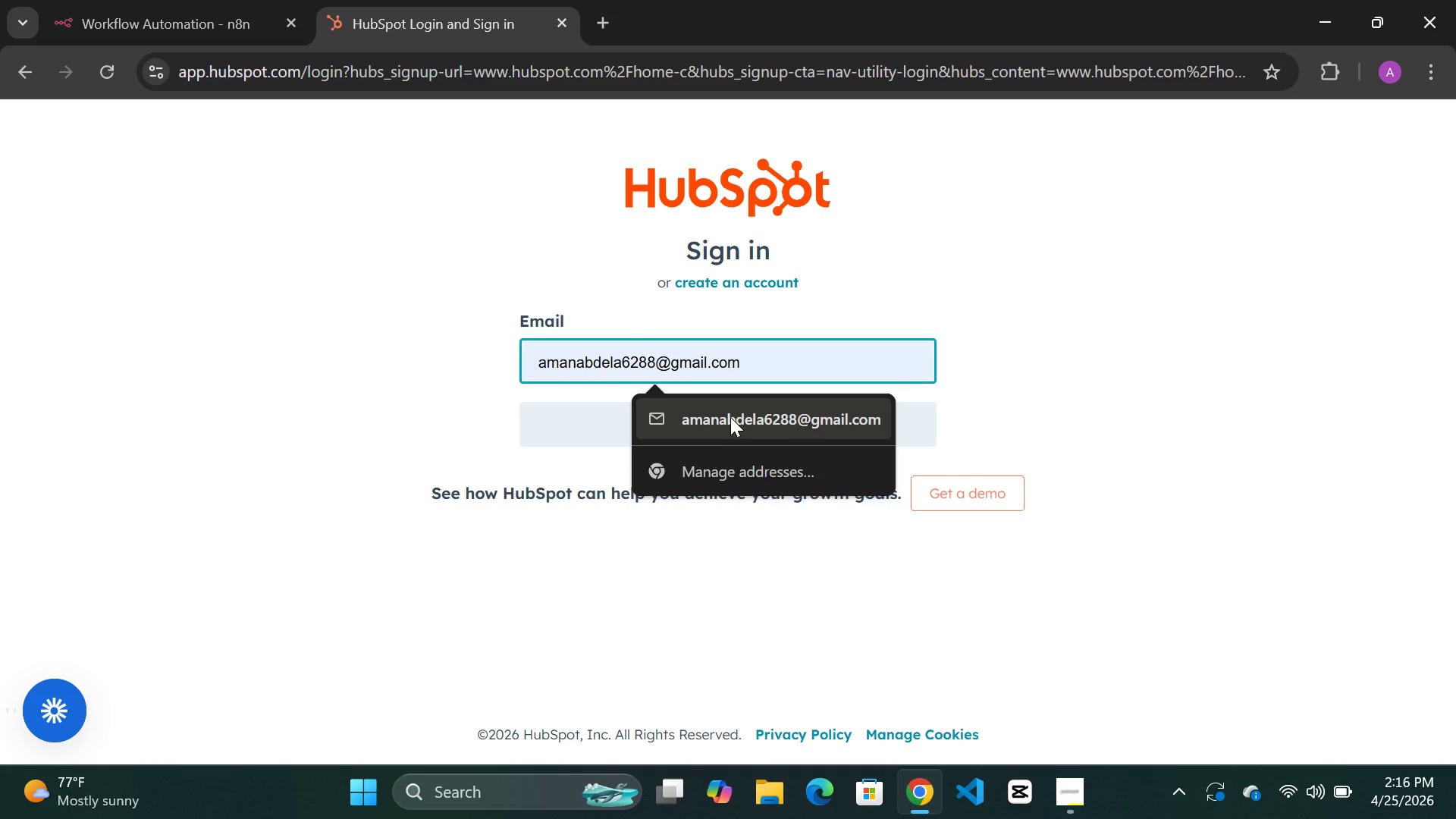 
left_click([738, 425])
 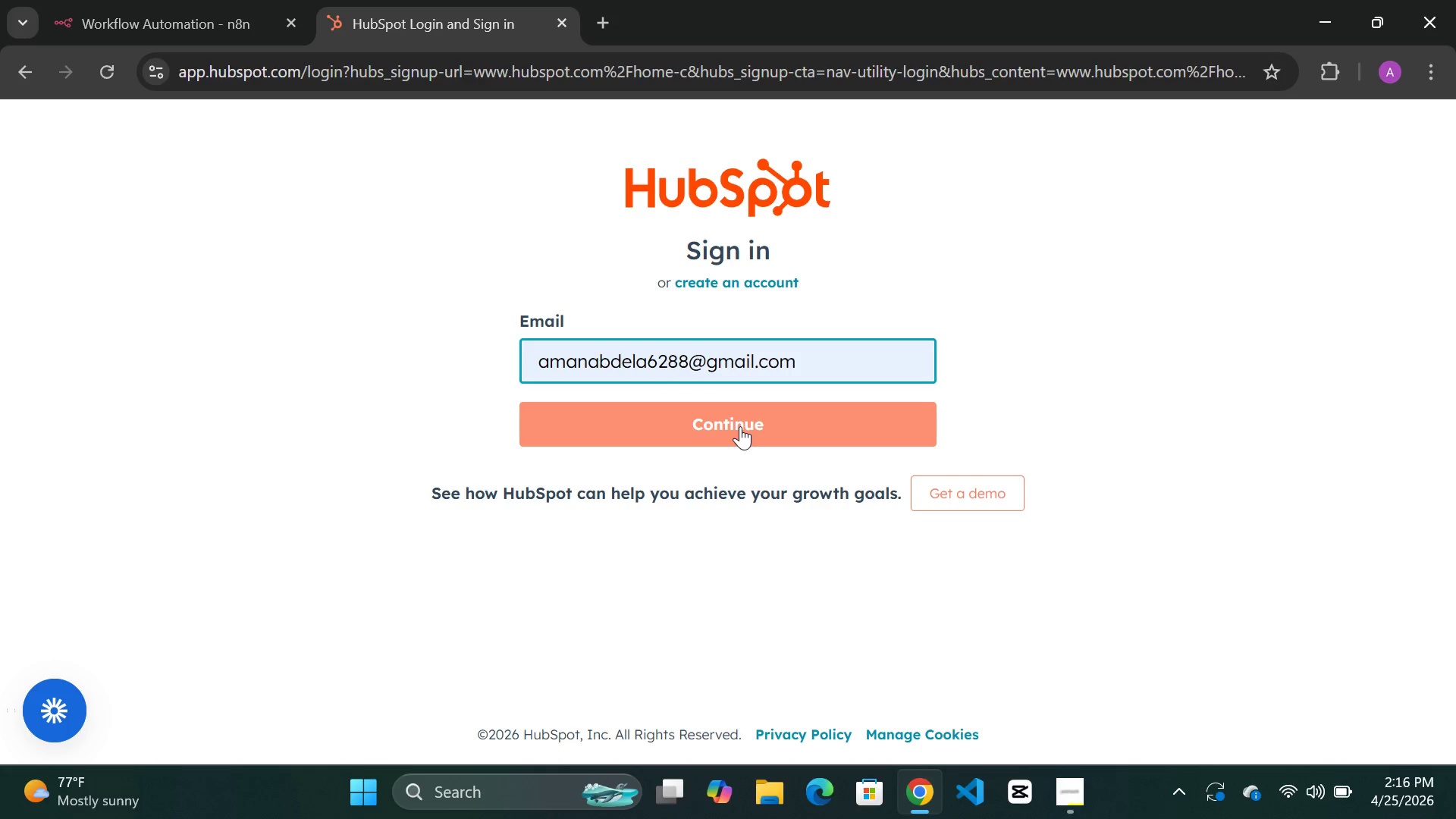 
left_click([740, 426])
 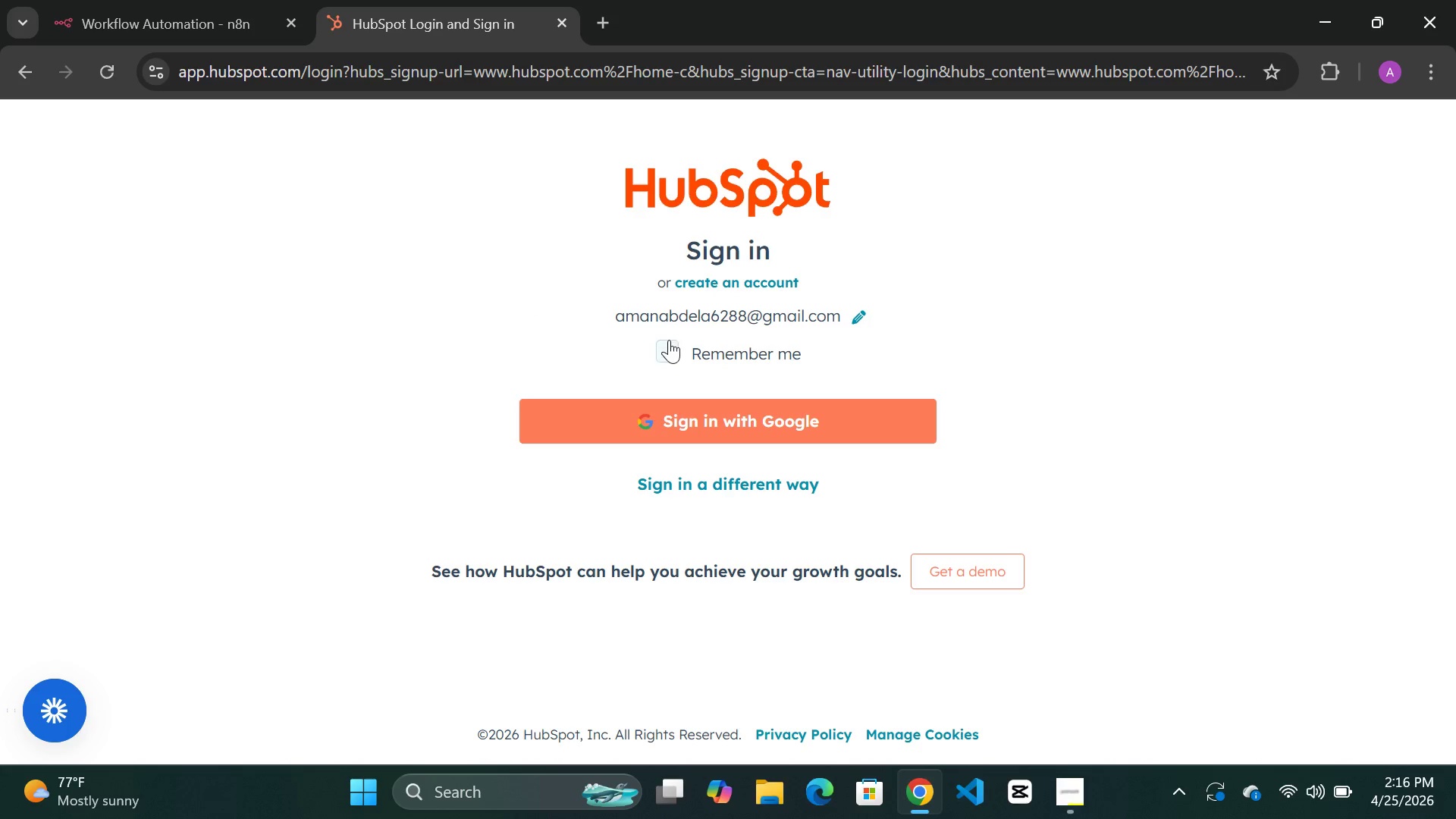 
wait(5.26)
 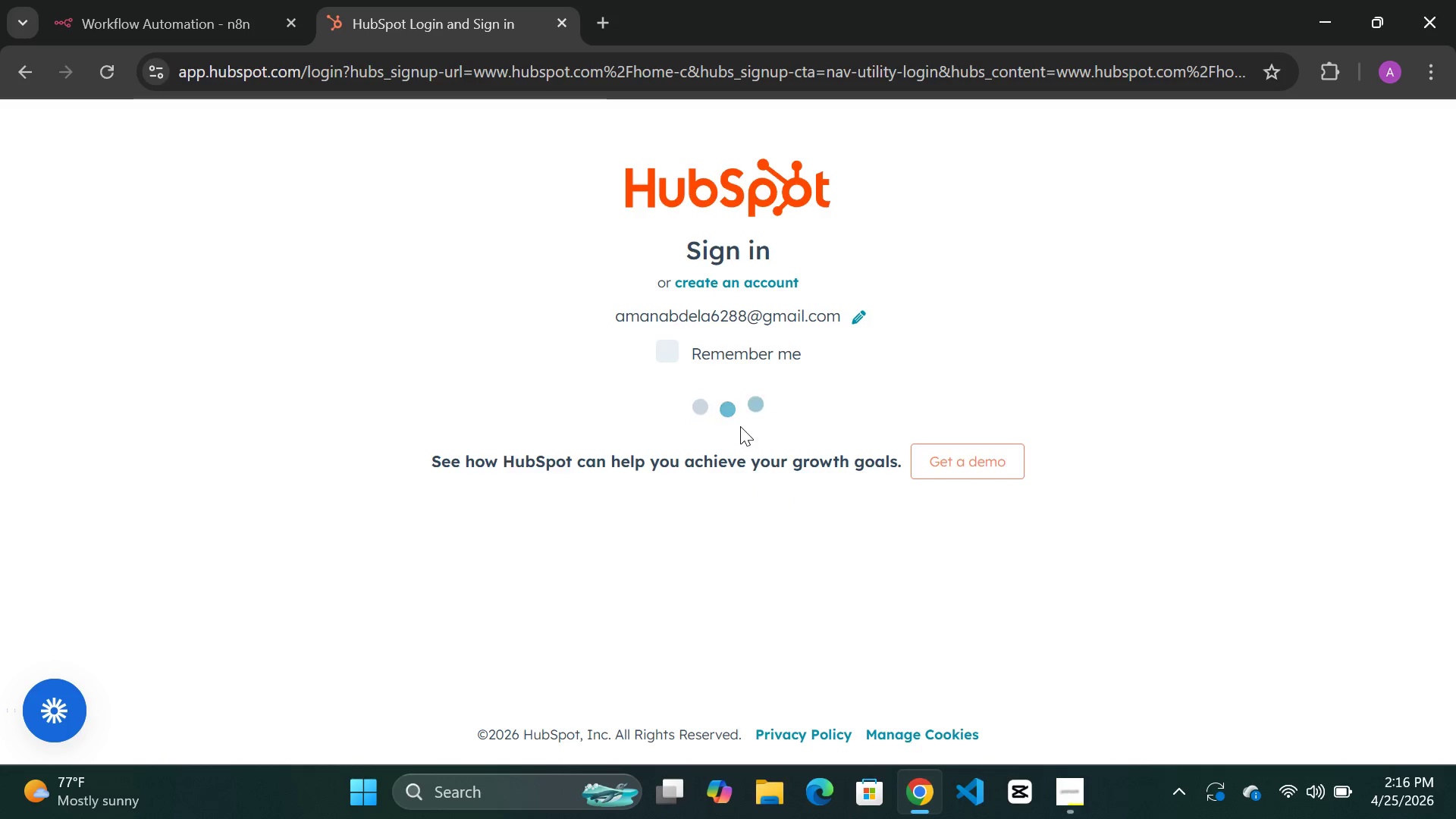 
left_click([730, 427])
 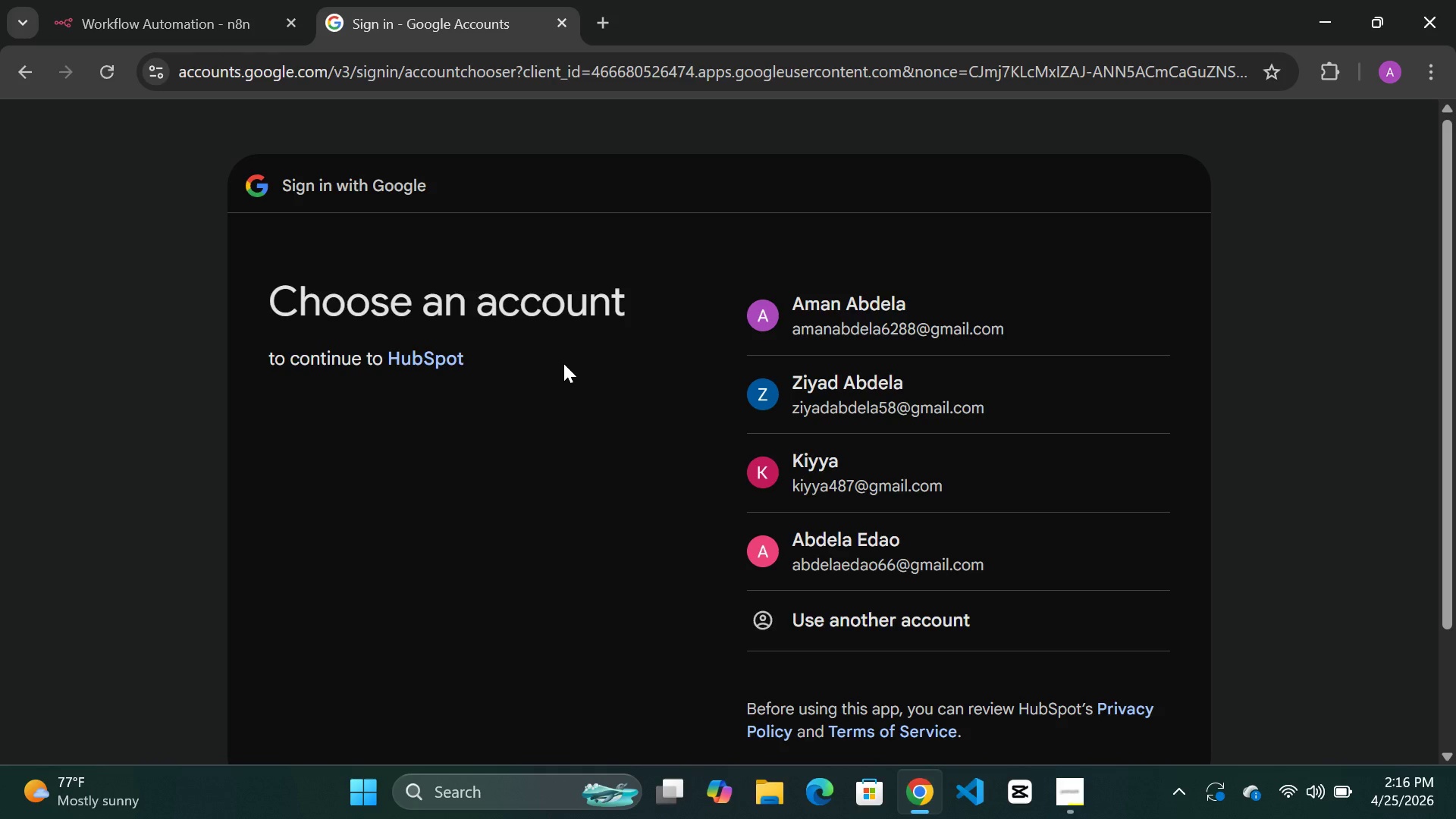 
wait(8.22)
 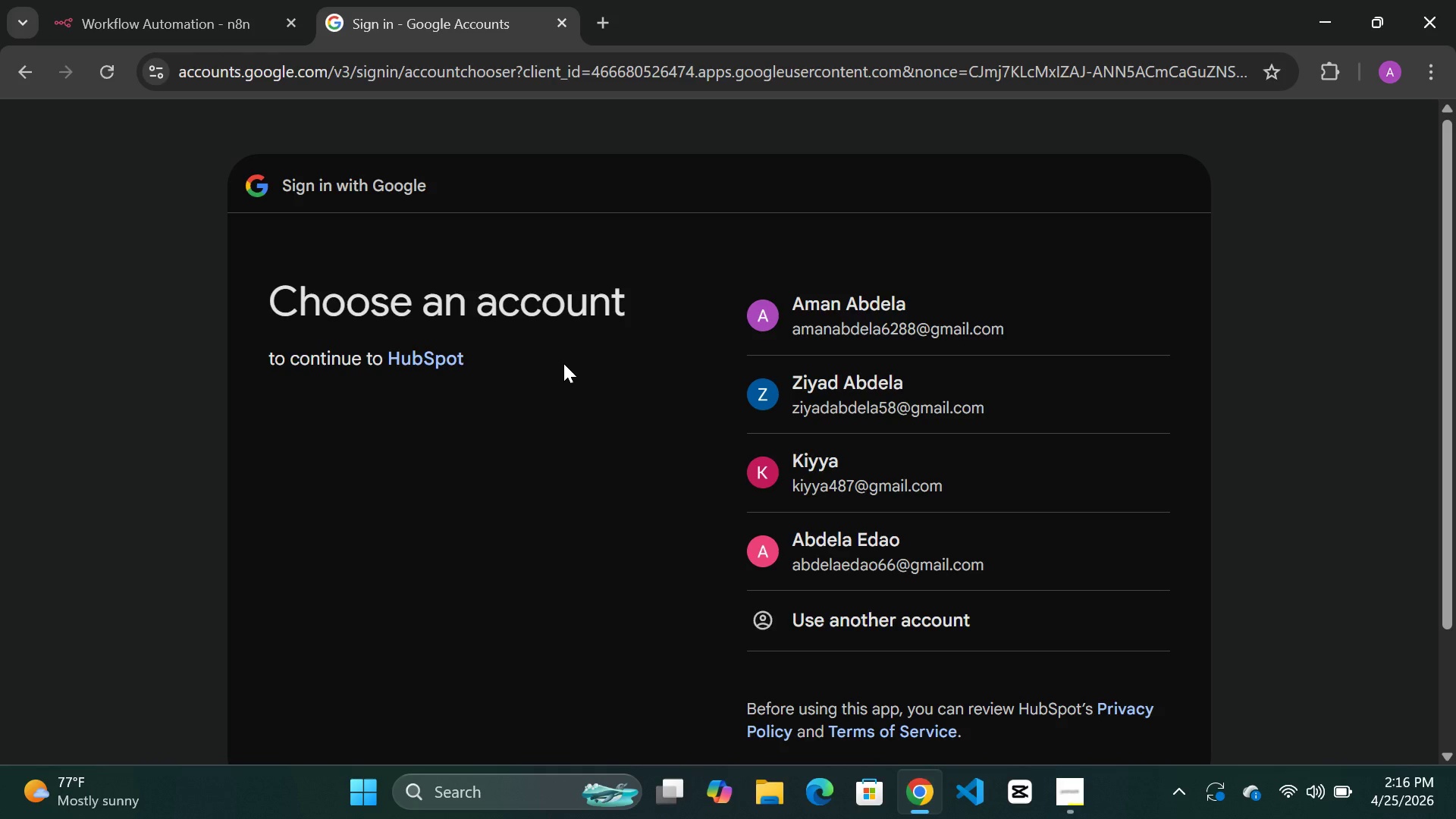 
left_click([825, 318])
 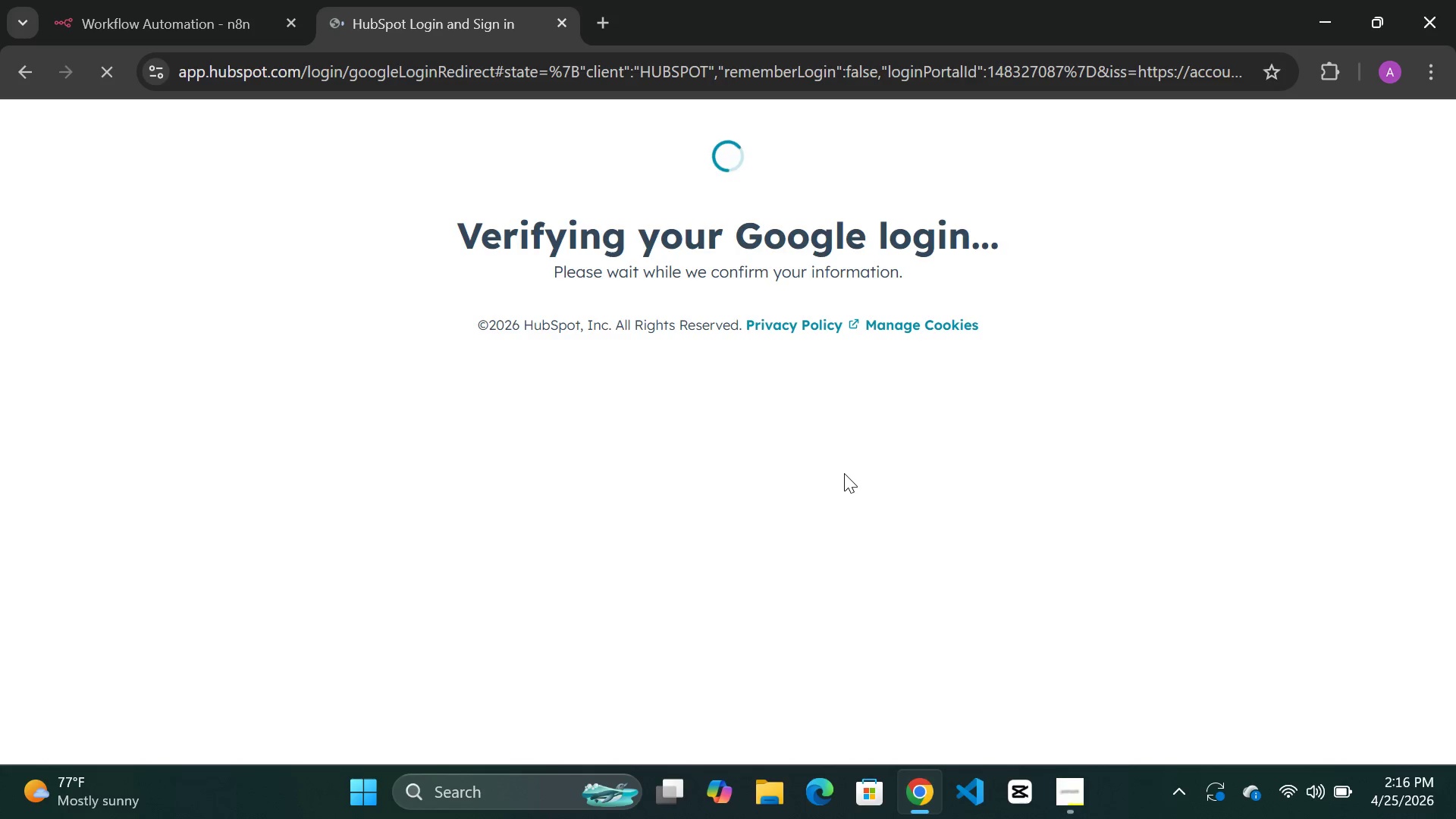 
wait(7.77)
 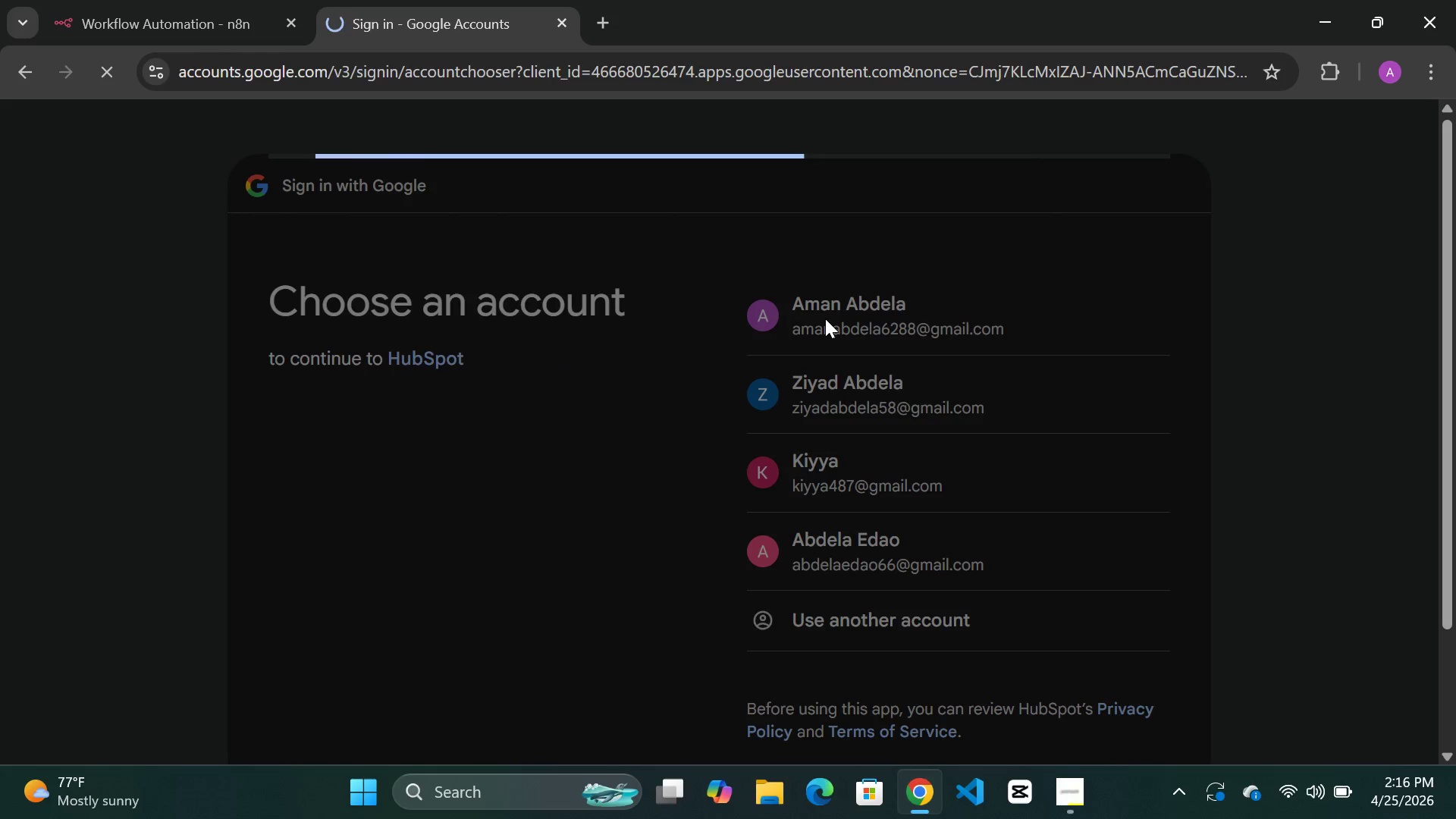 
left_click_drag(start_coordinate=[844, 473], to_coordinate=[786, 405])
 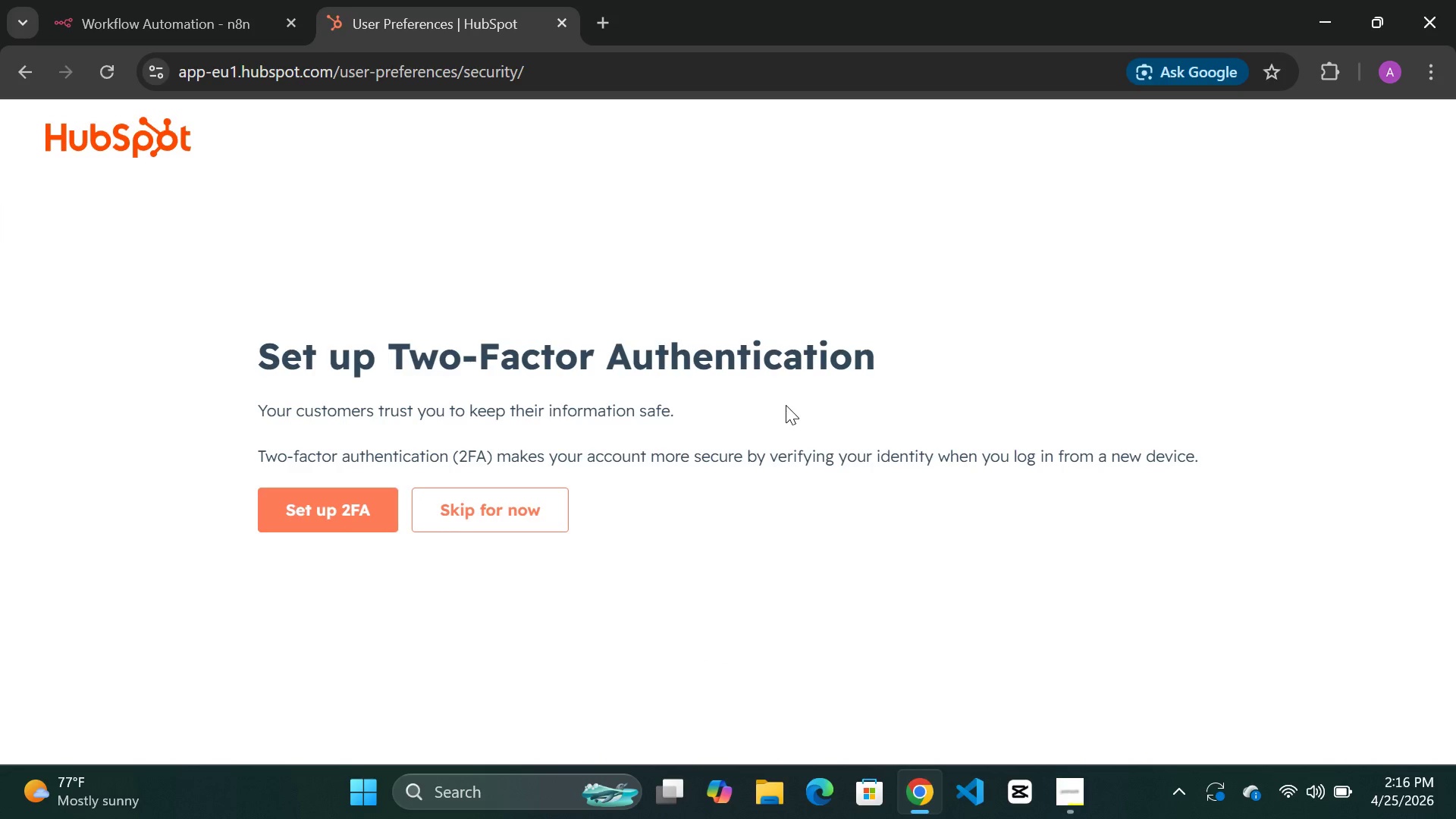 
wait(6.14)
 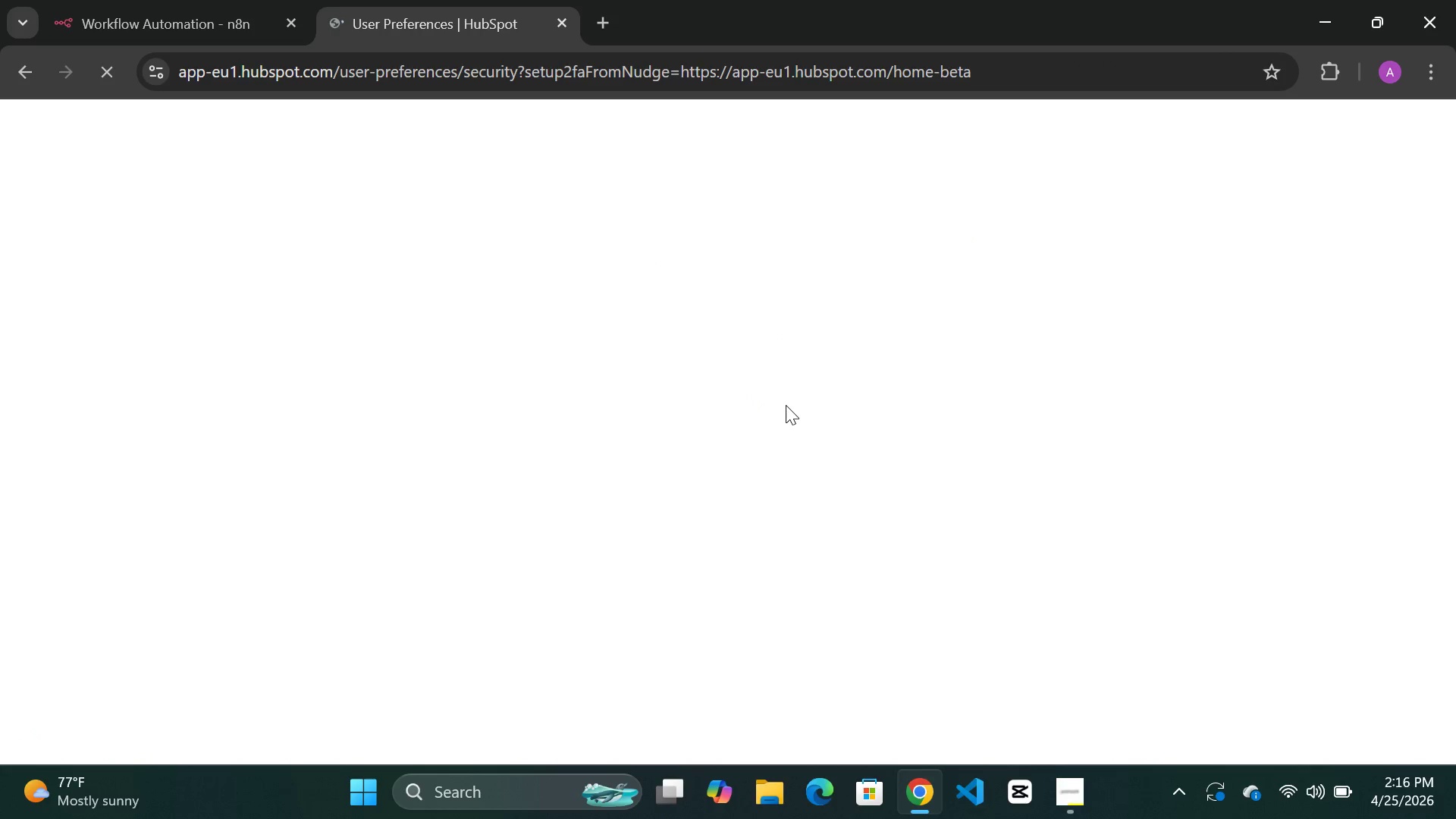 
left_click([520, 502])
 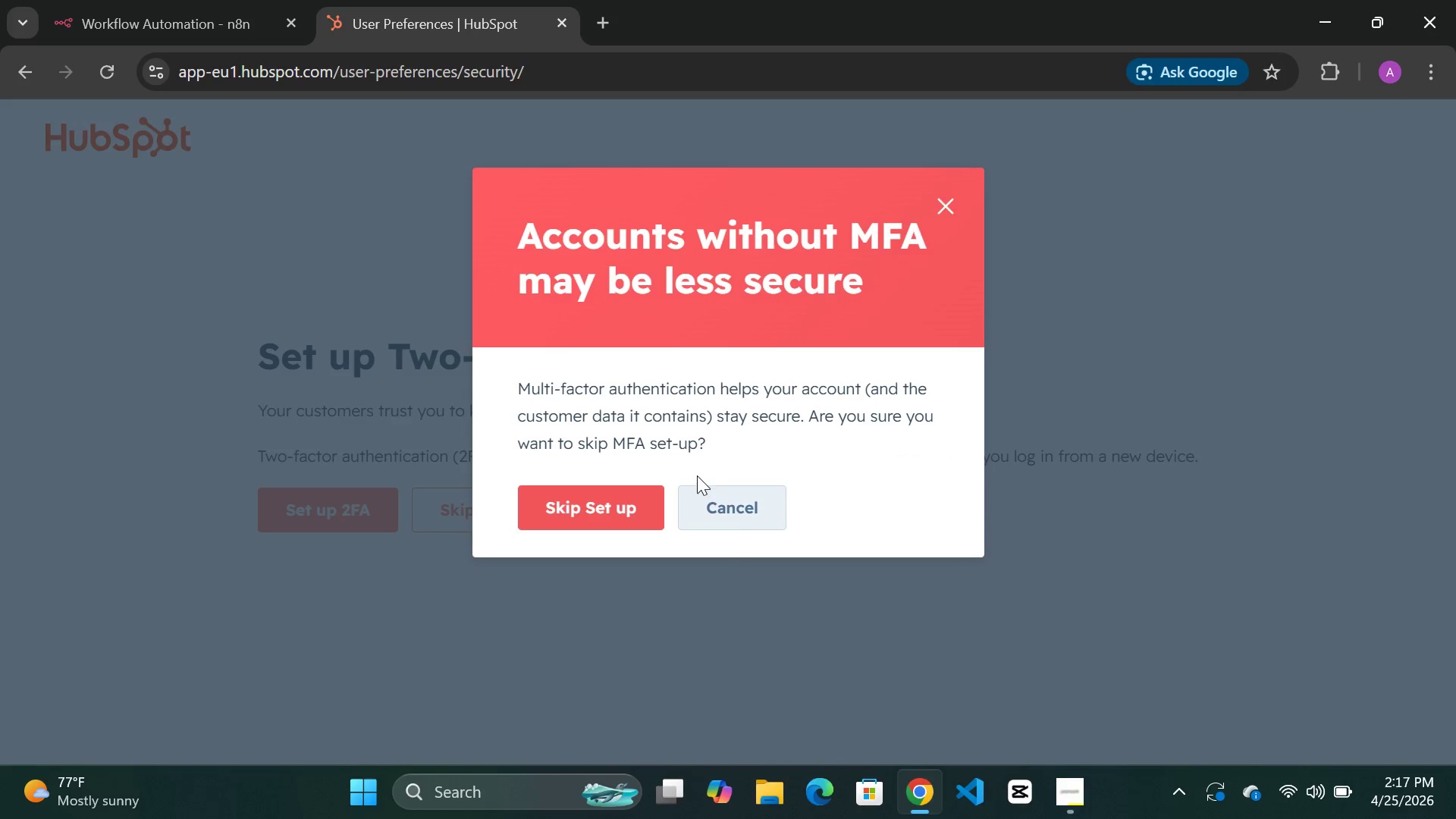 
wait(6.48)
 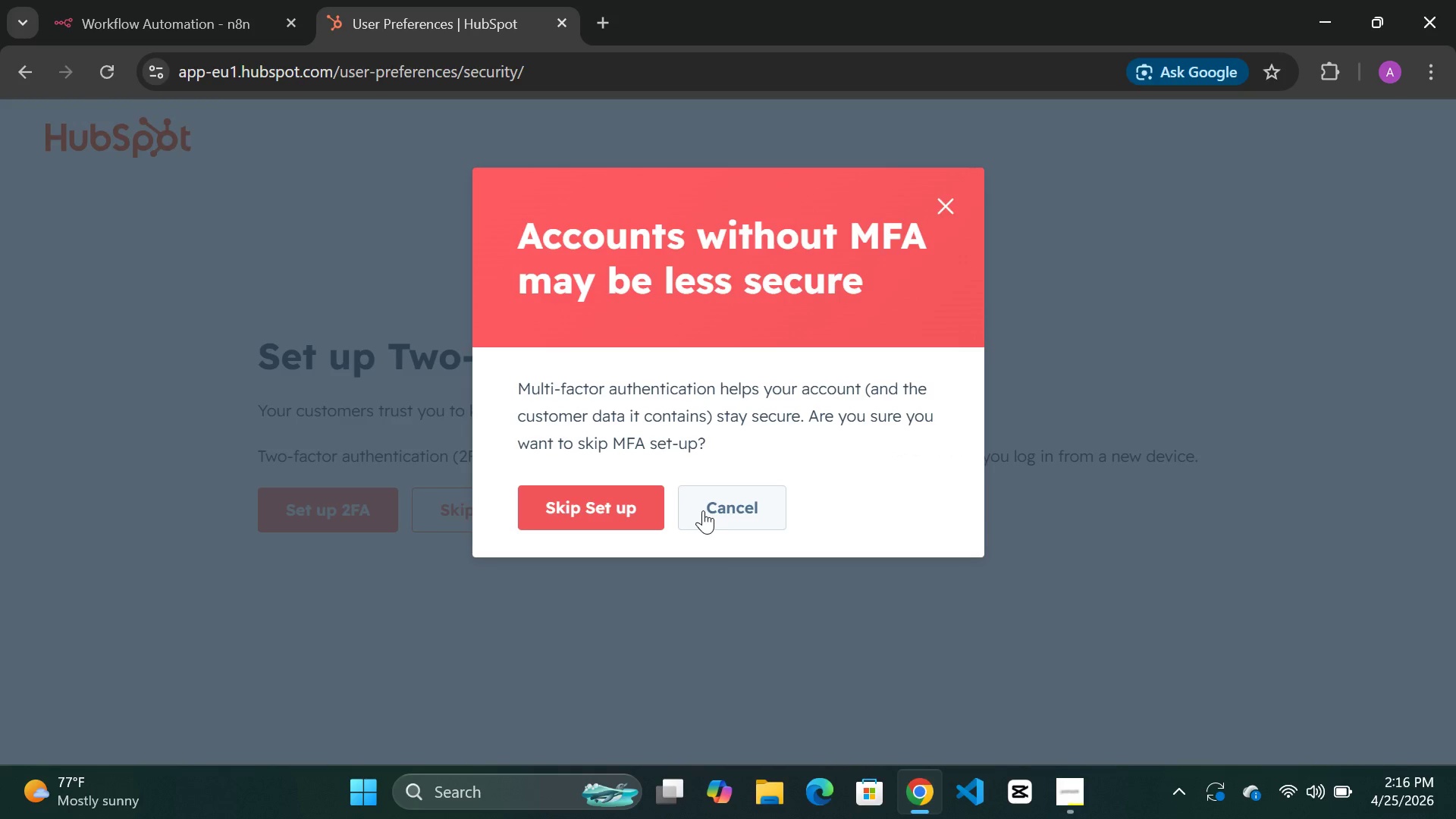 
left_click([583, 513])
 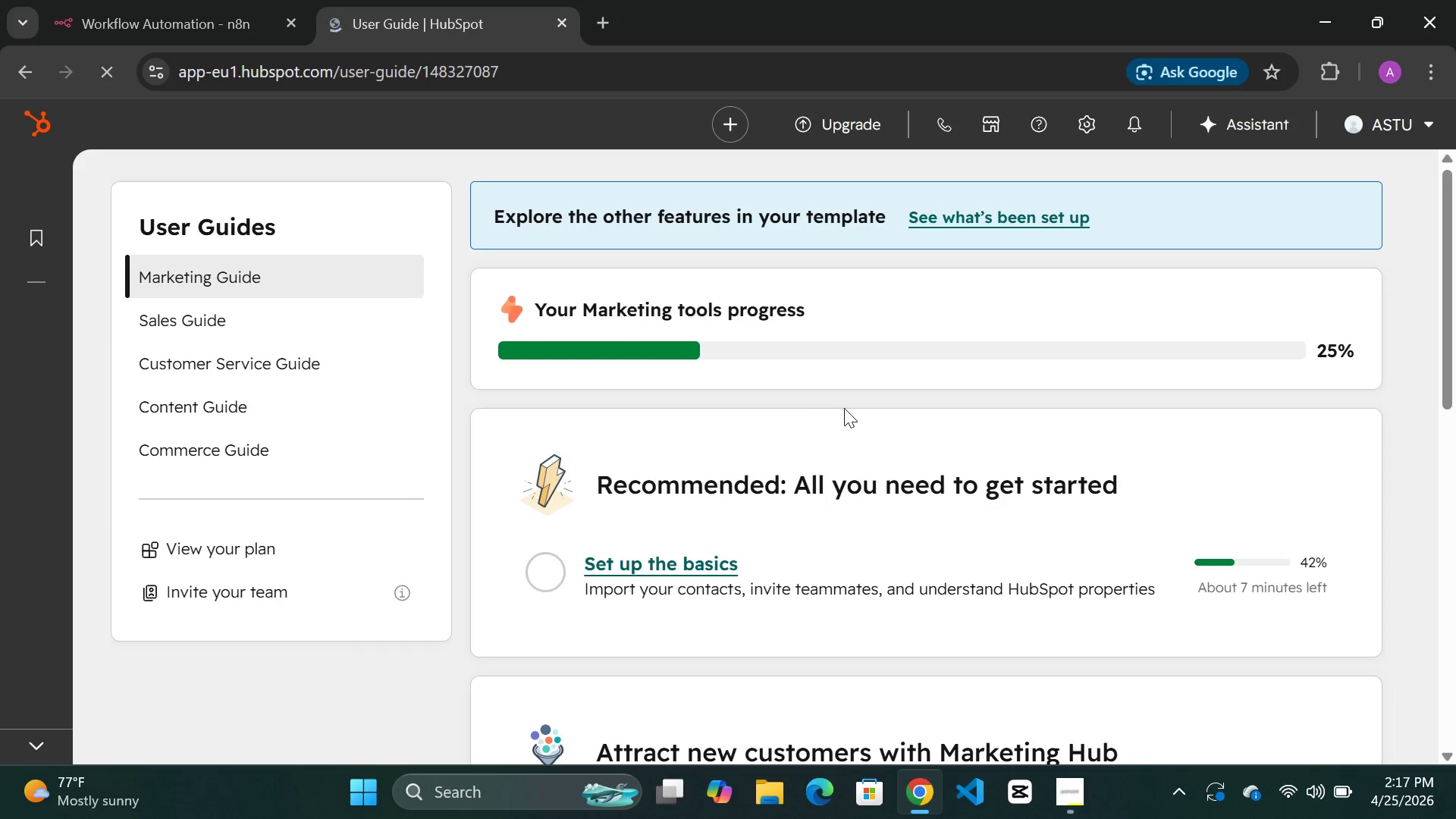 
wait(18.02)
 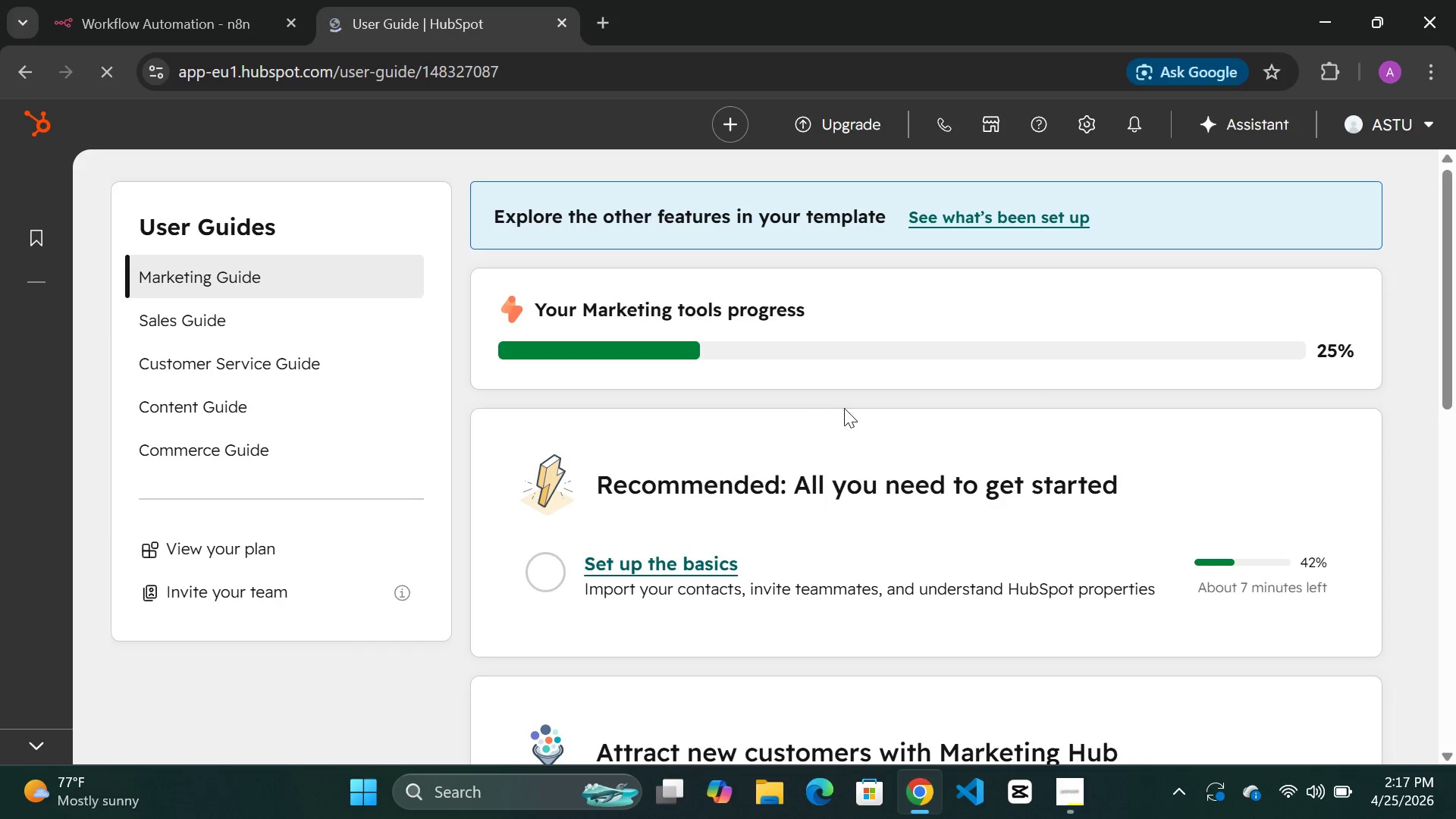 
left_click([208, 318])
 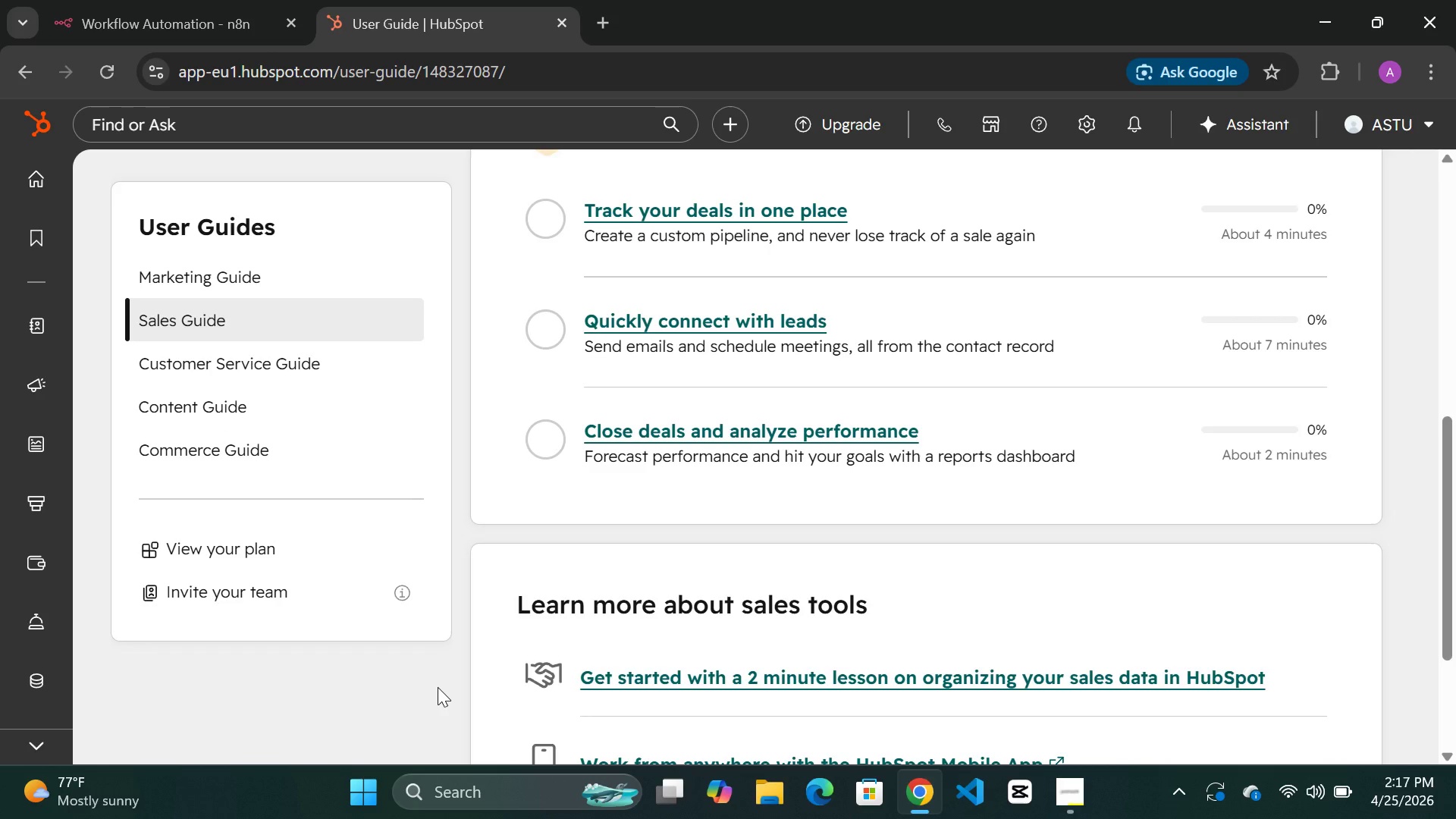 
wait(14.07)
 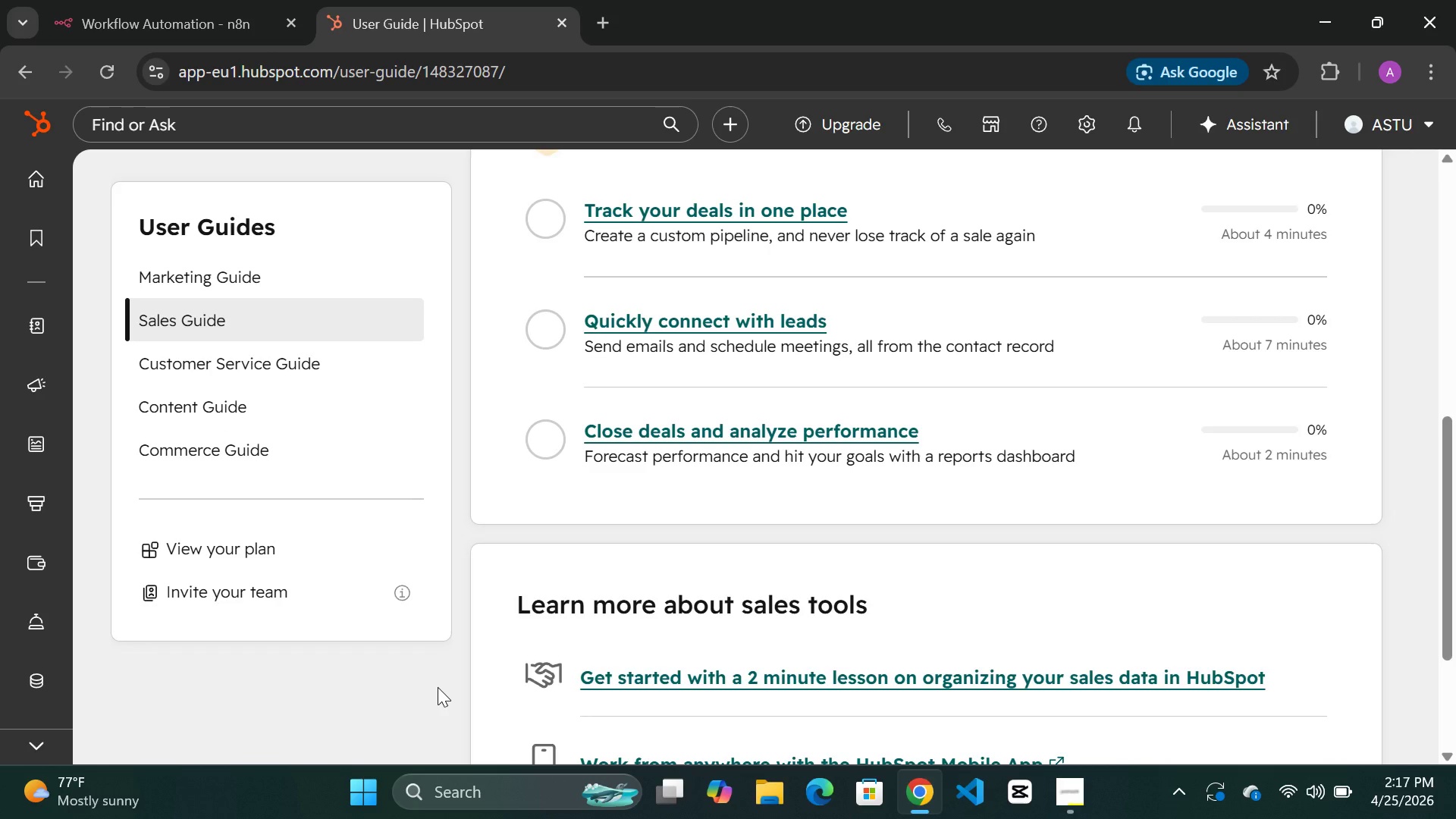 
mouse_move([636, 456])
 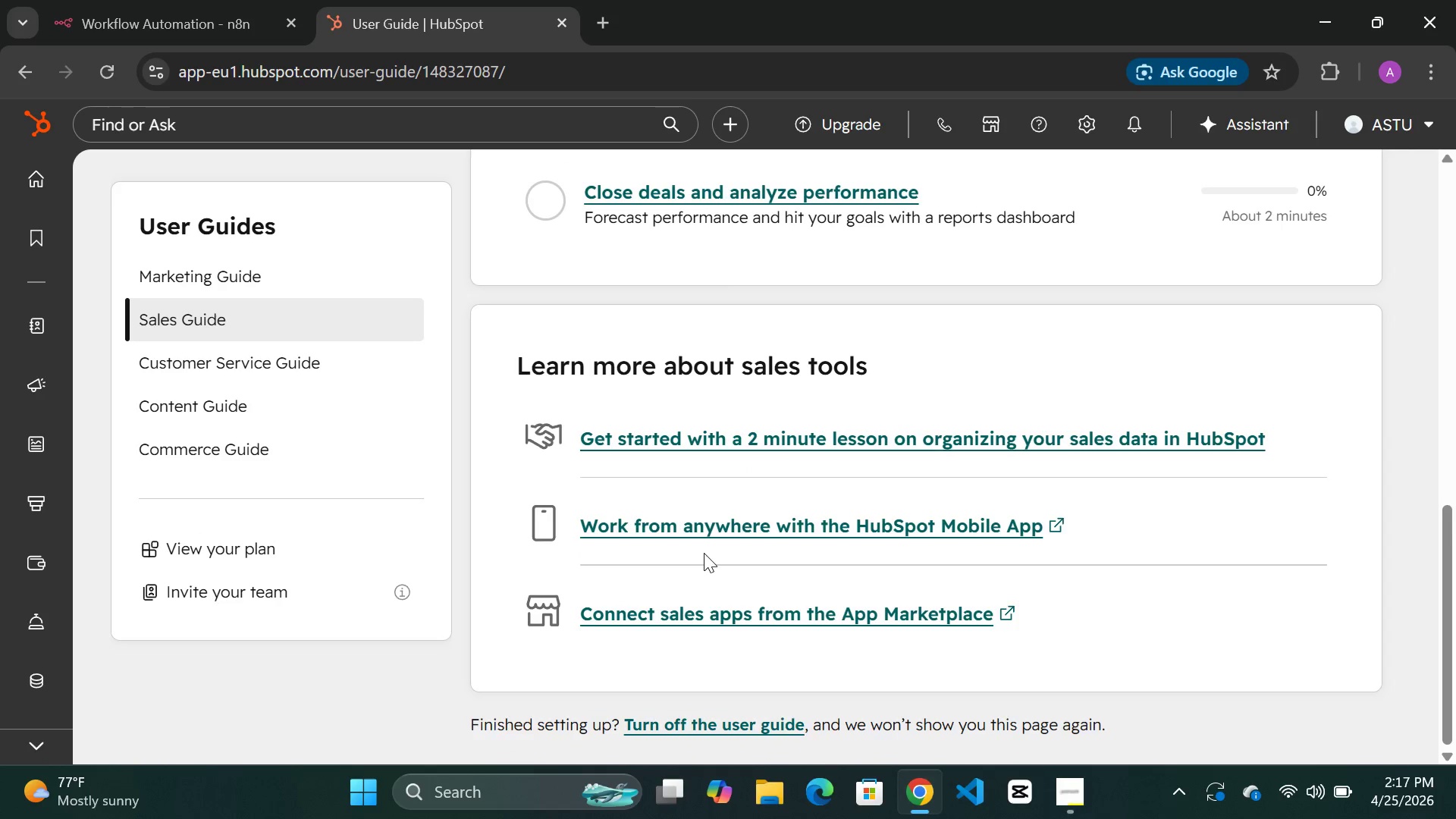 
mouse_move([738, 535])
 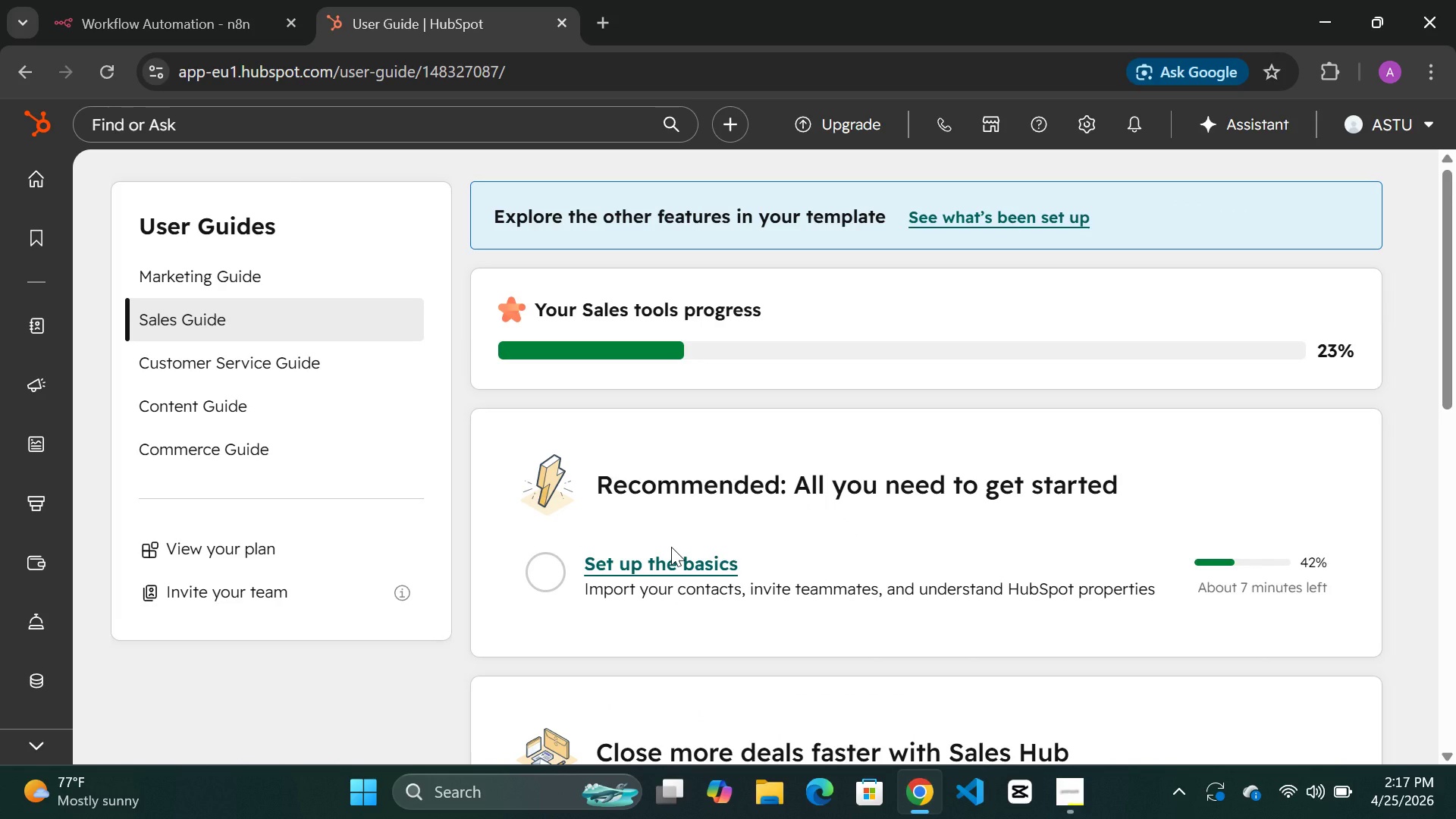 
wait(7.14)
 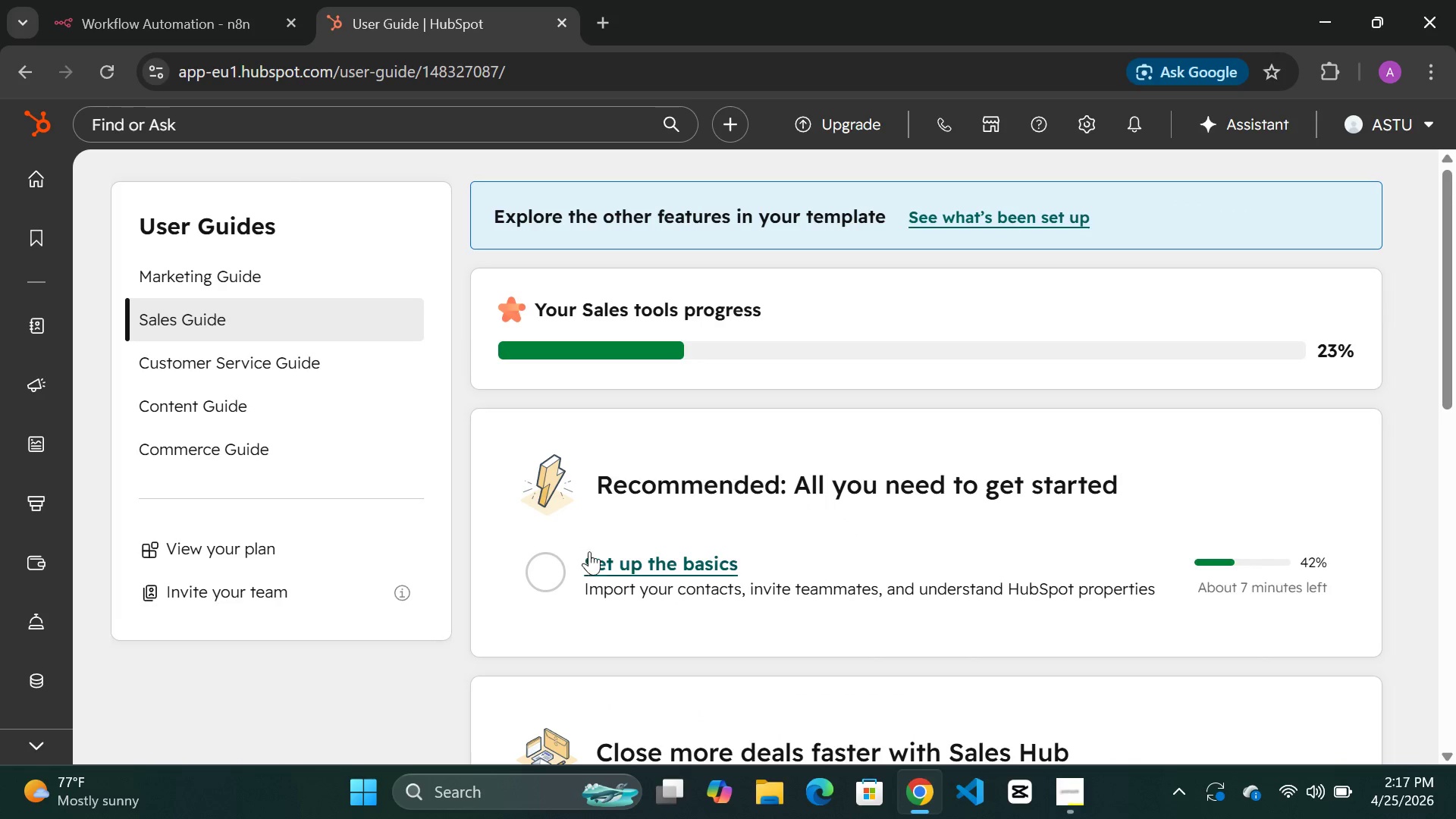 
left_click([249, 551])
 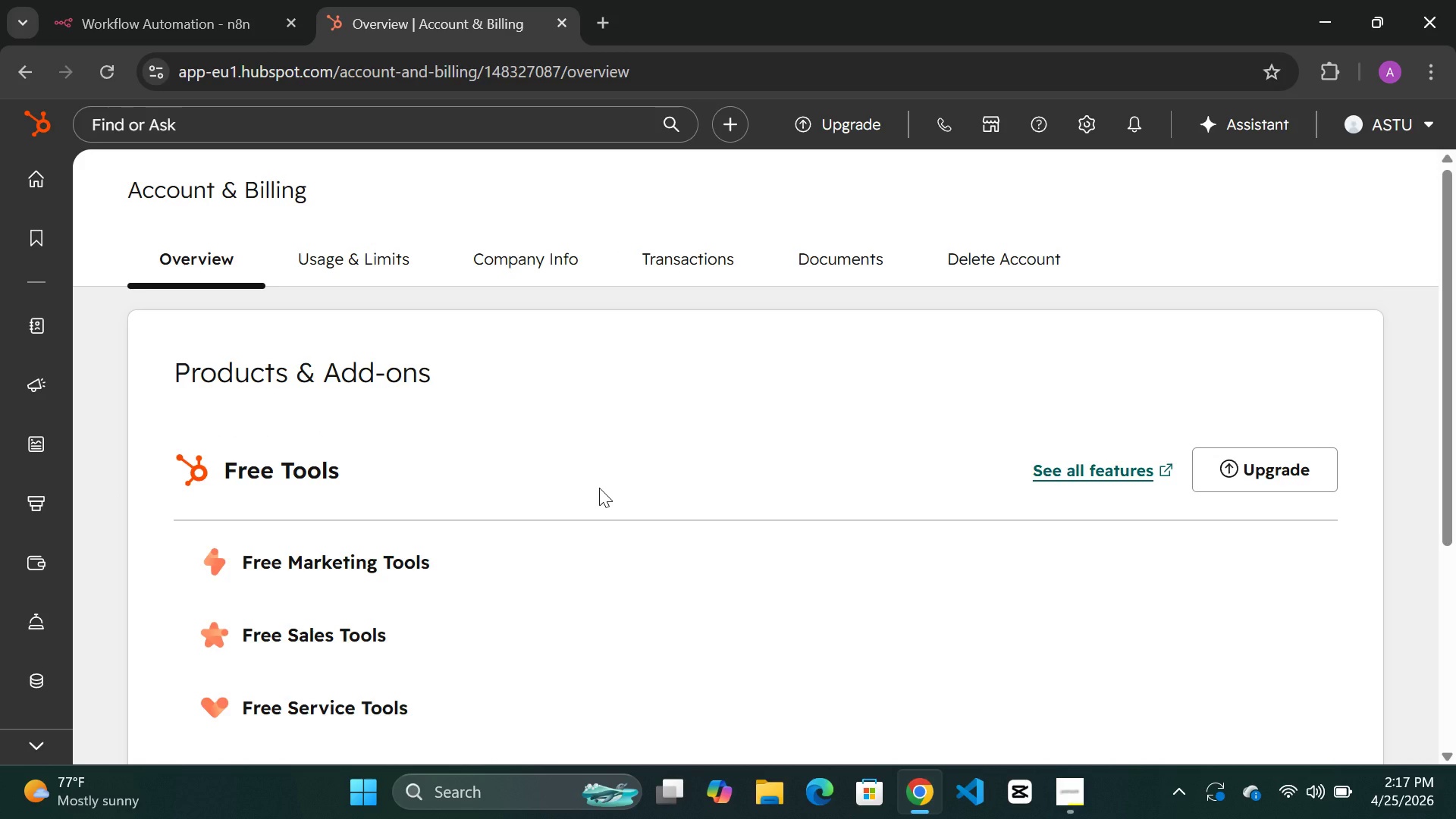 
wait(12.16)
 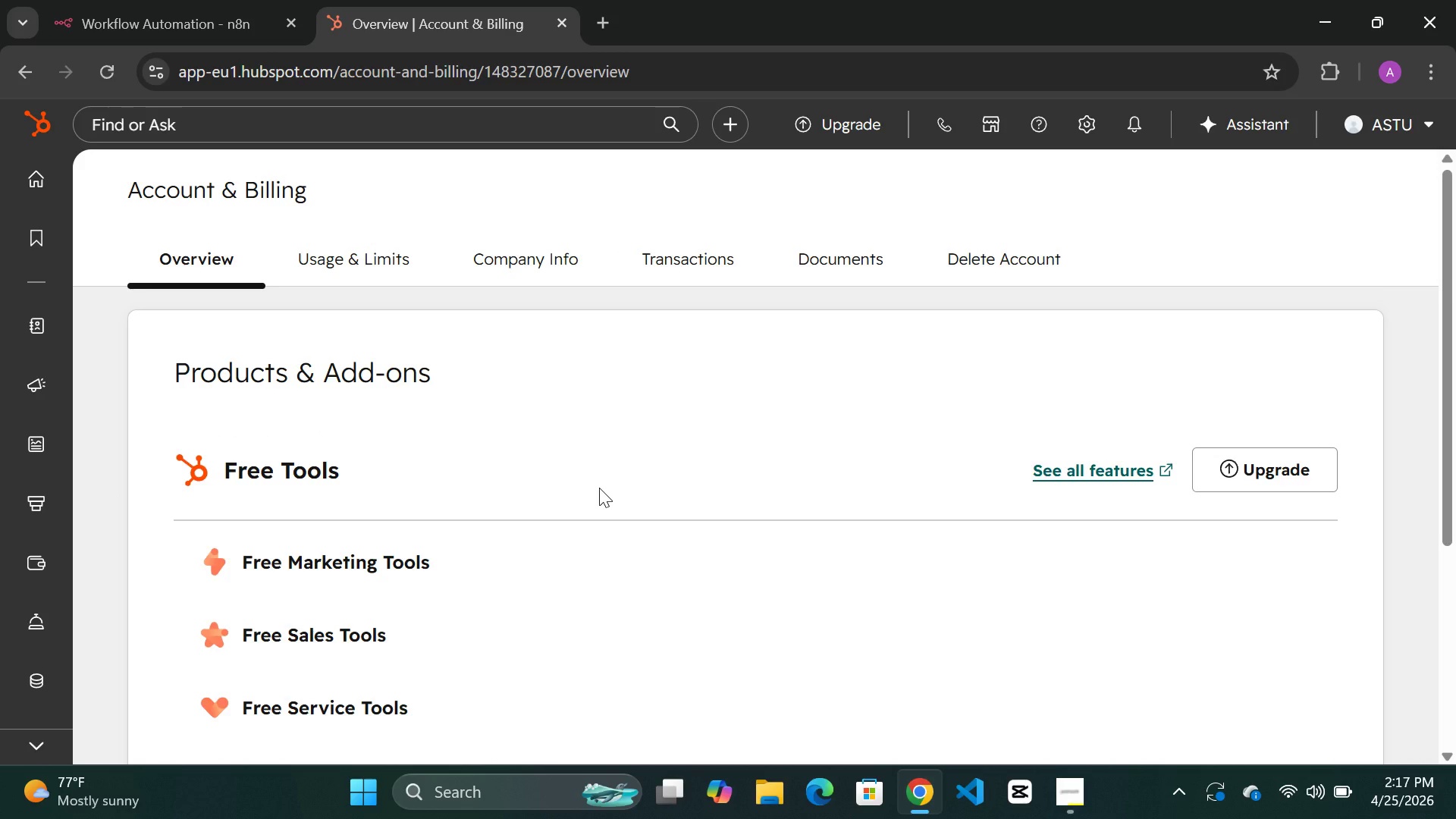 
left_click([22, 76])
 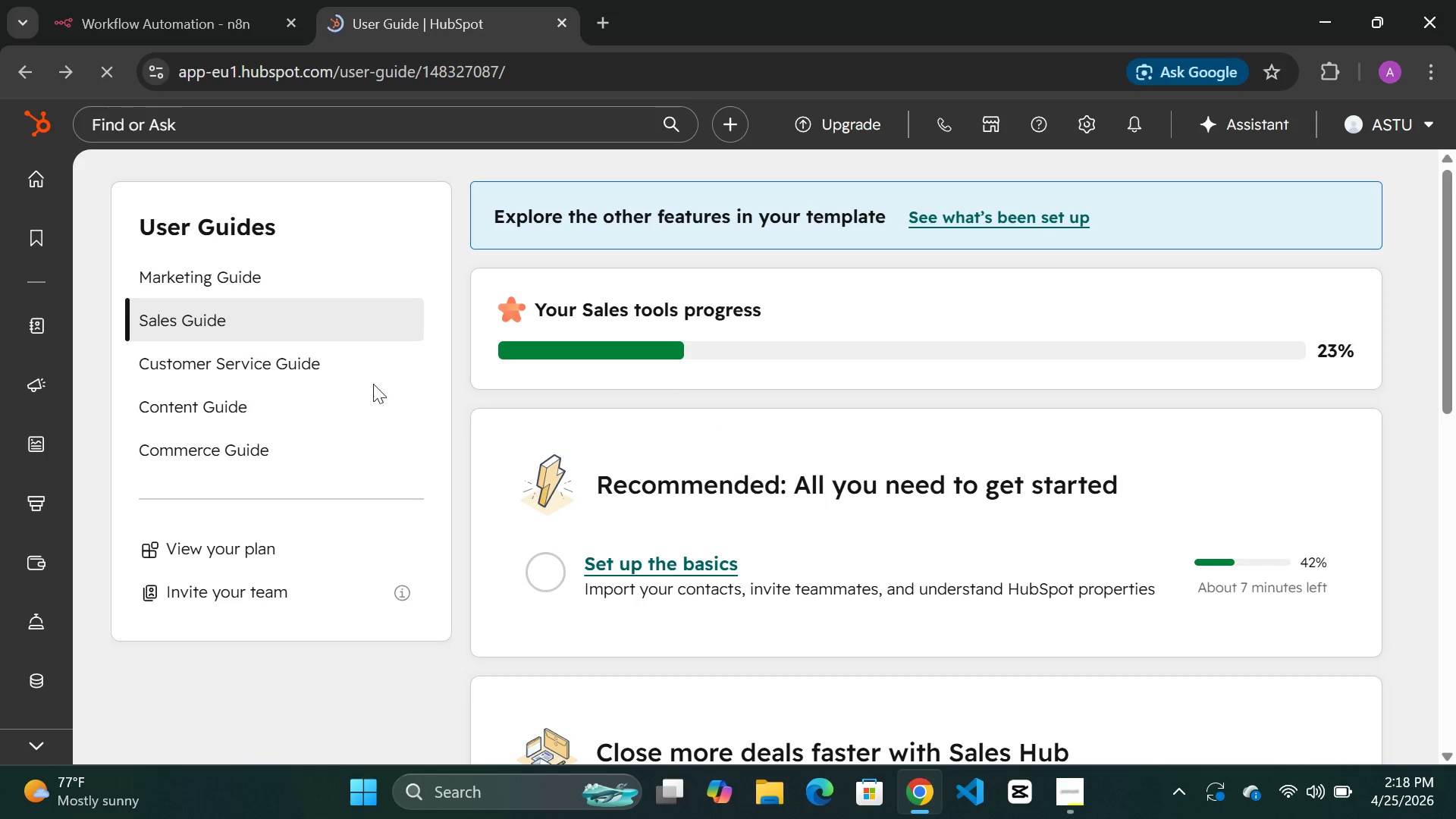 
wait(9.53)
 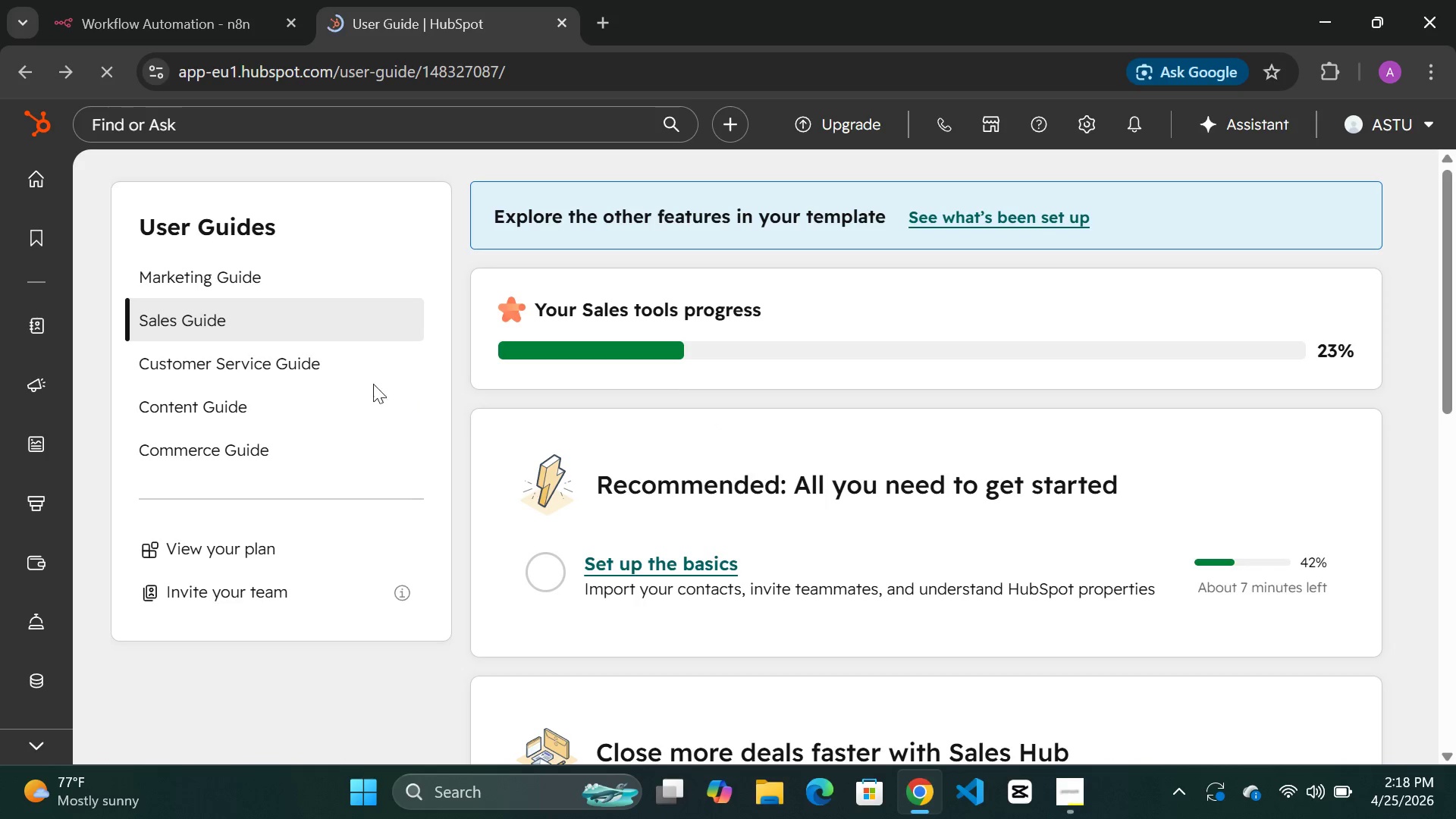 
left_click([246, 537])
 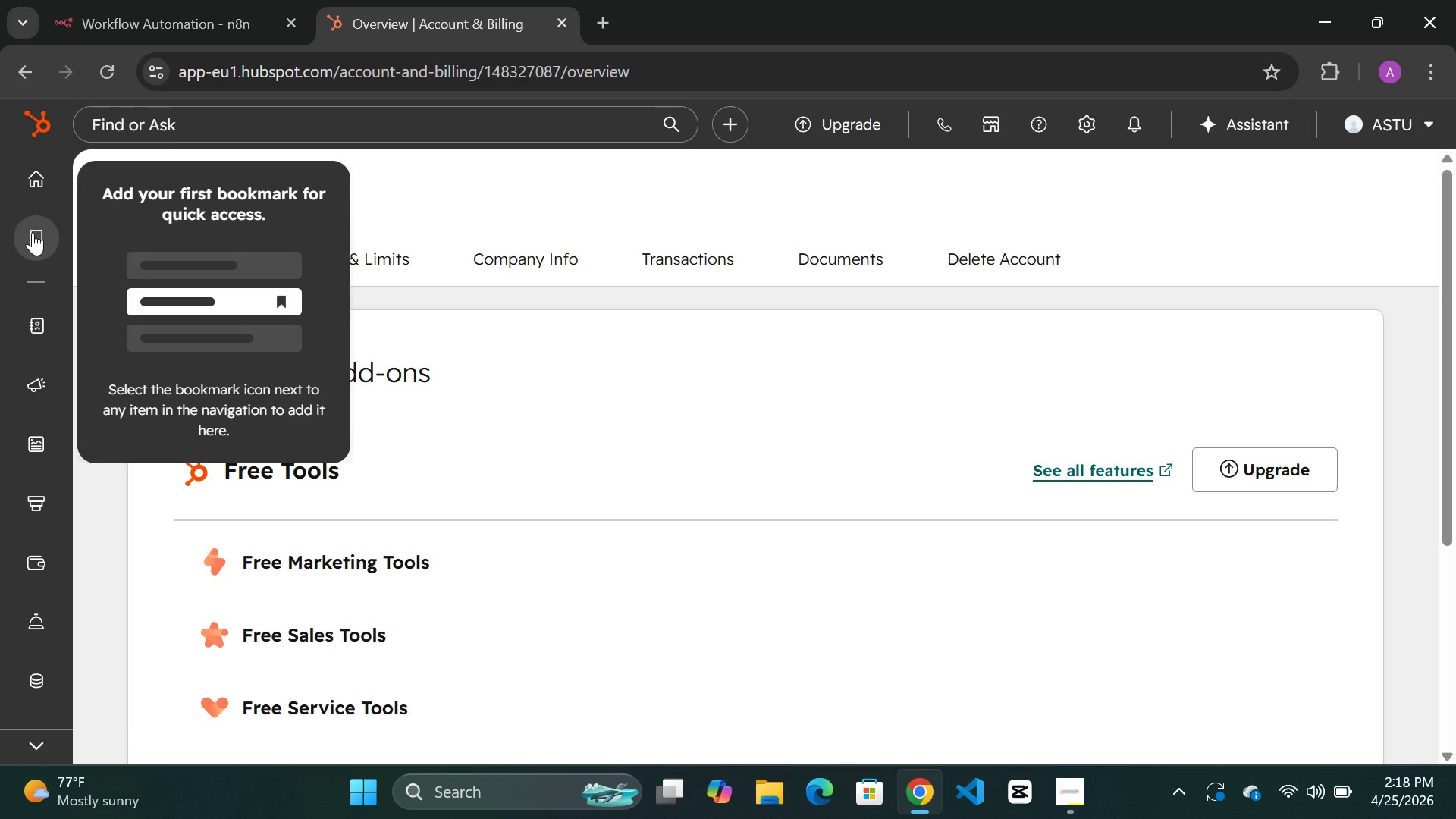 
wait(6.36)
 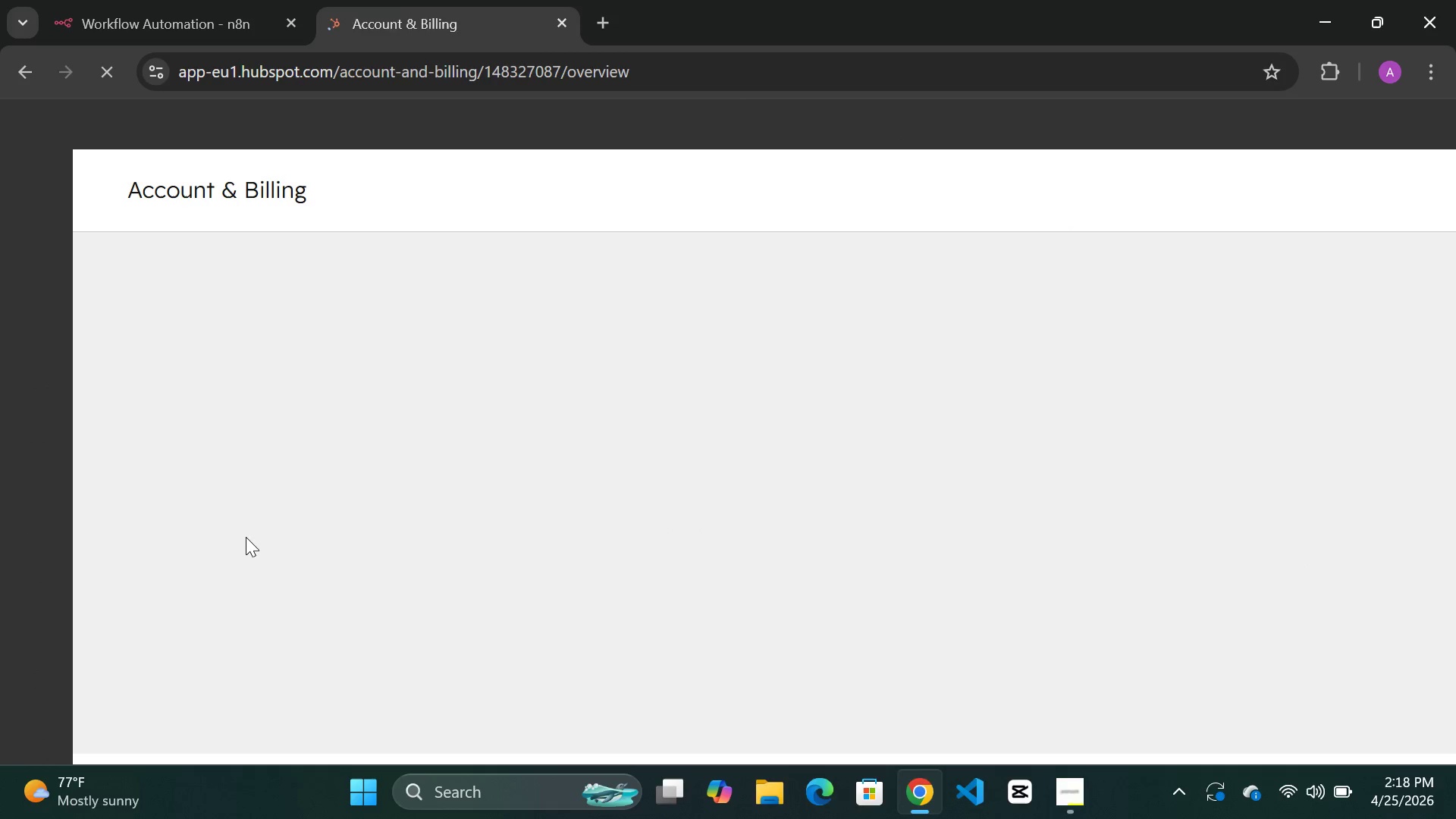 
left_click([30, 184])
 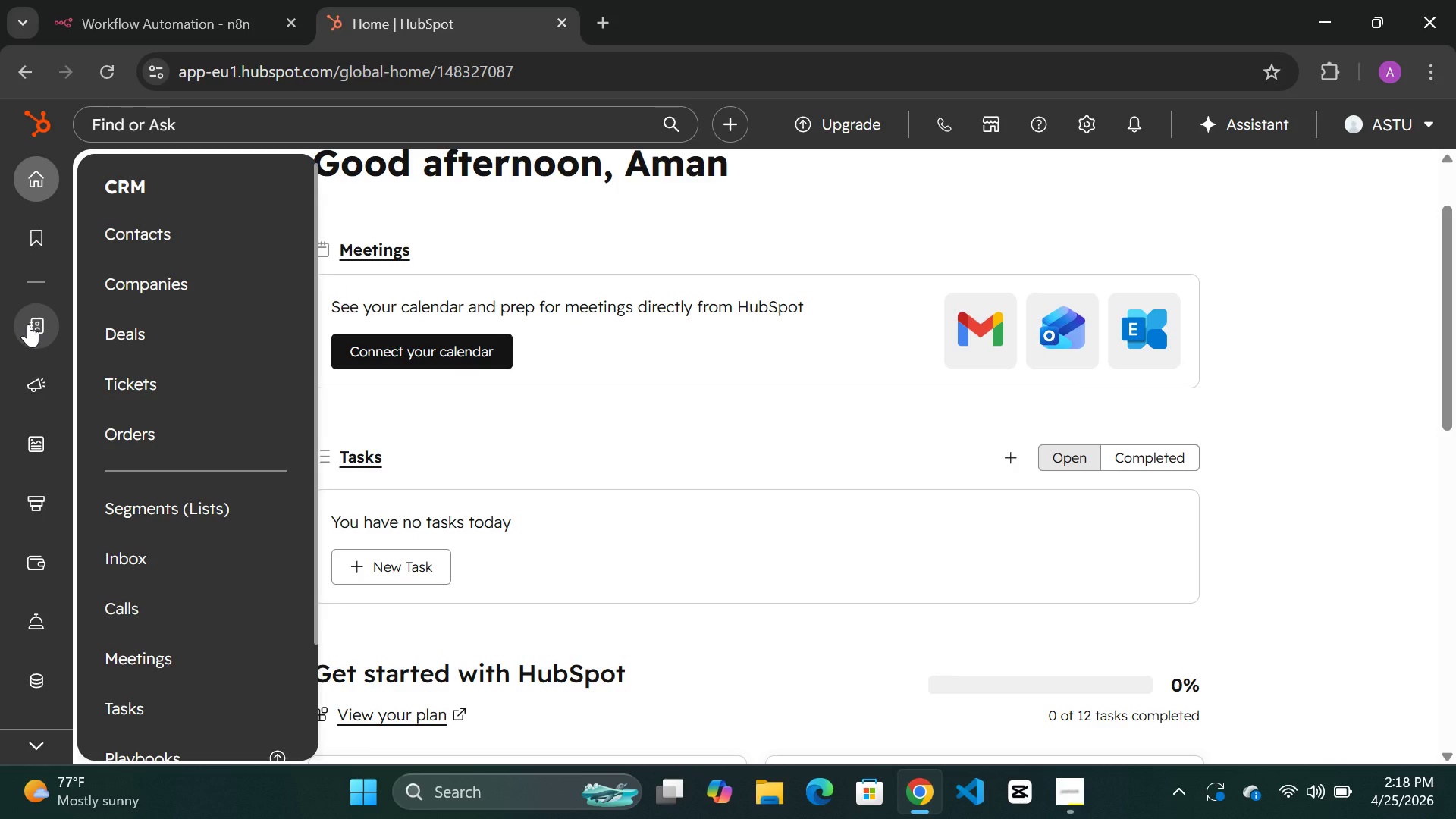 
wait(31.37)
 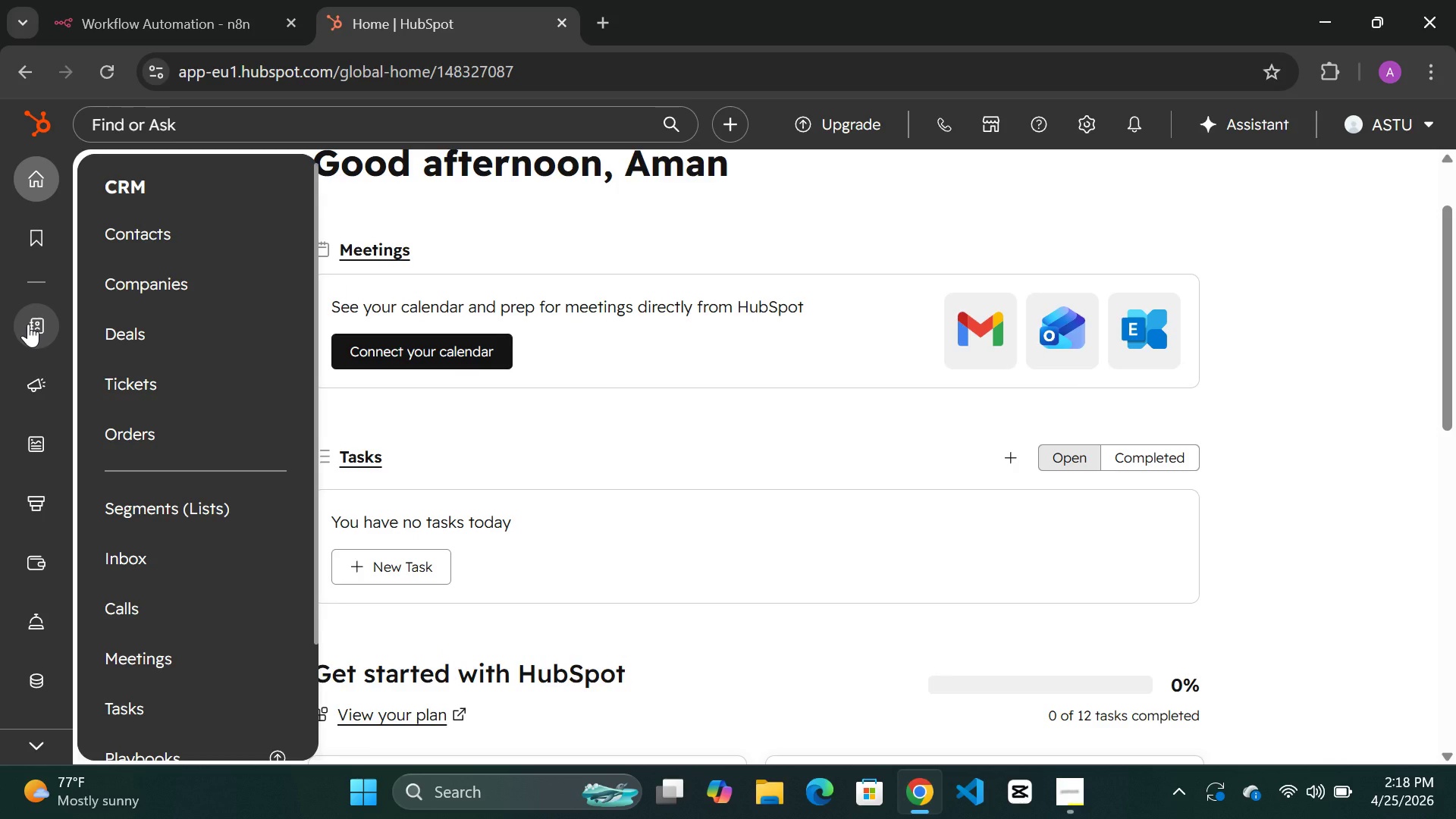 
mouse_move([51, 387])
 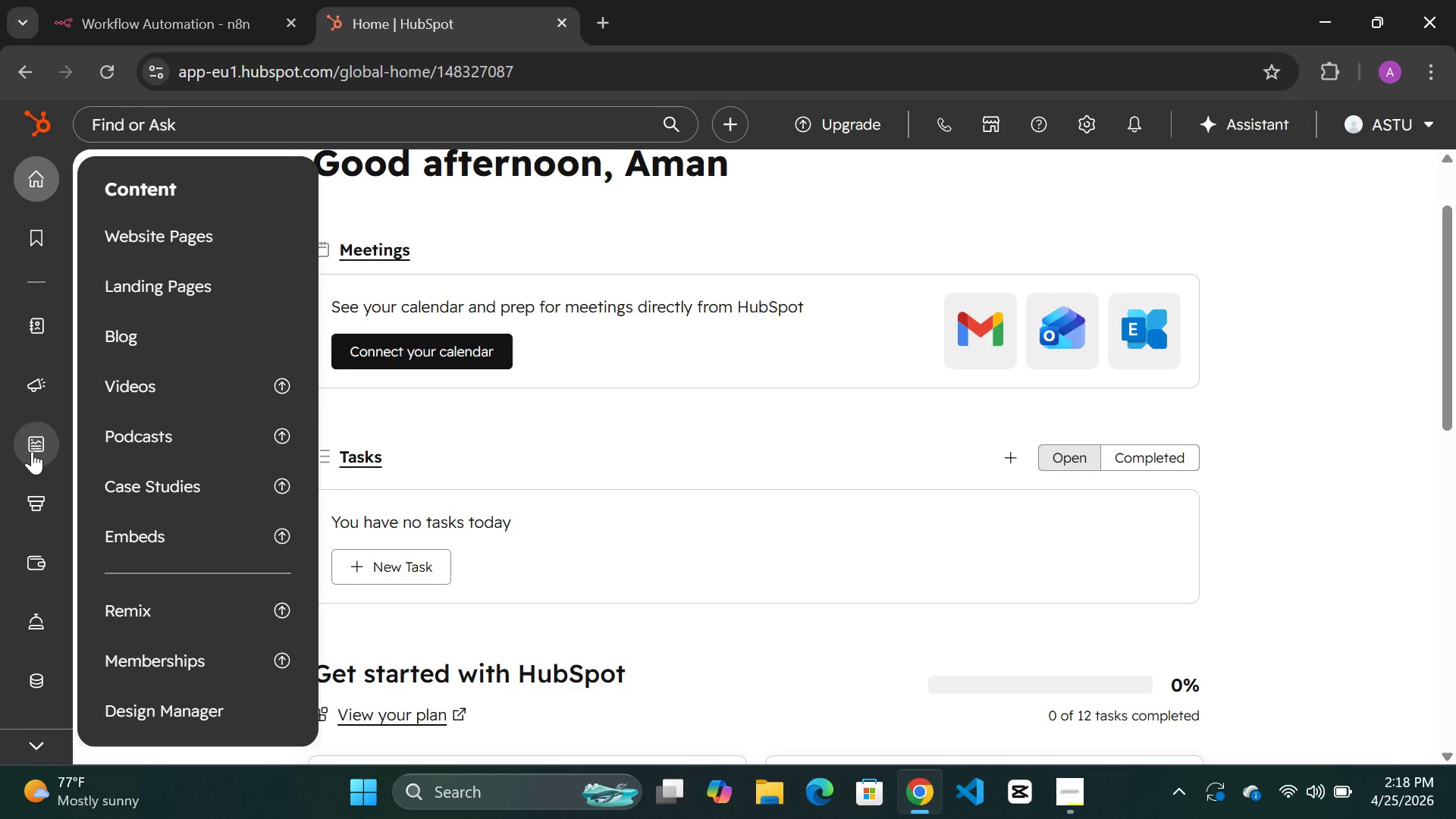 
wait(11.52)
 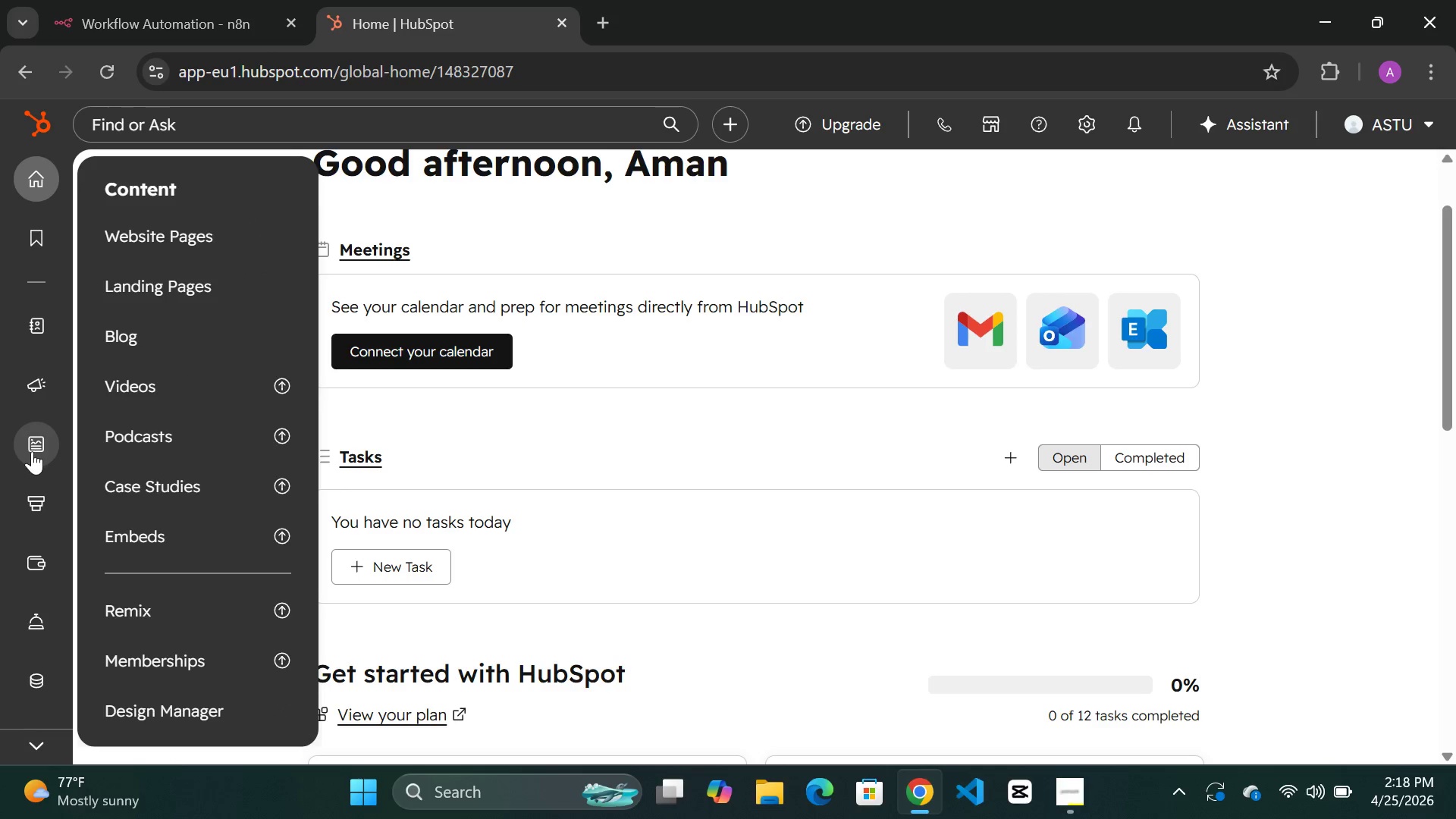 
left_click([194, 357])
 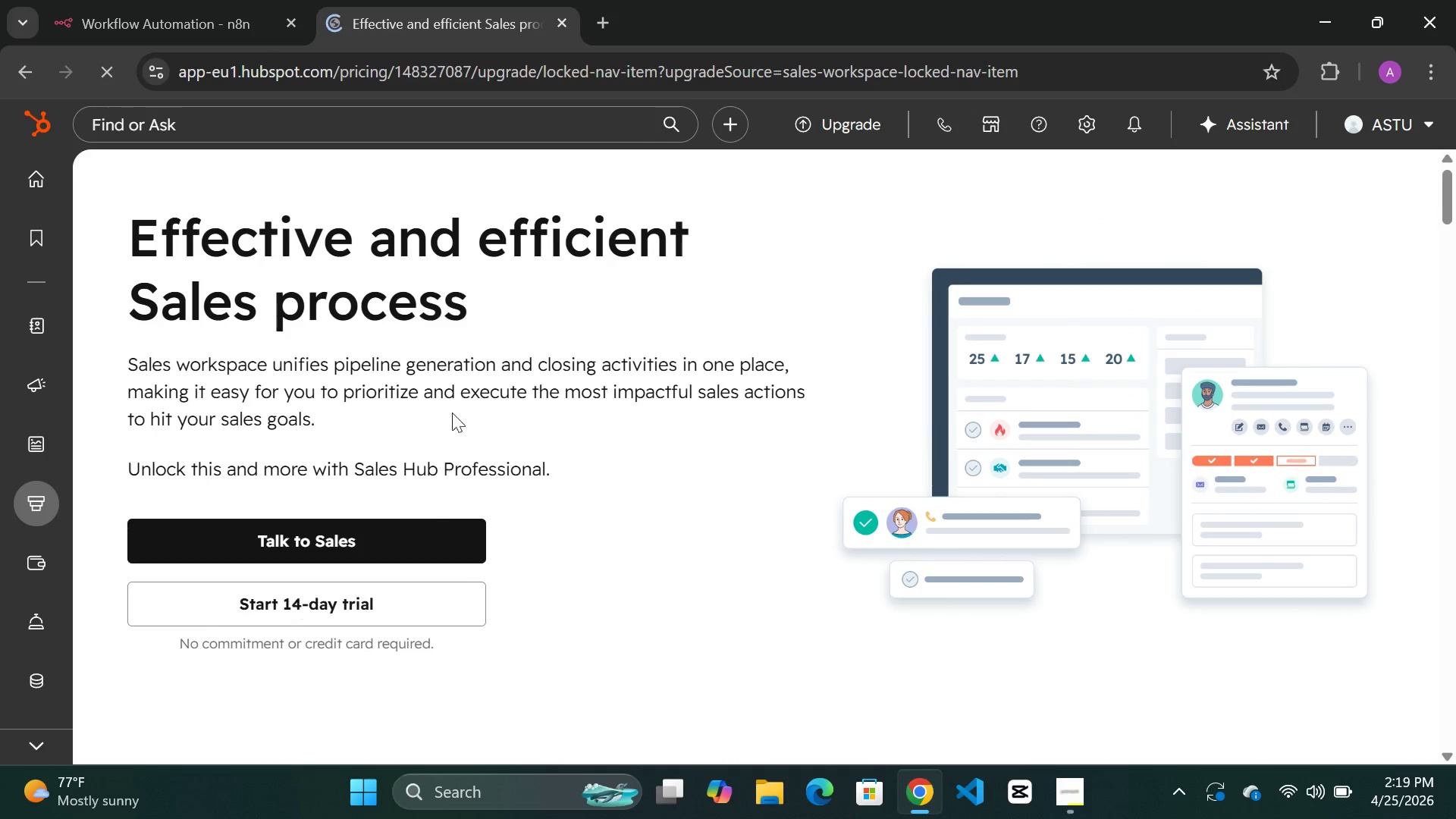 
wait(12.42)
 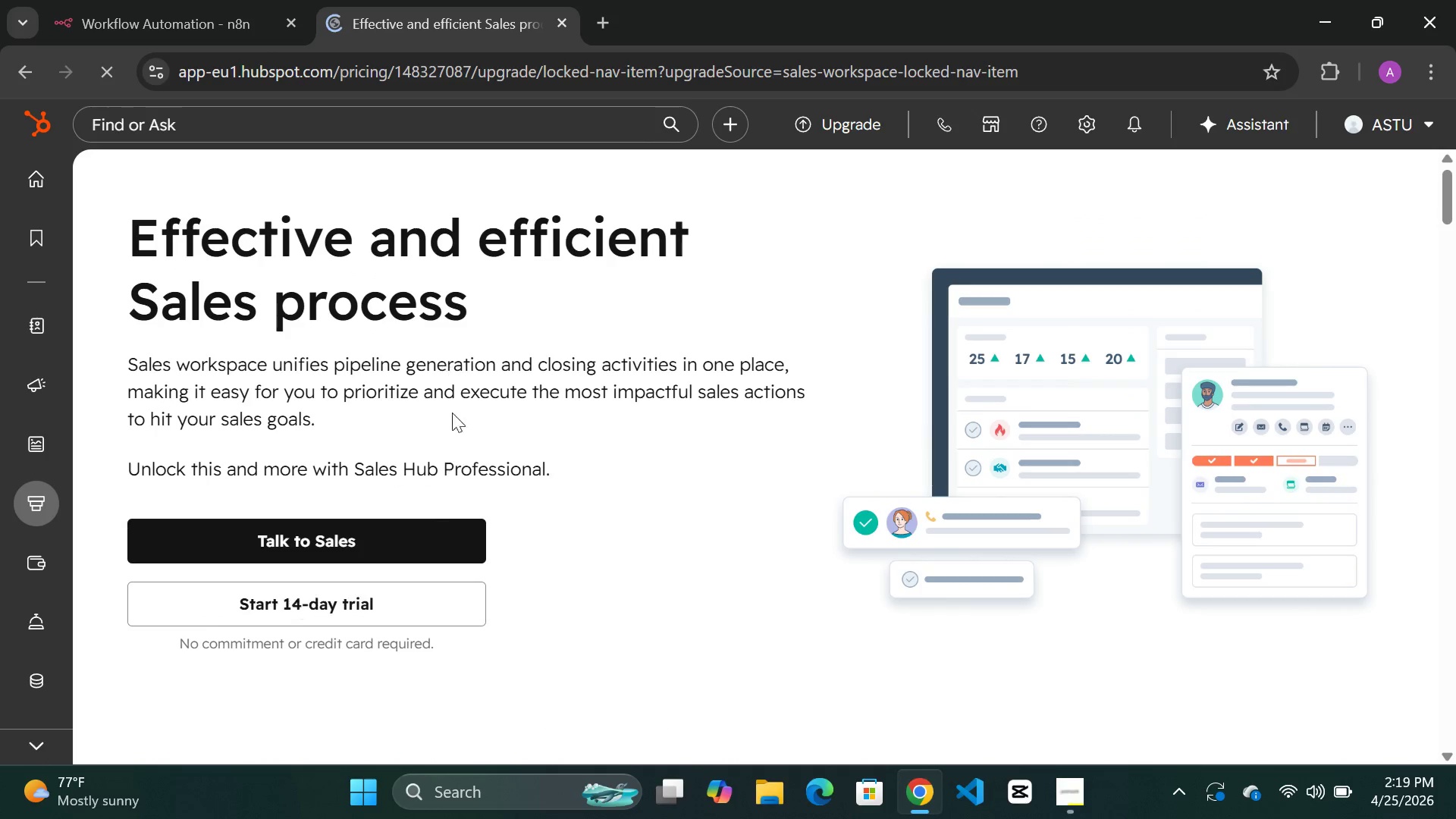 
left_click([349, 510])
 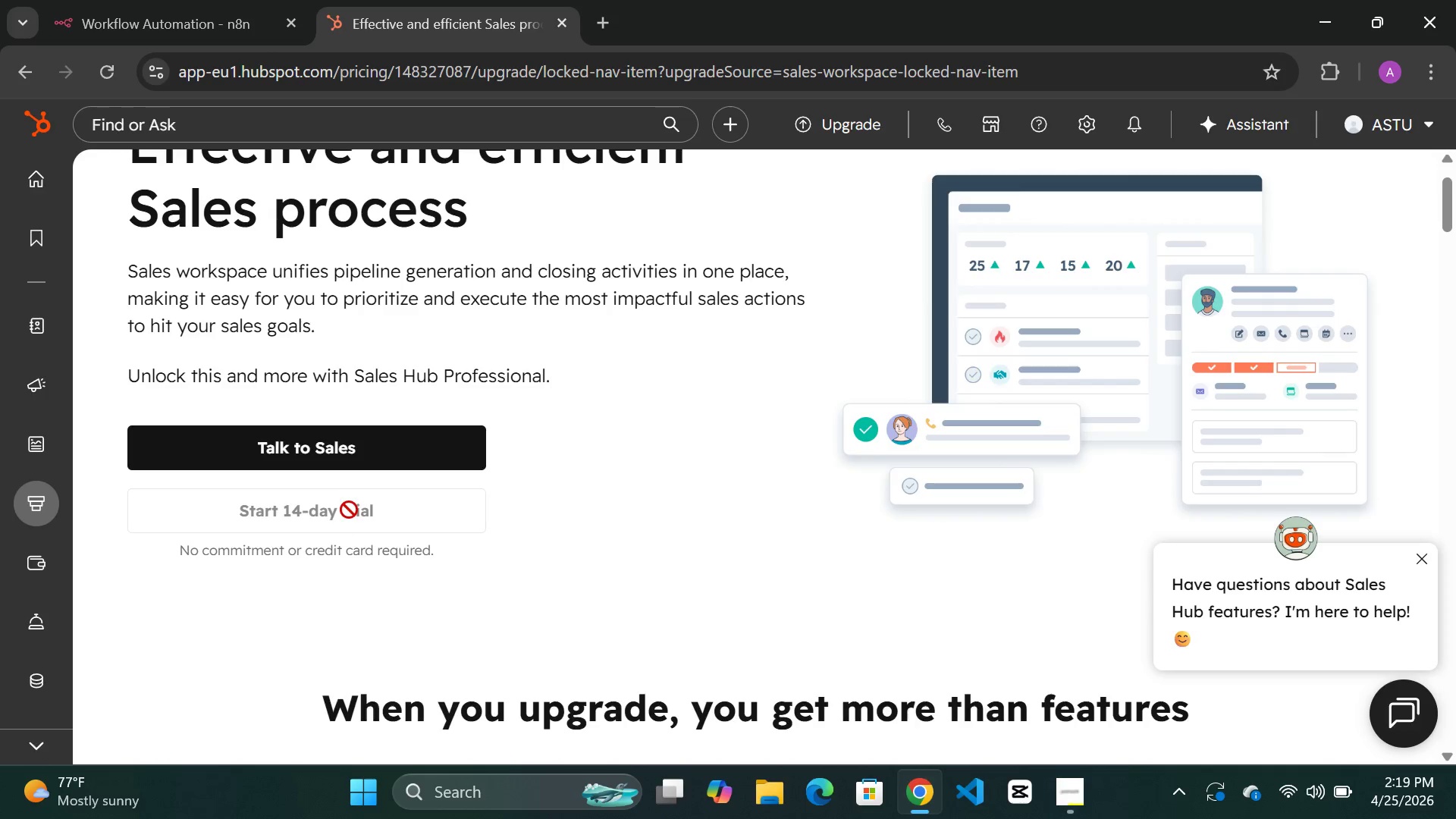 
wait(8.8)
 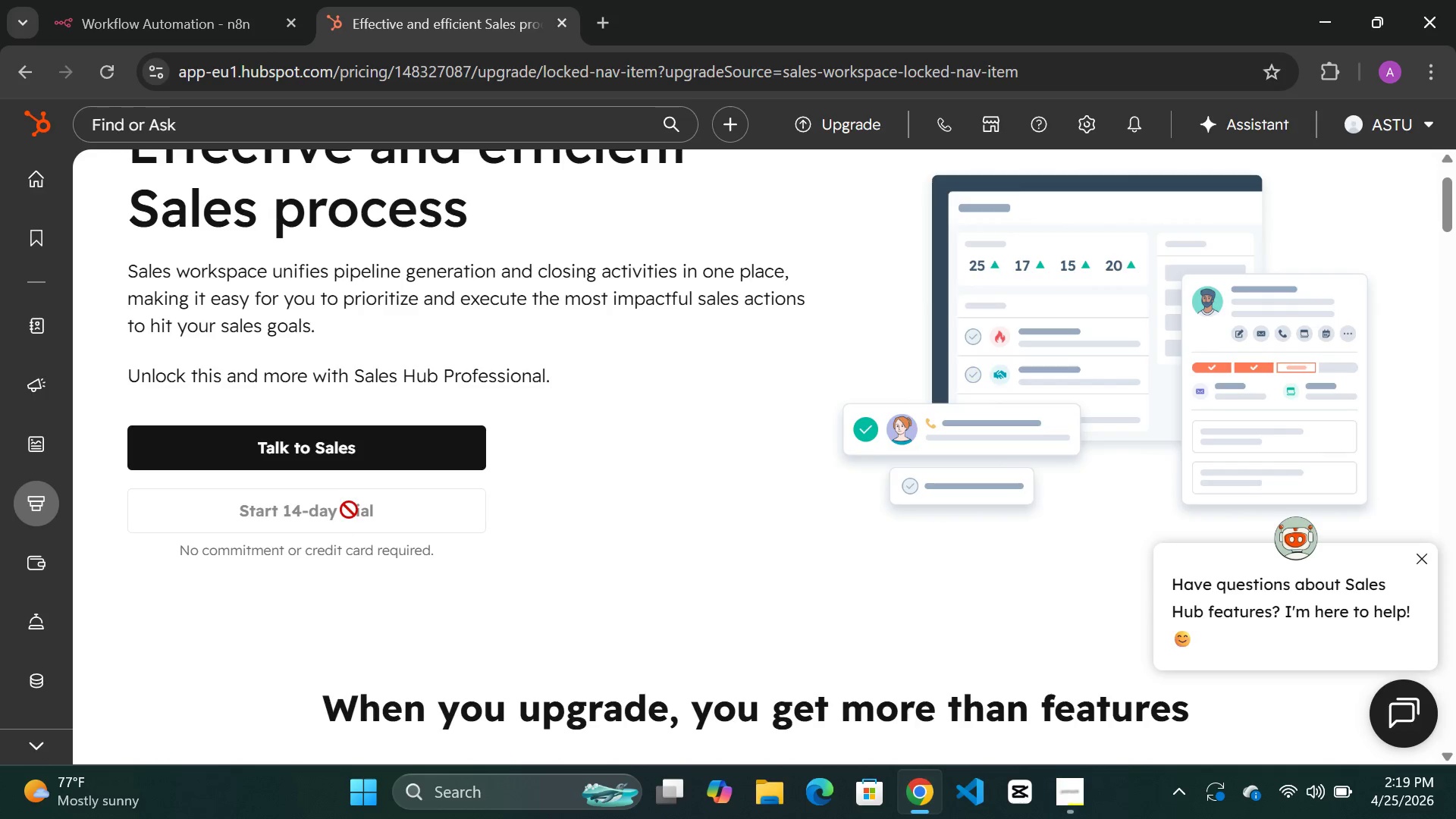 
left_click([731, 730])
 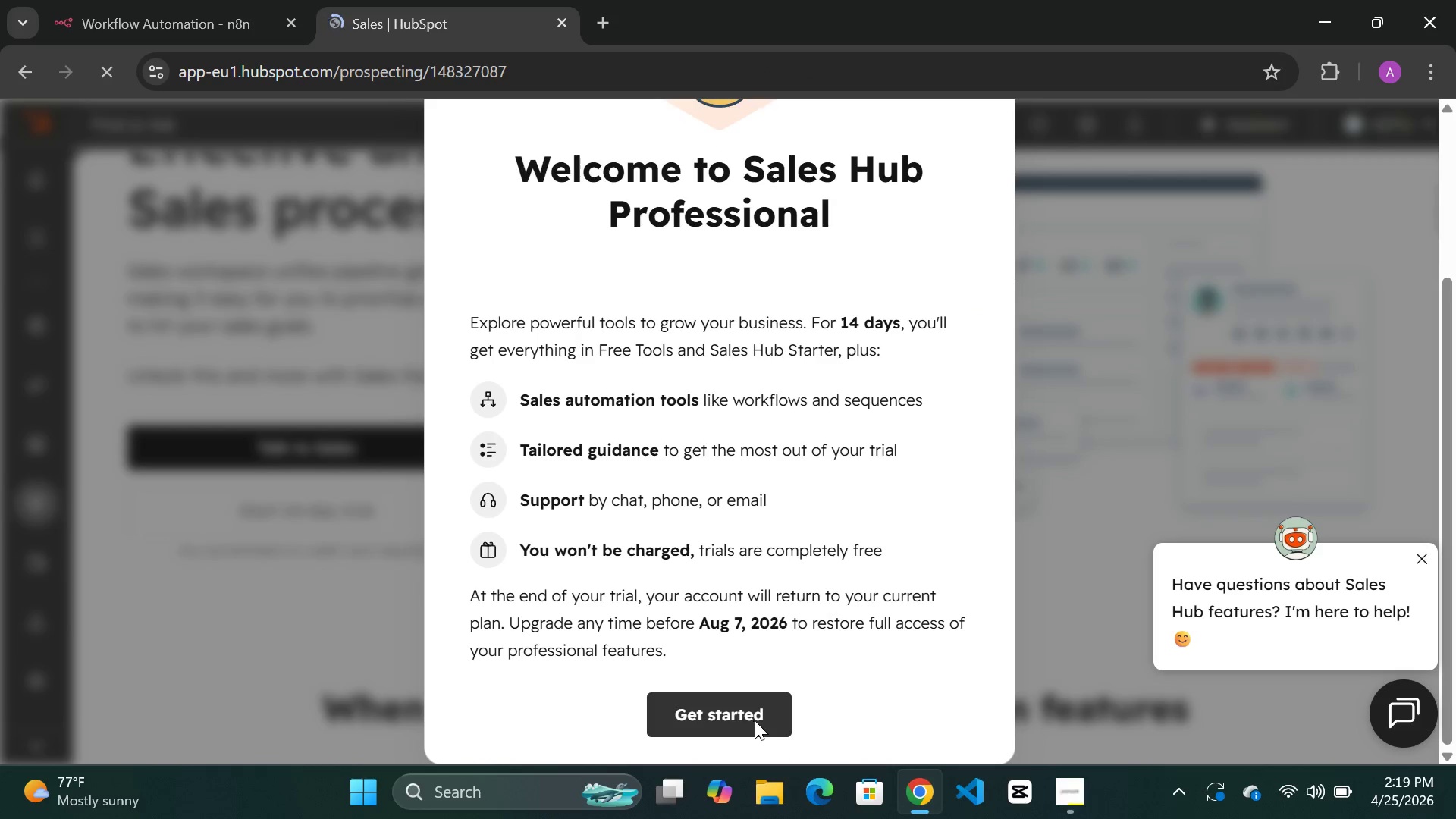 
left_click([730, 710])
 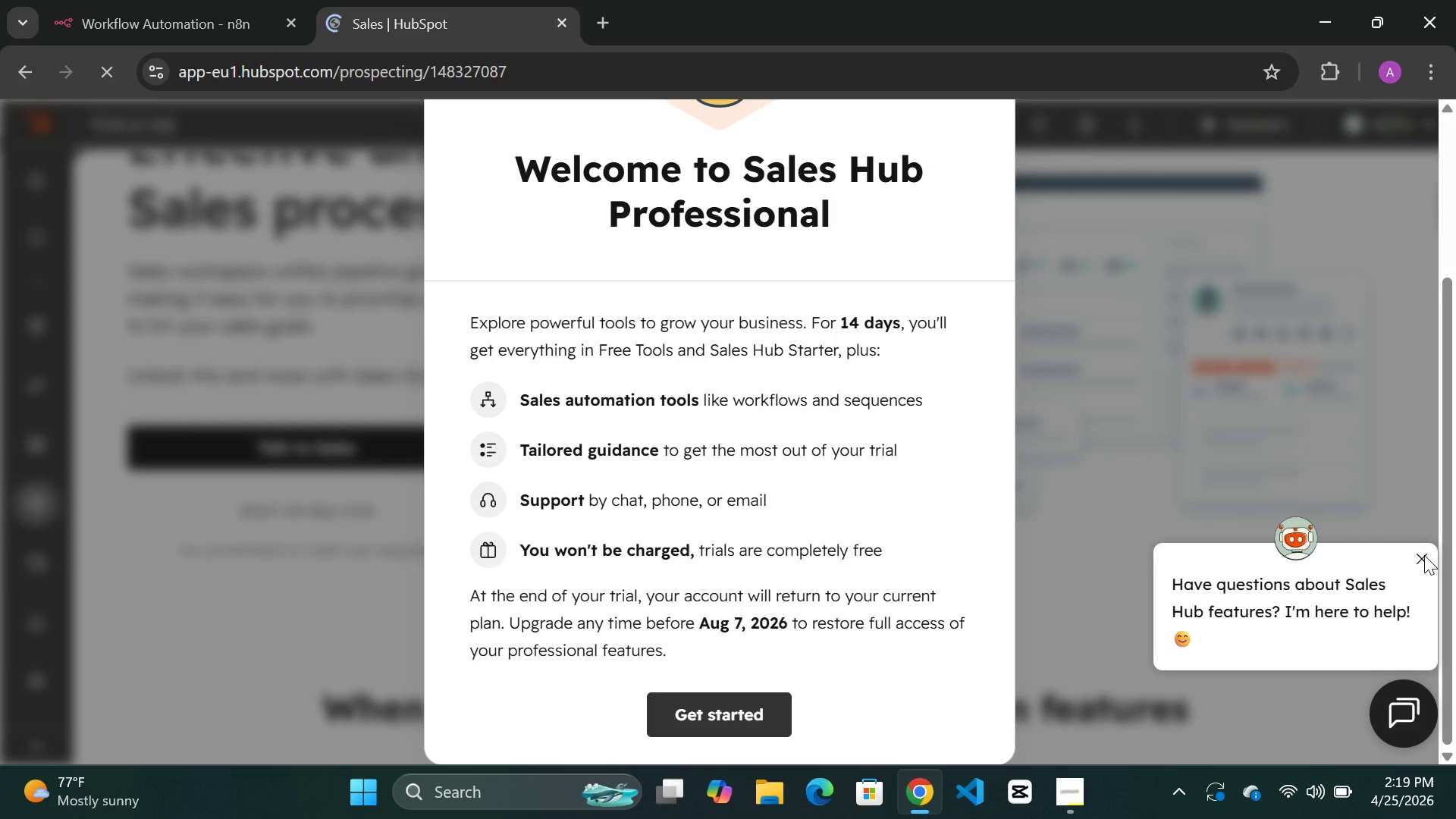 
left_click([1424, 555])
 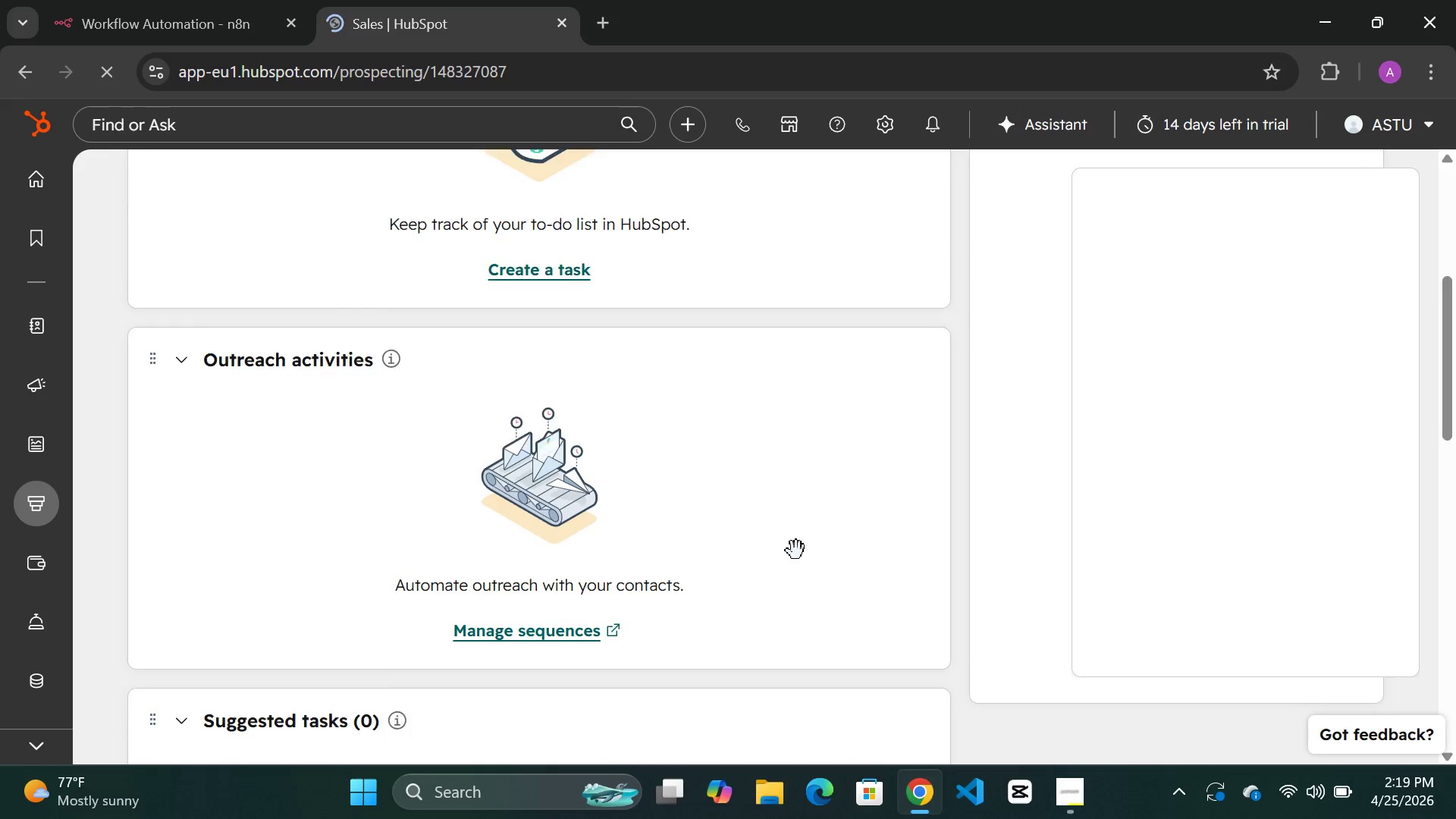 
wait(34.02)
 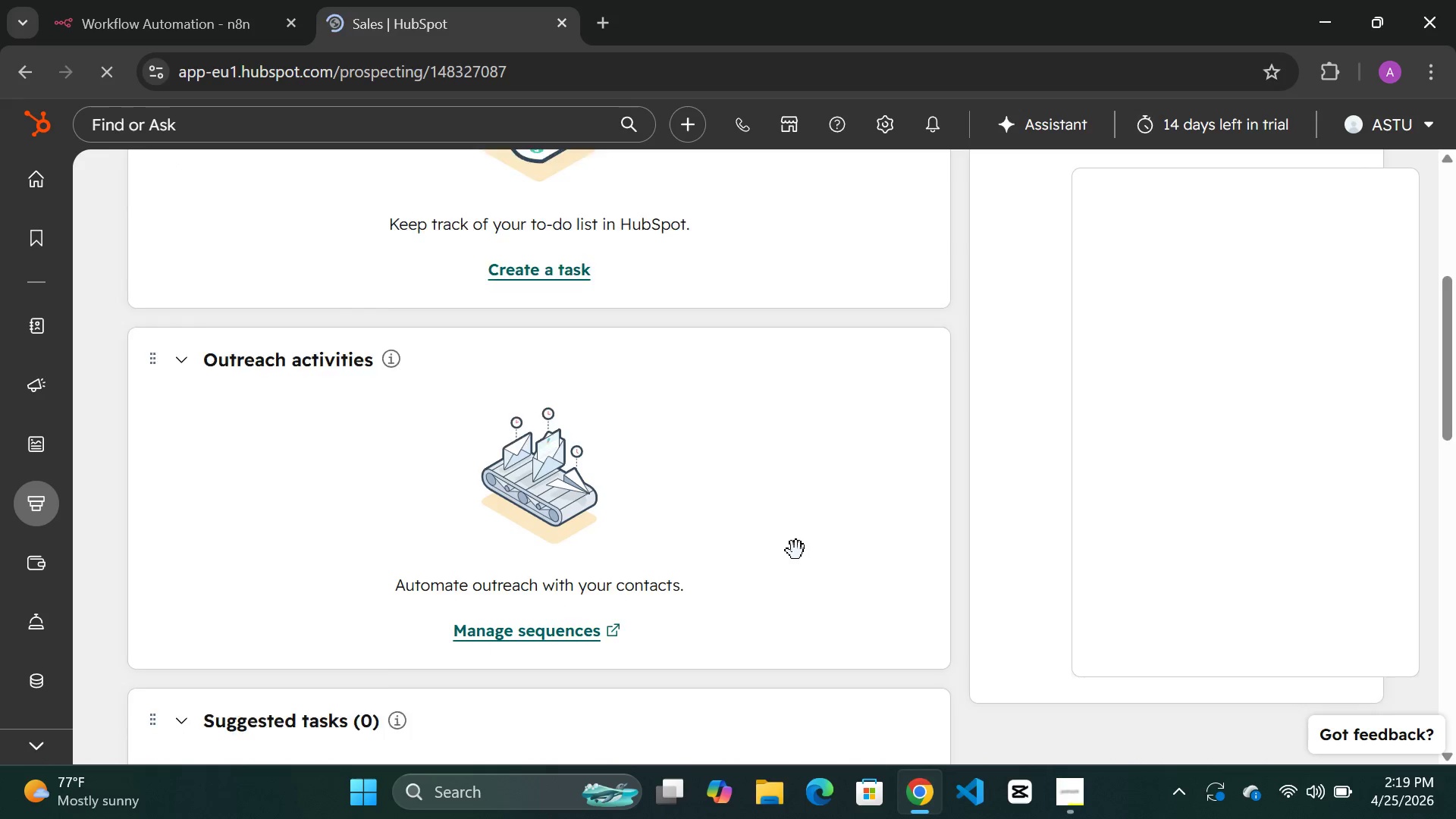 
left_click([526, 353])
 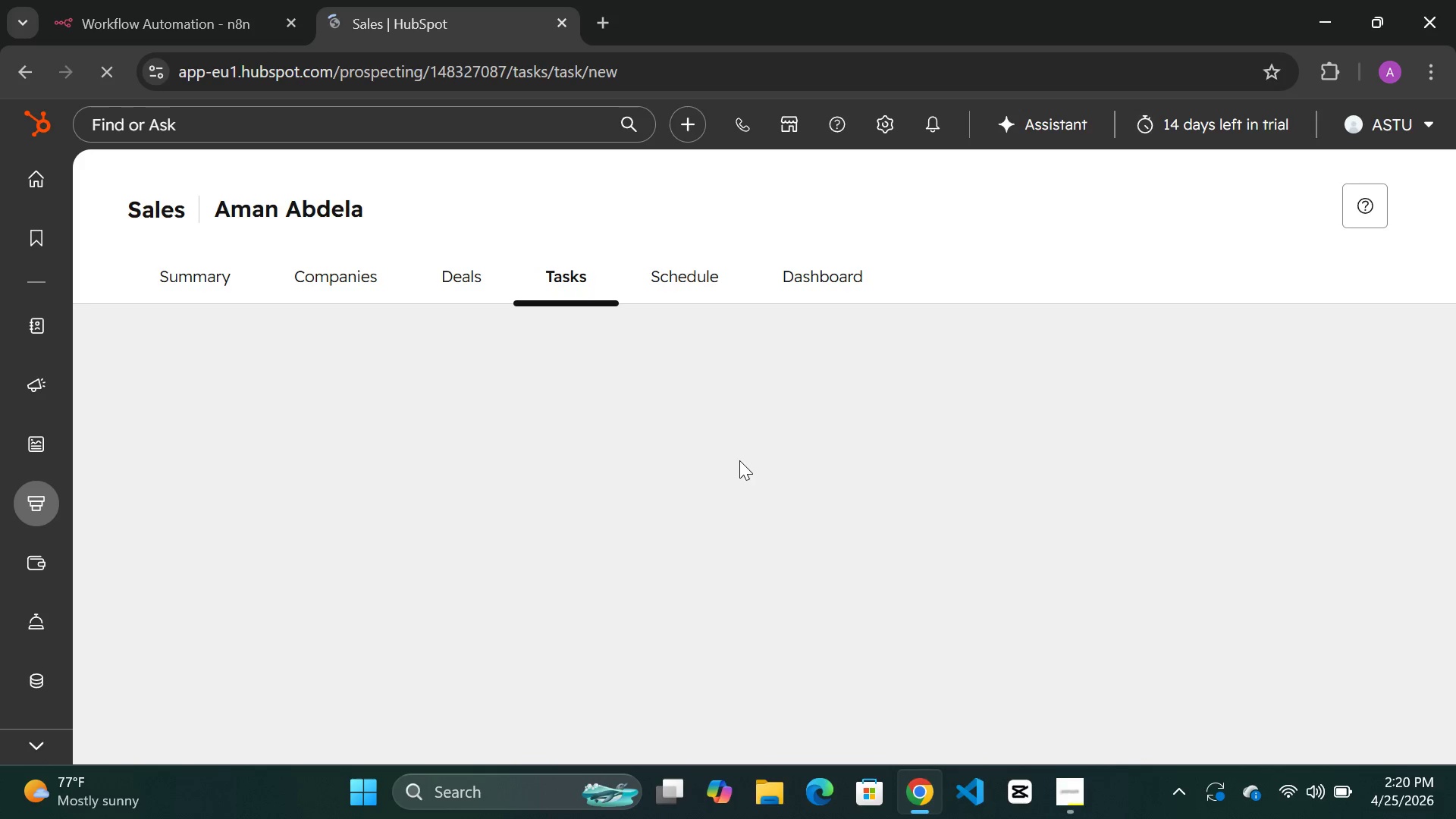 
wait(14.19)
 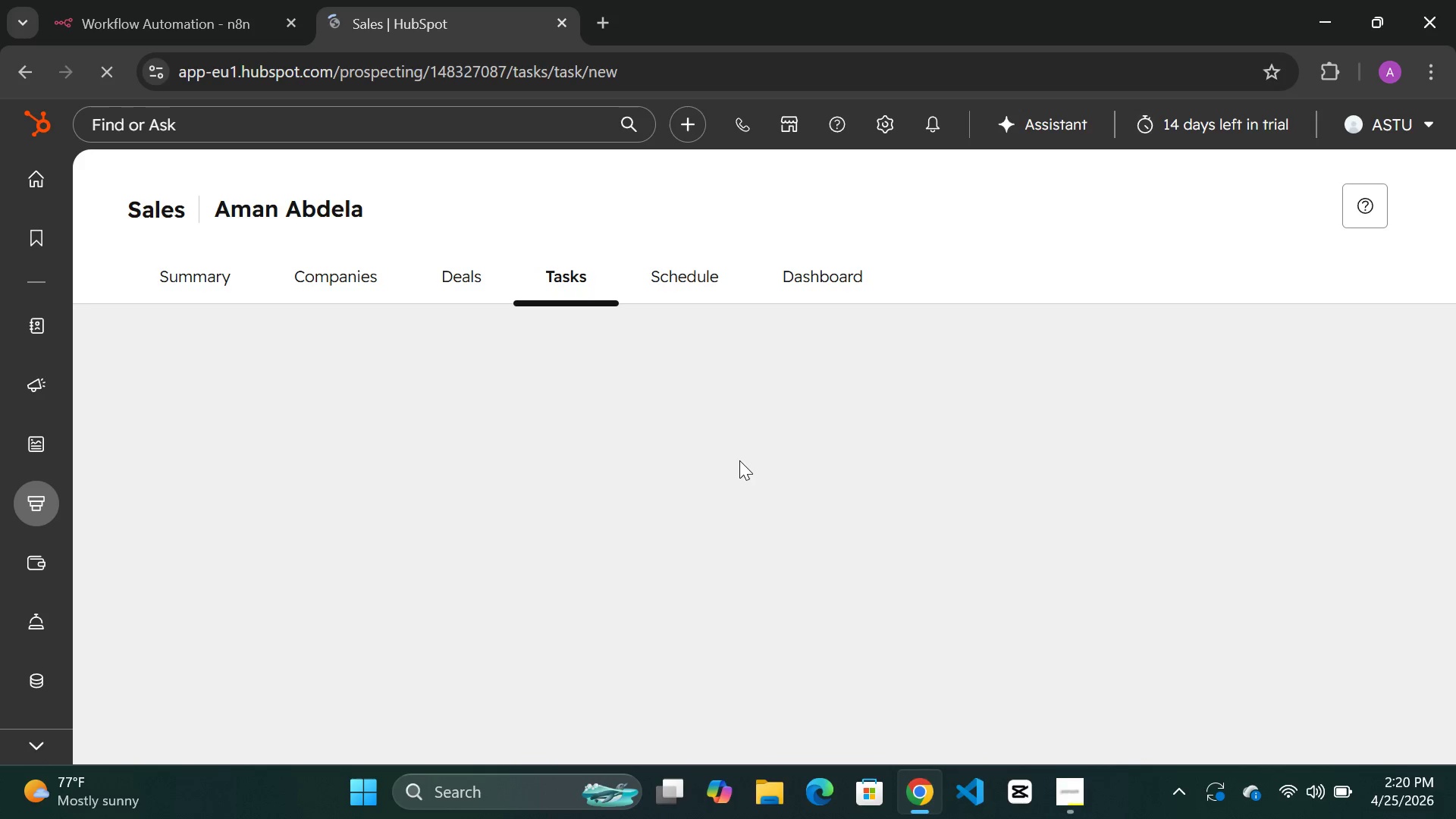 
left_click([824, 218])
 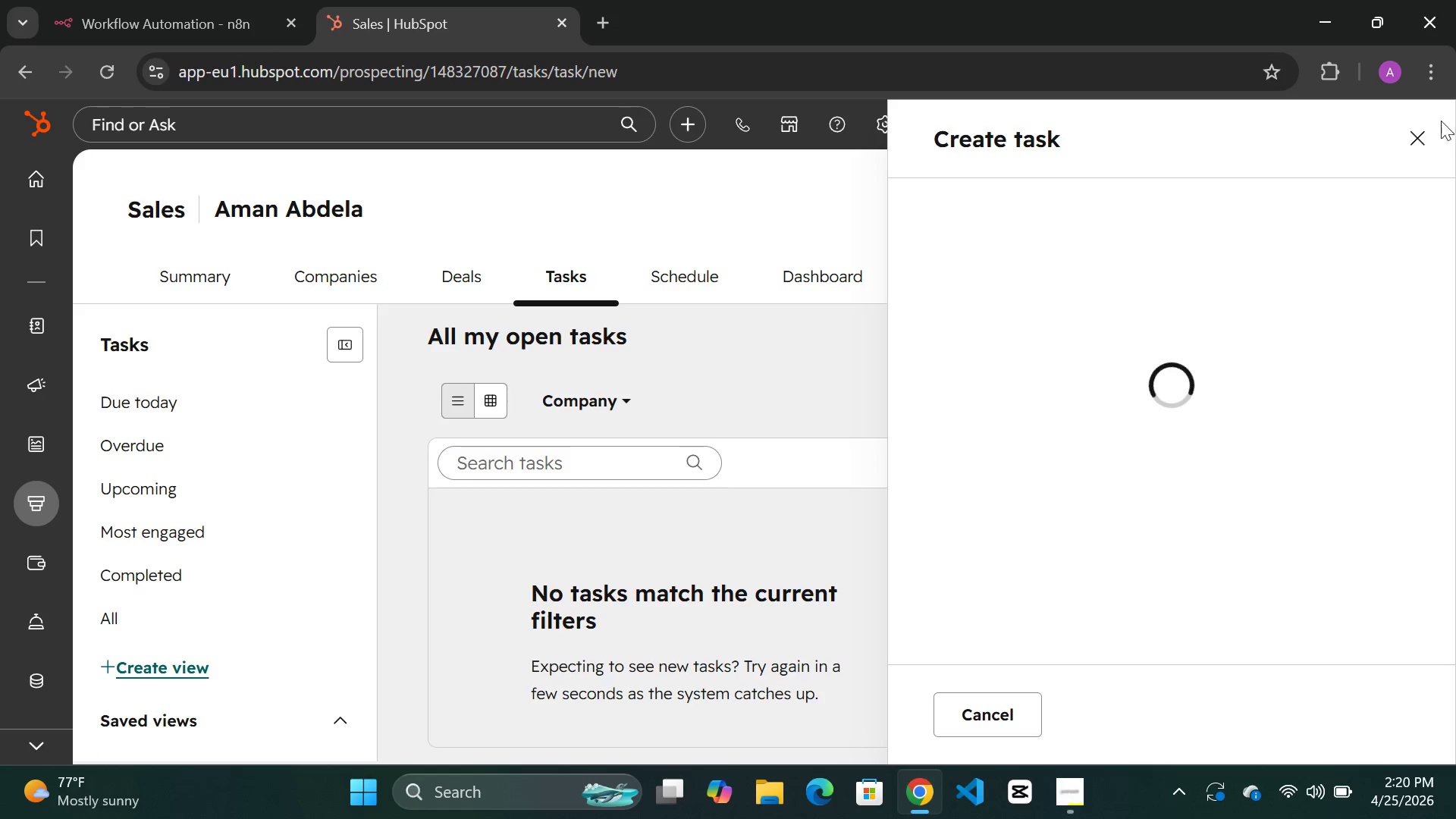 
left_click([1410, 133])
 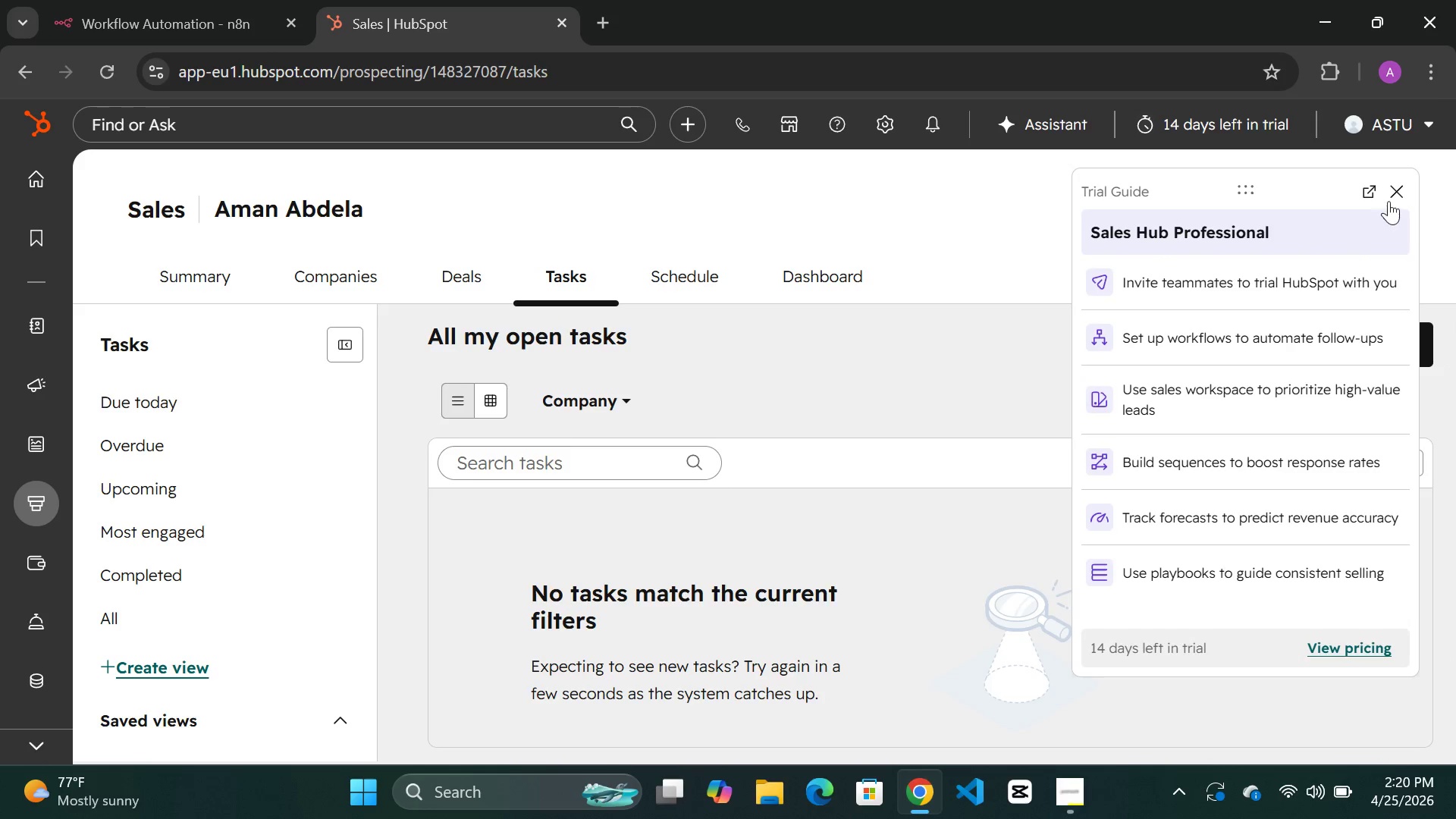 
left_click([1404, 187])
 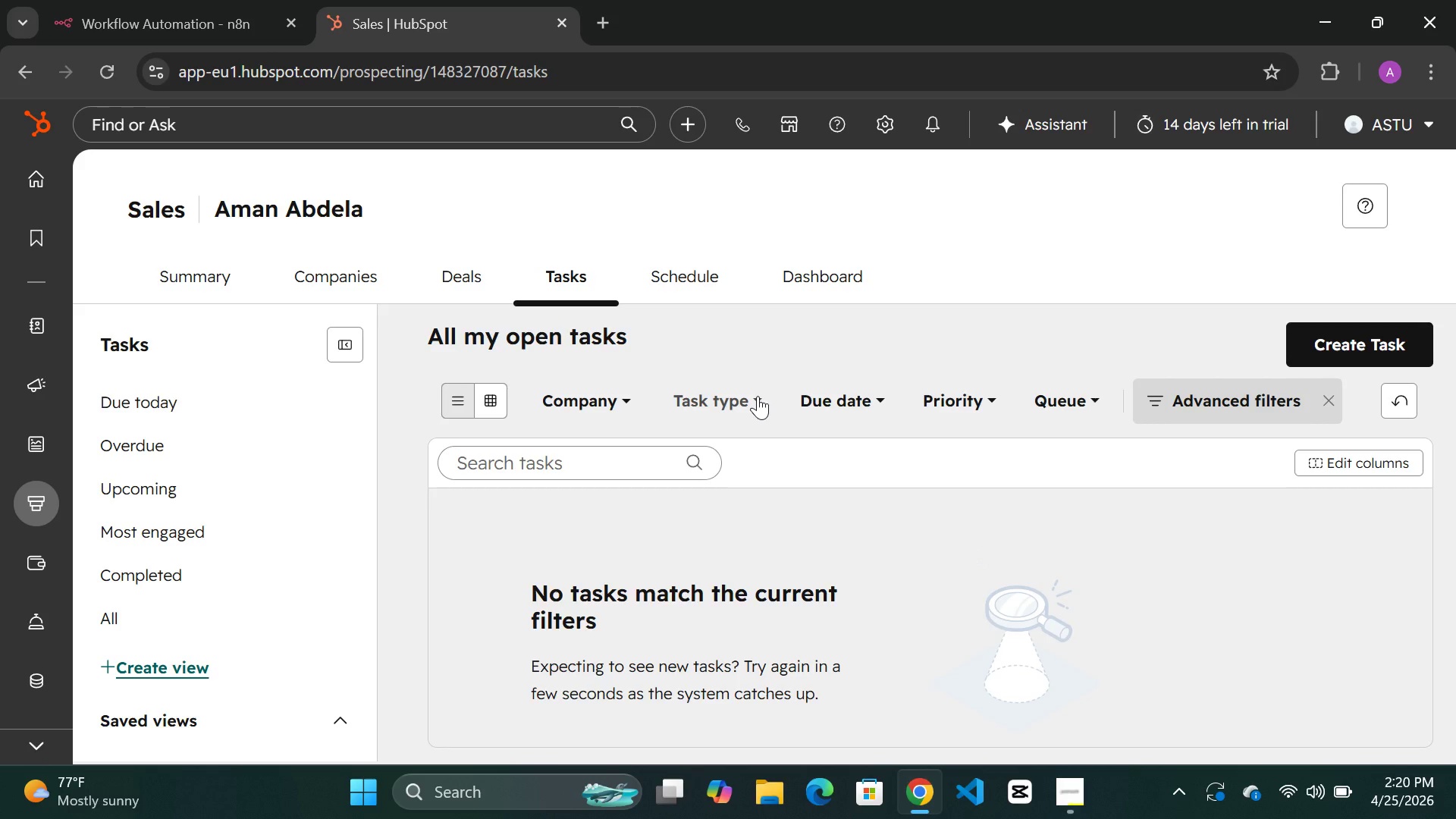 
wait(35.98)
 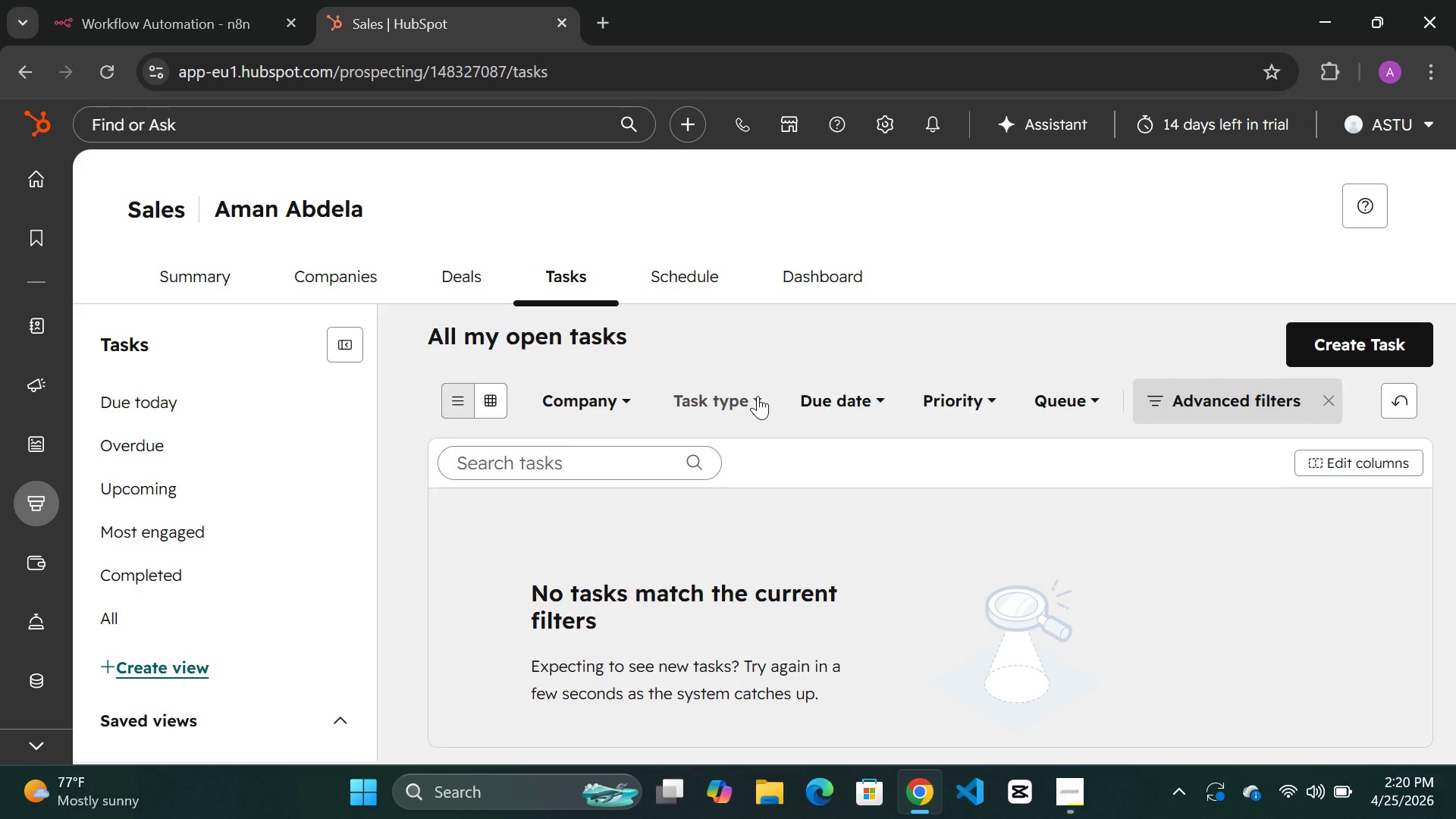 
left_click([753, 398])
 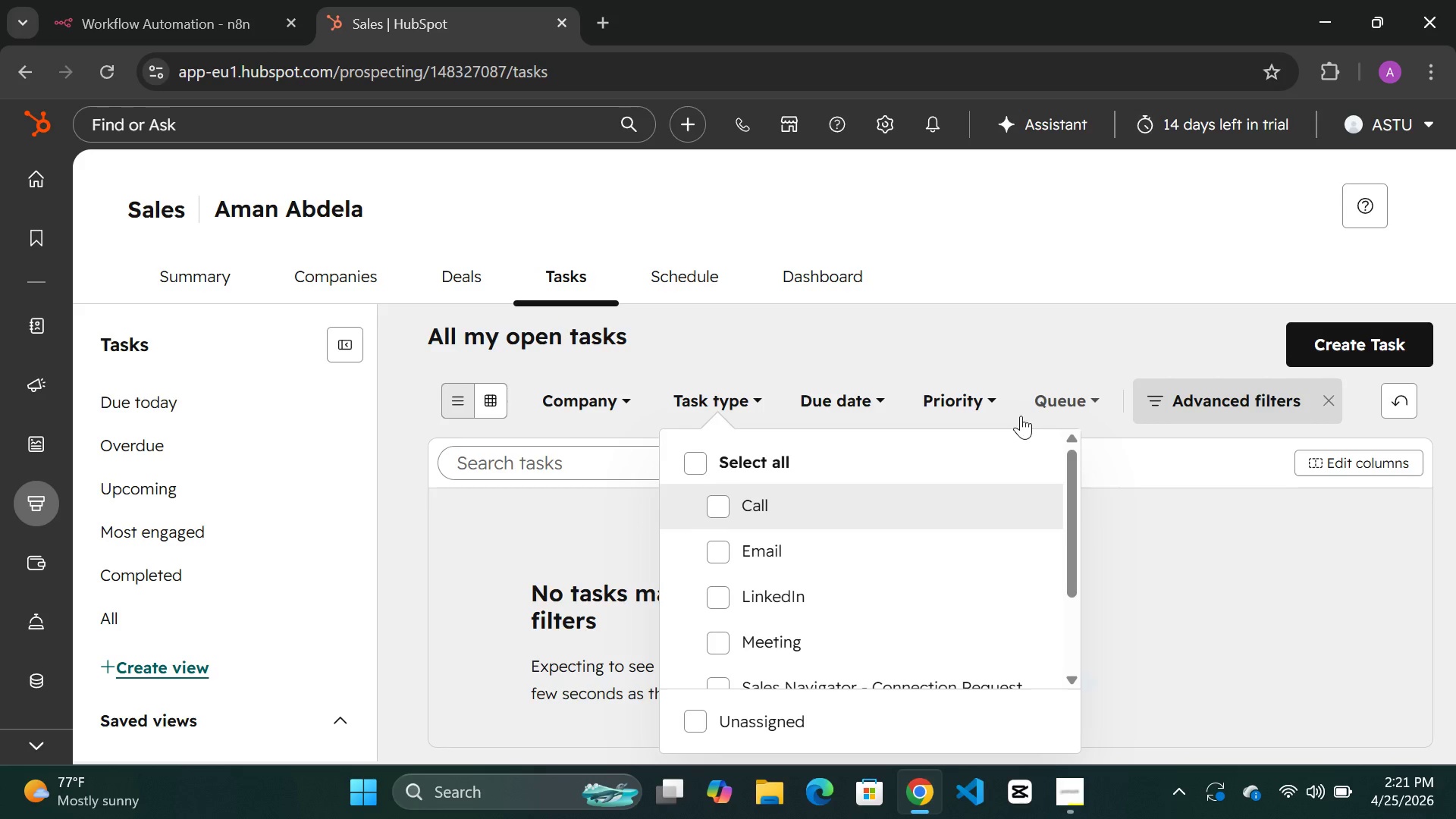 
wait(39.3)
 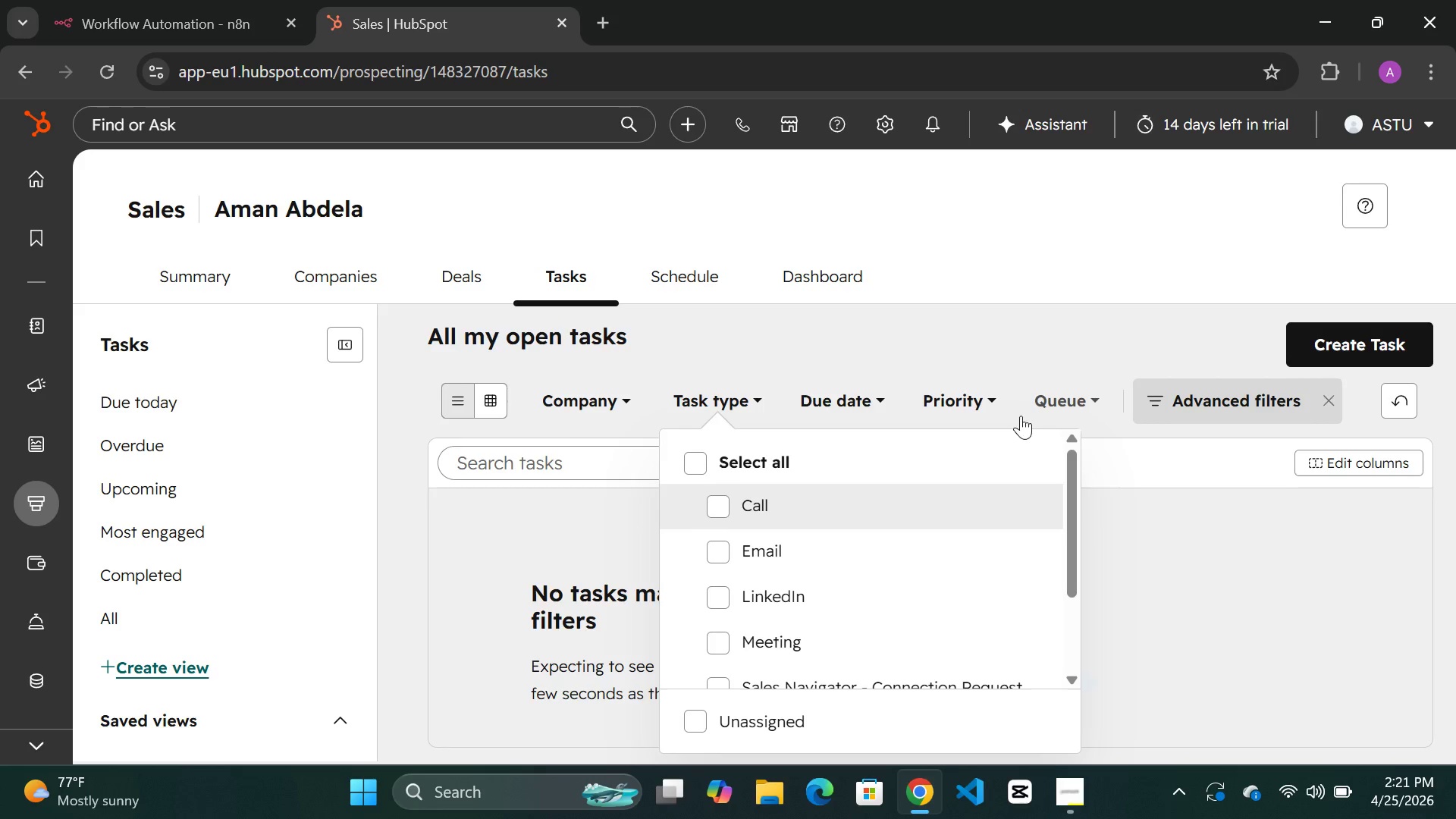 
left_click([457, 276])
 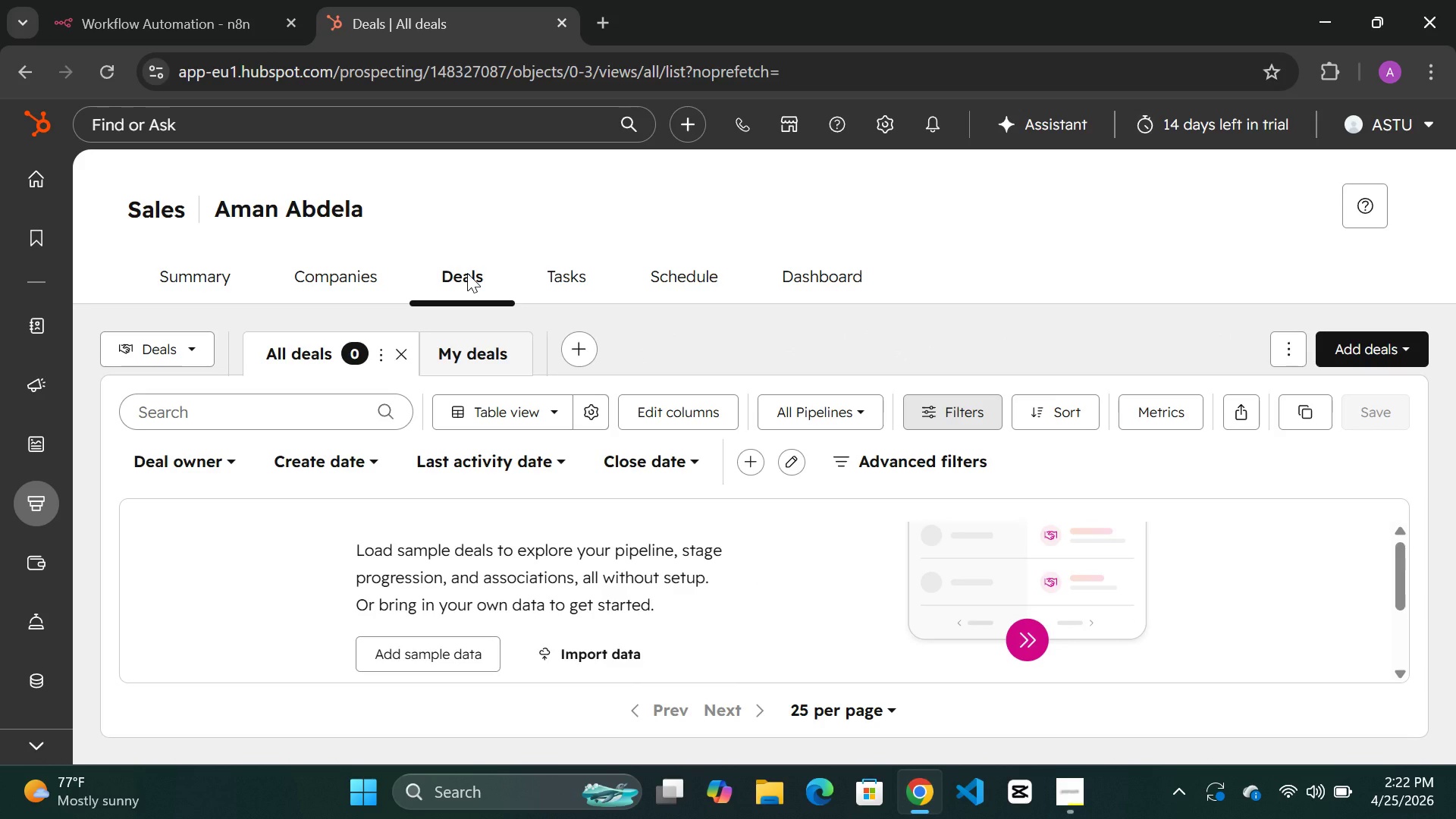 
wait(33.21)
 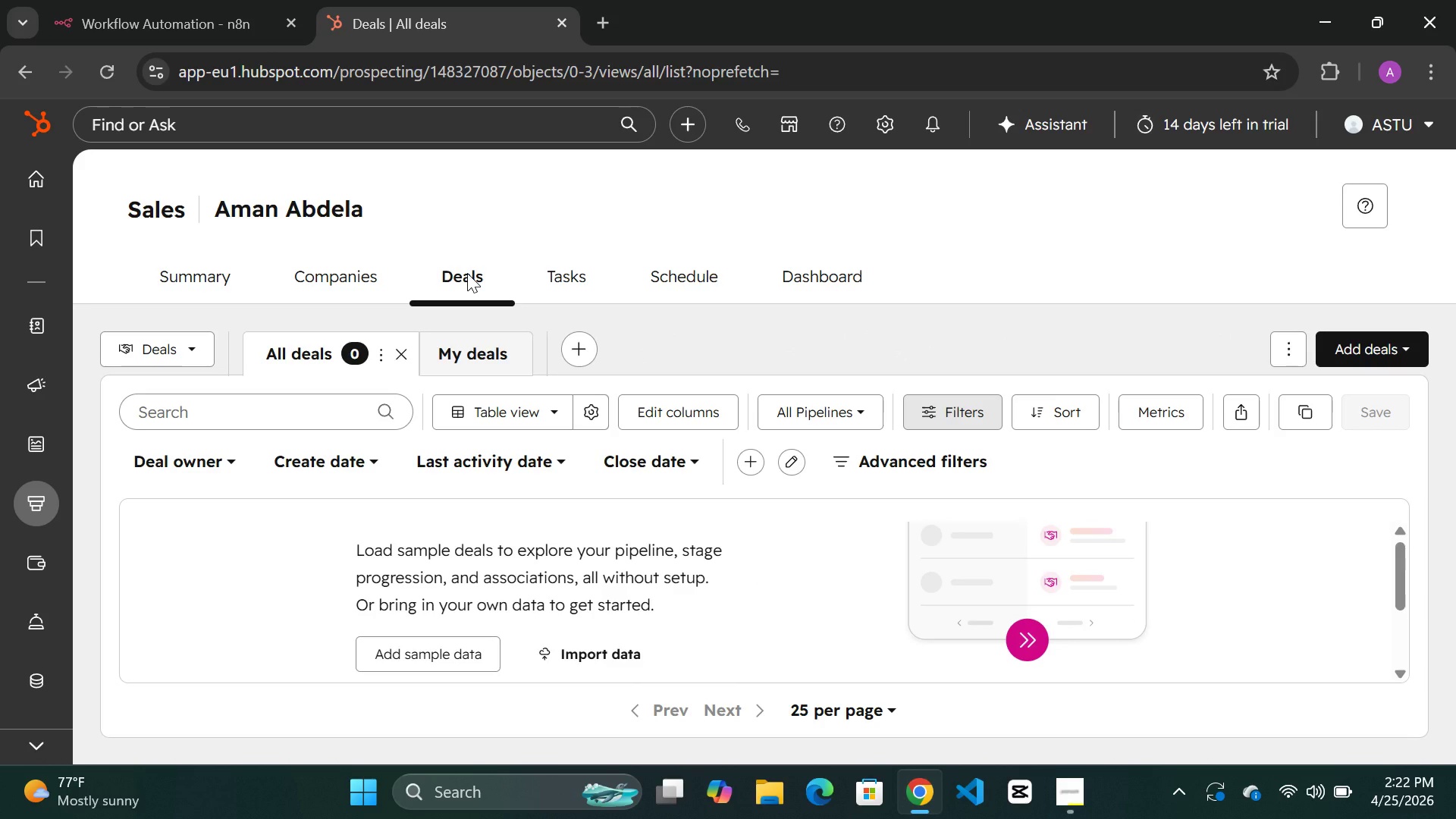 
mouse_move([1256, 381])
 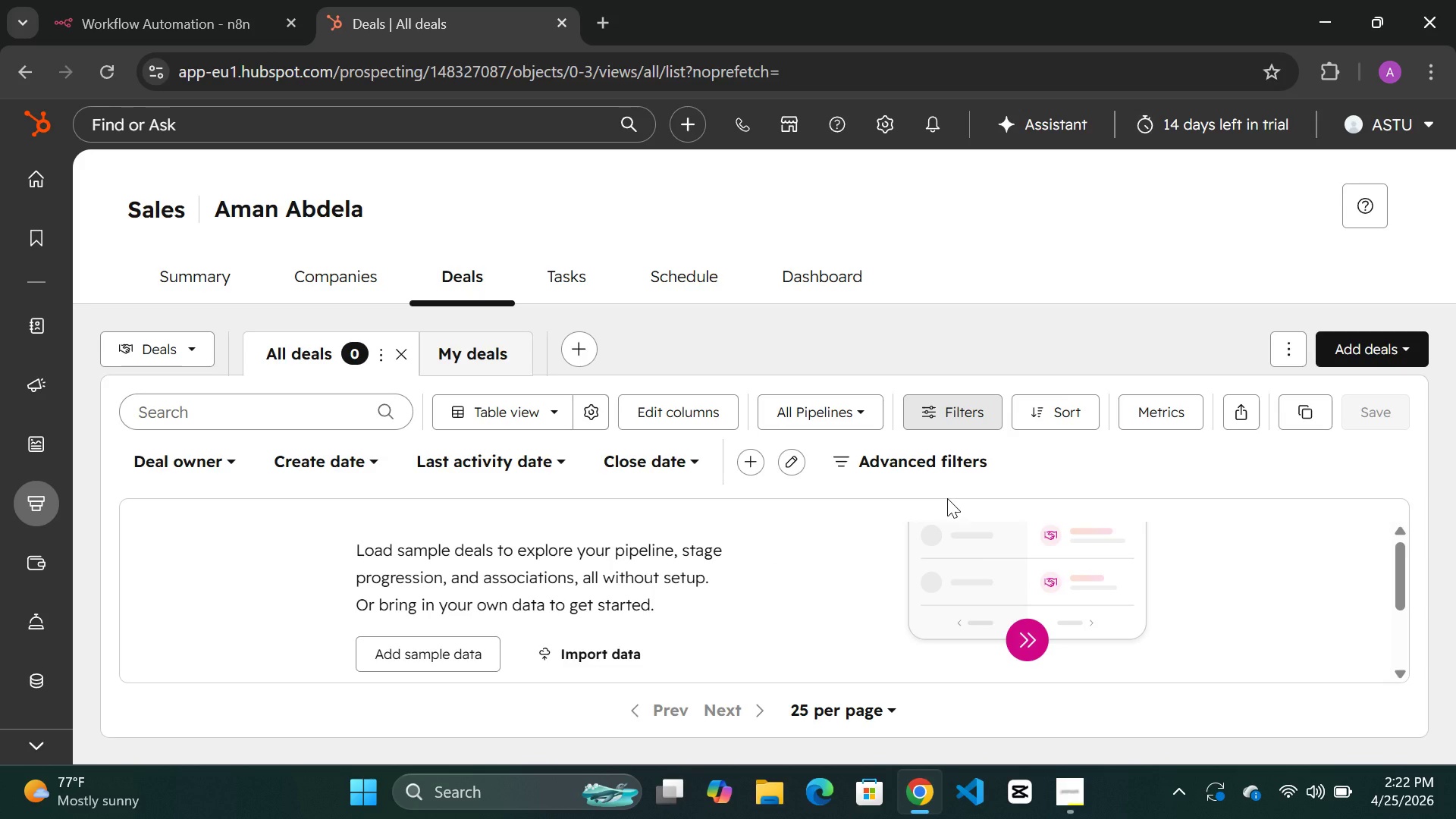 
wait(13.71)
 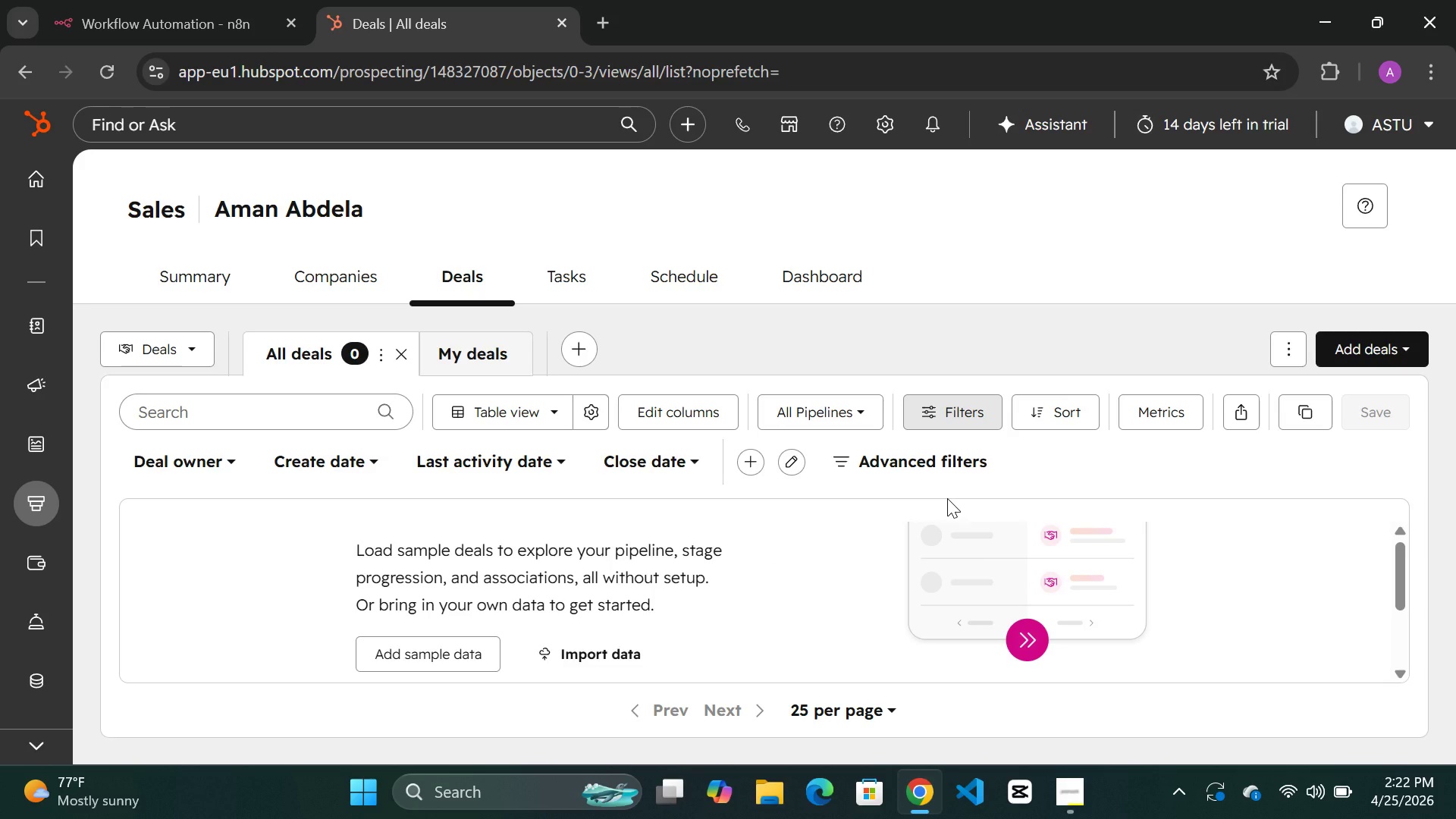 
left_click([1375, 339])
 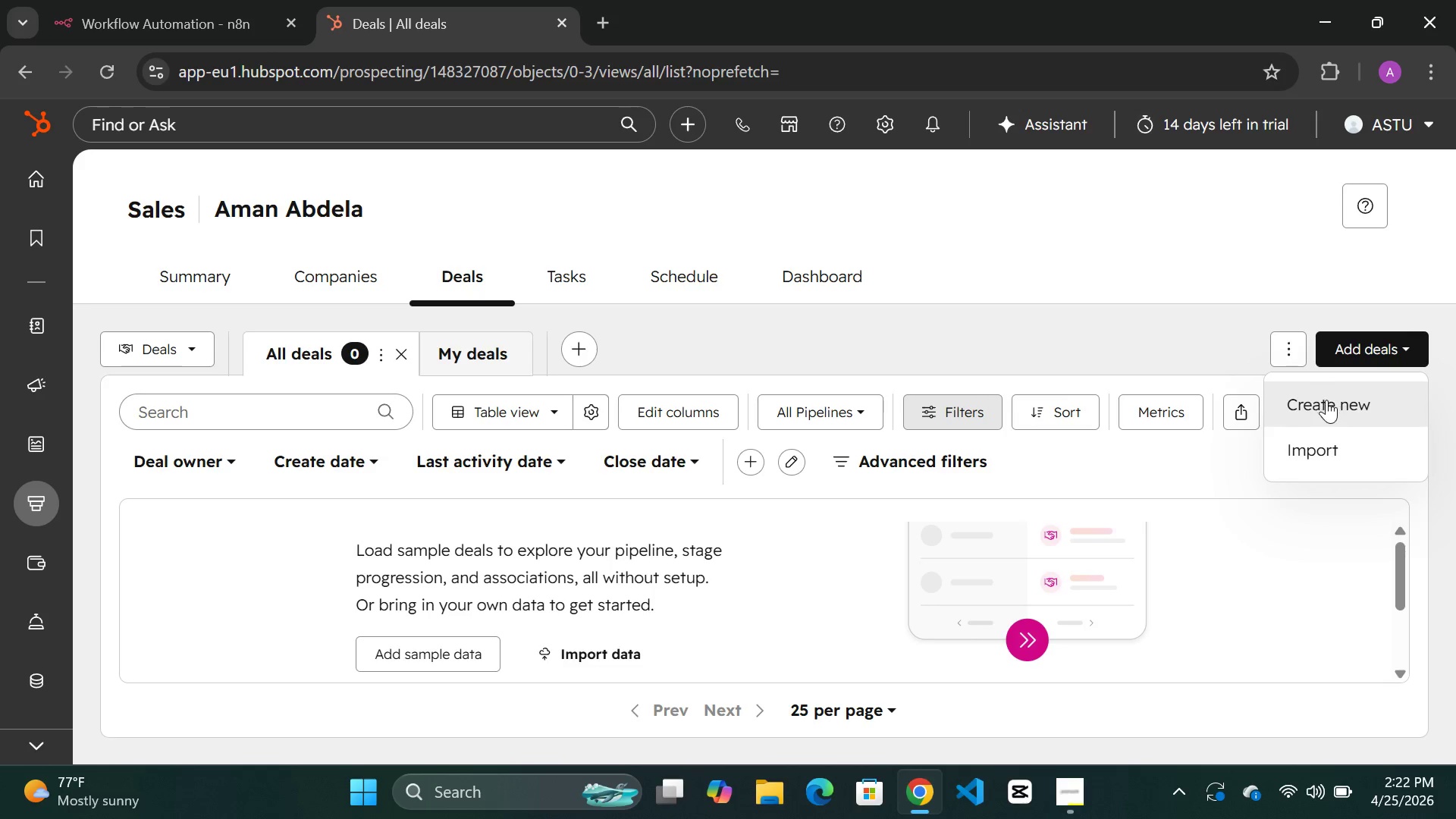 
left_click([1320, 410])
 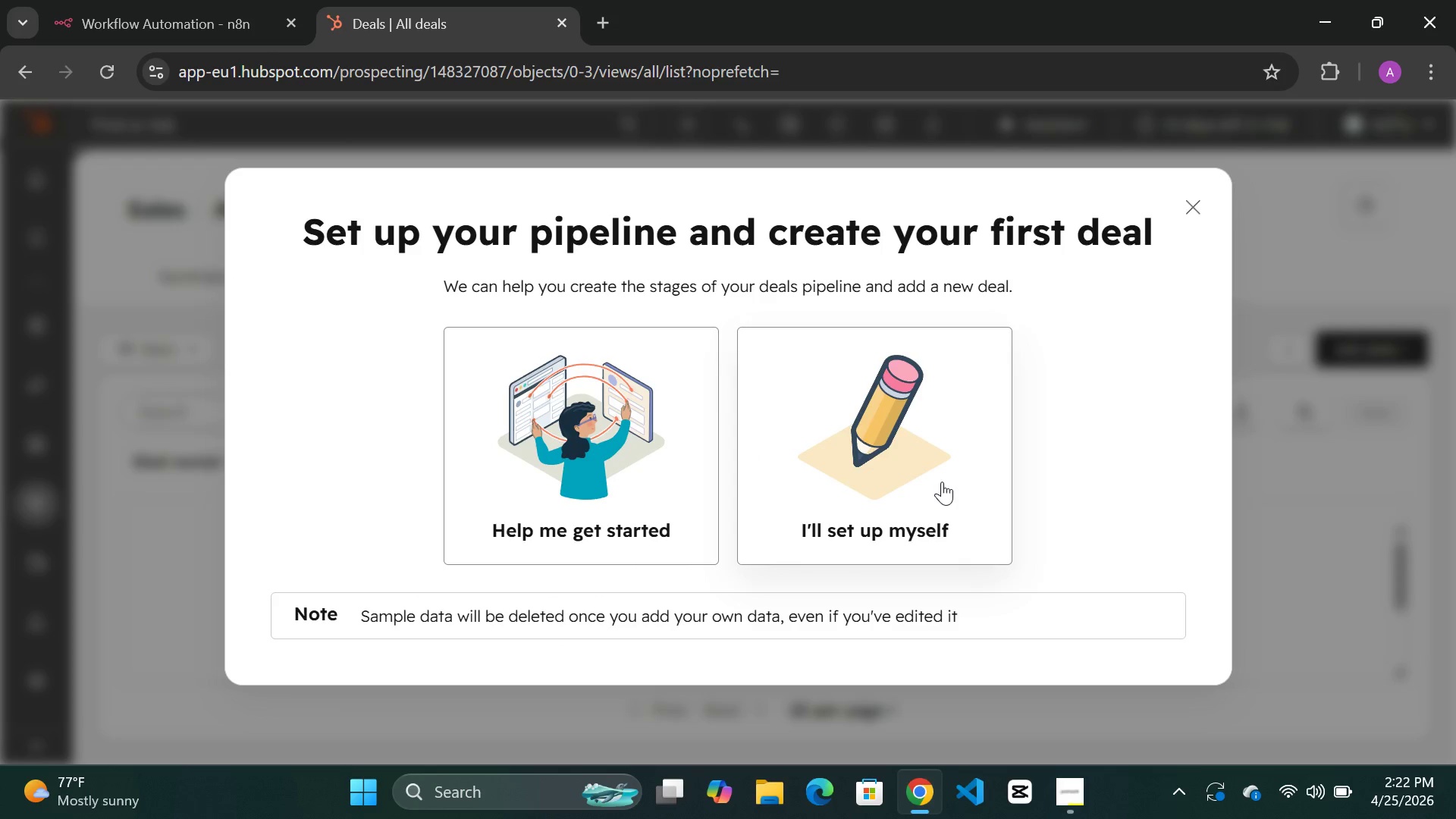 
wait(5.69)
 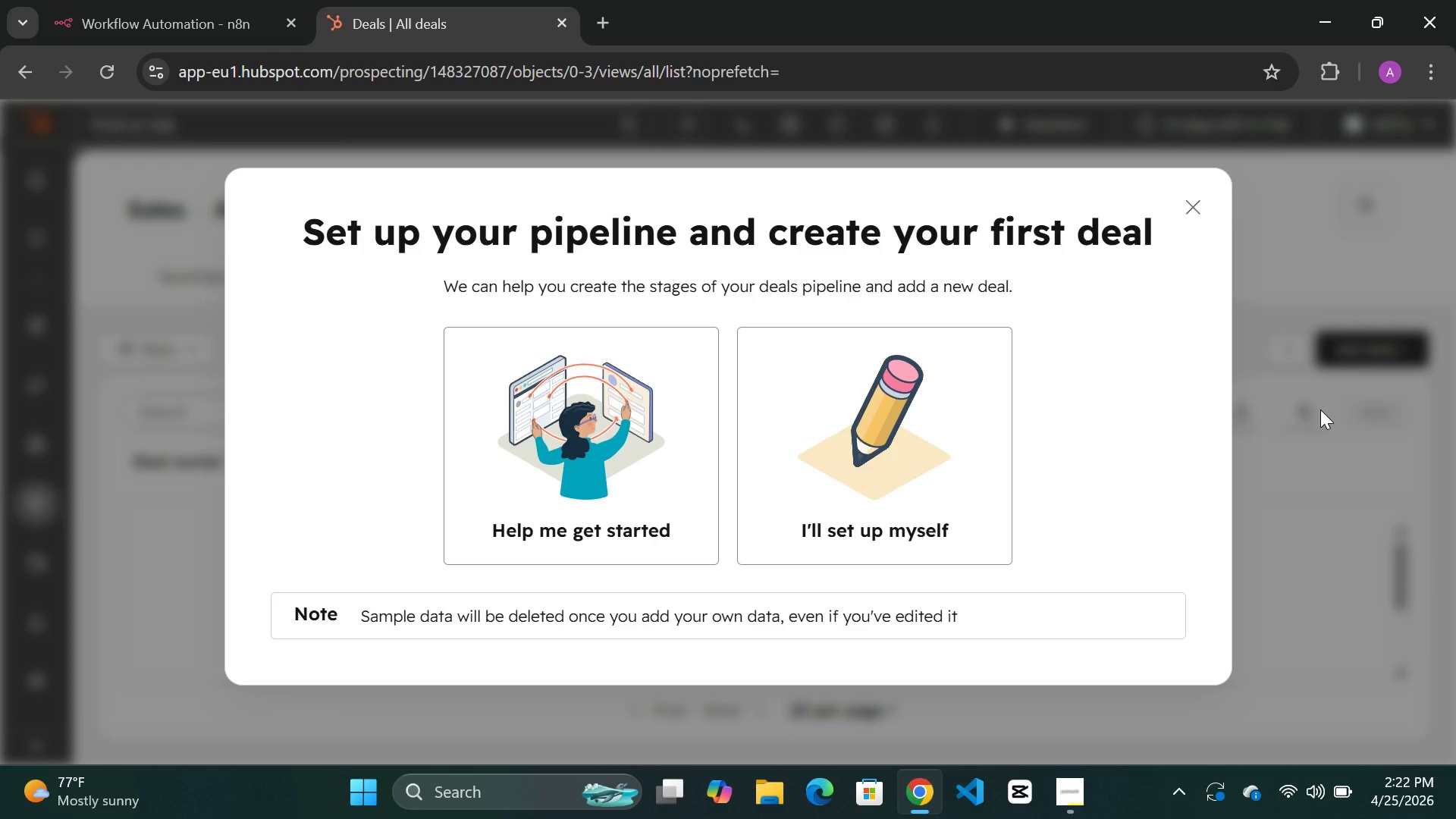 
left_click([912, 465])
 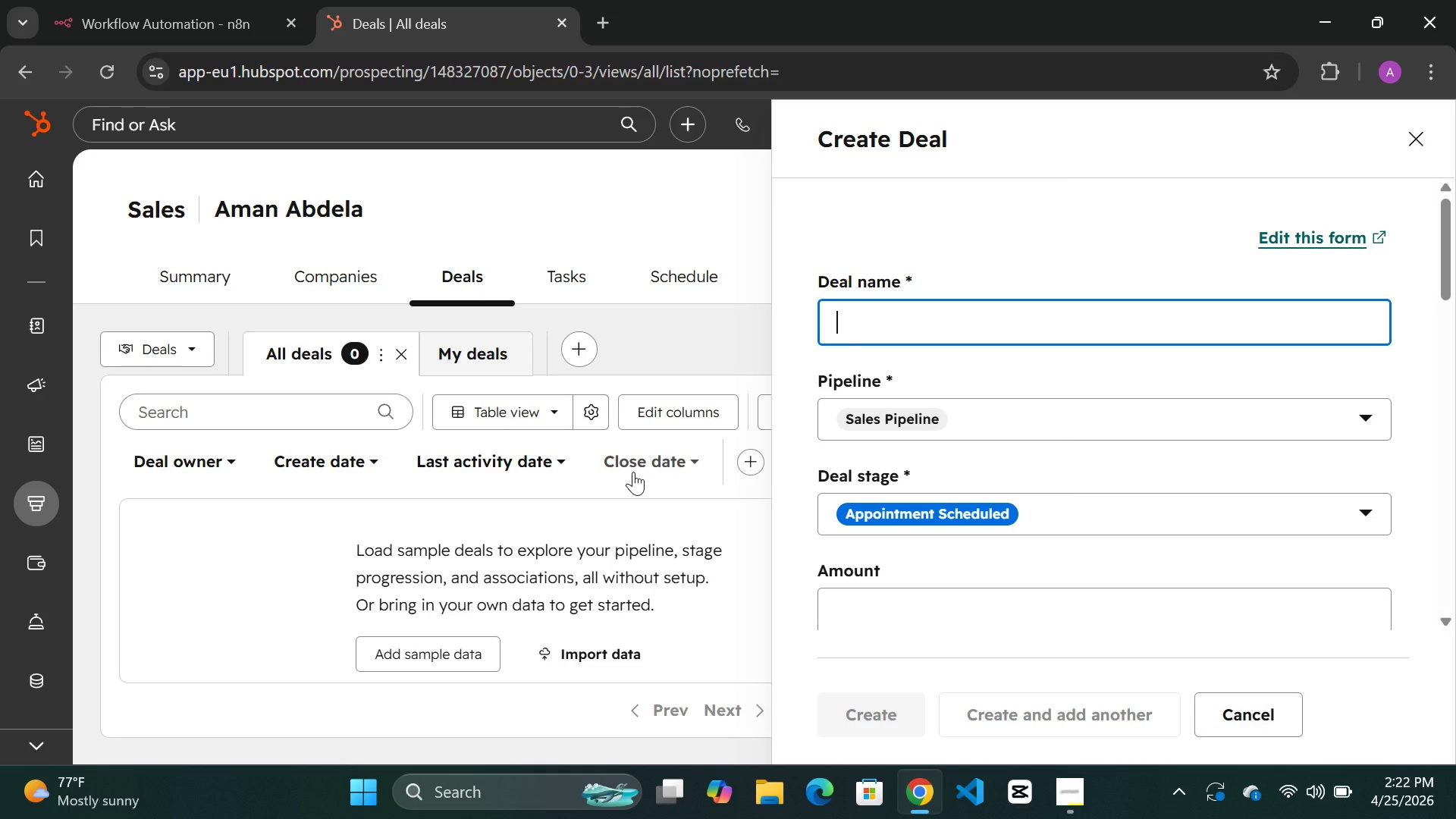 
wait(28.2)
 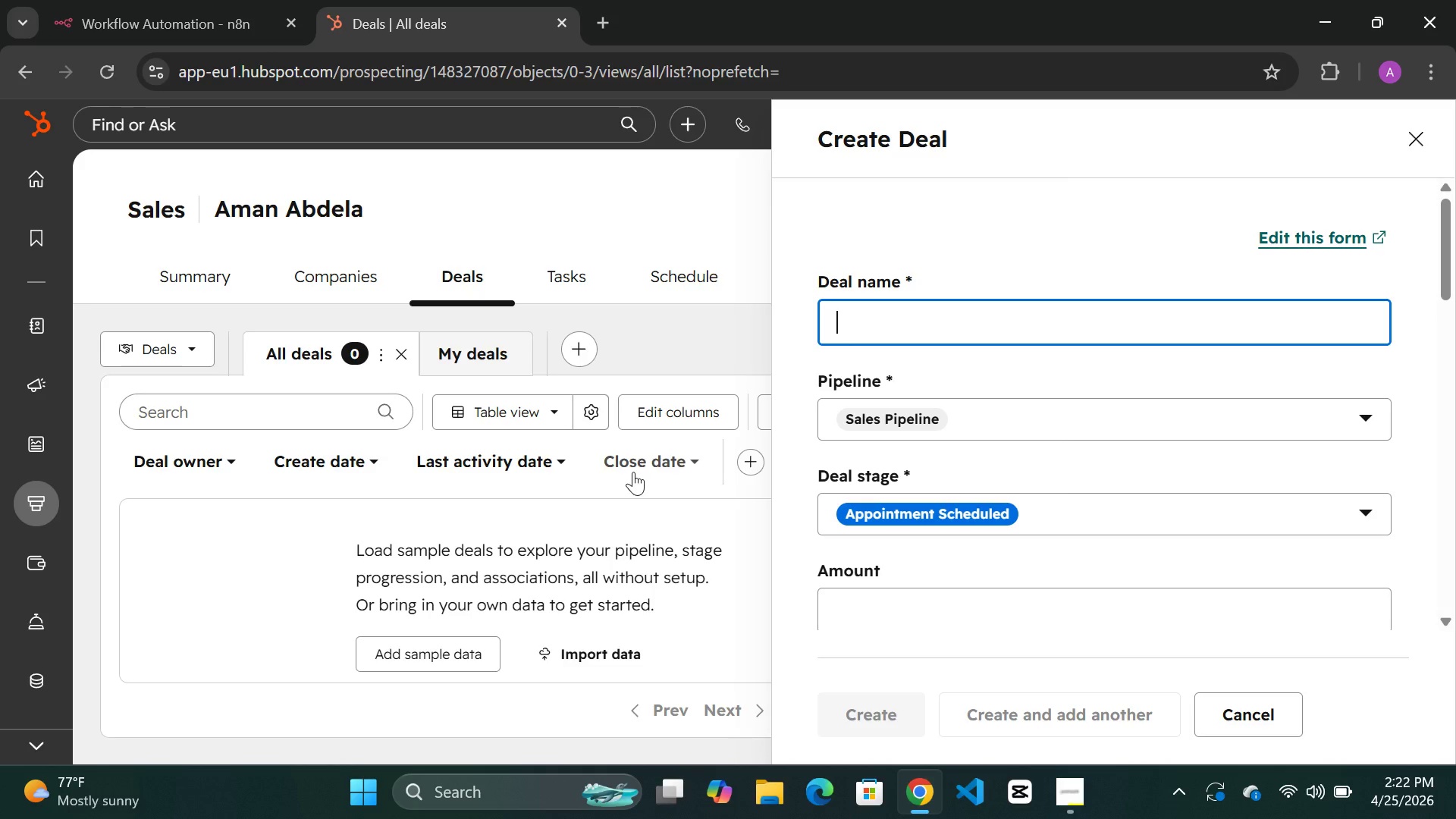 
type(Test Premium Deal)
 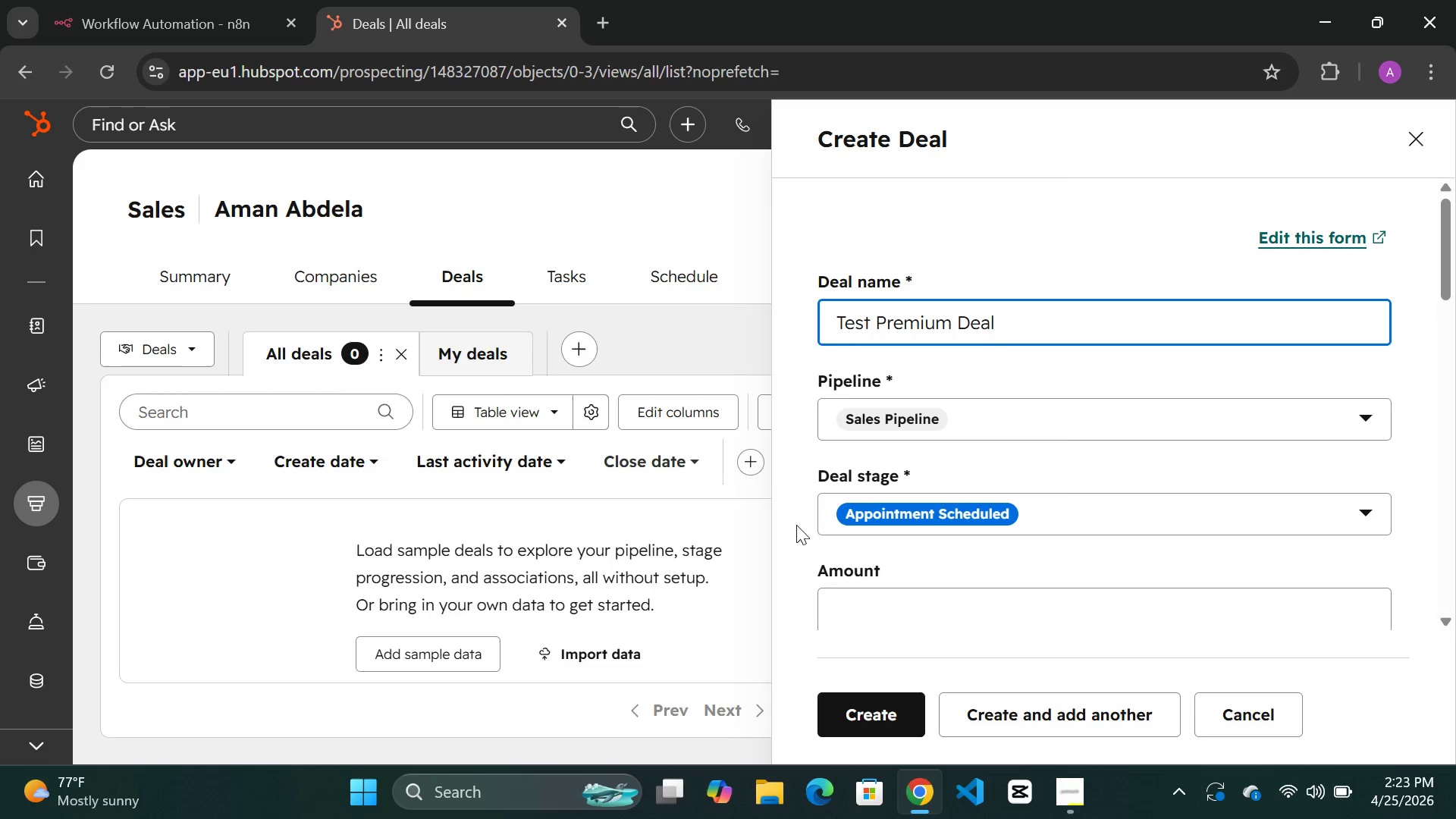 
wait(8.81)
 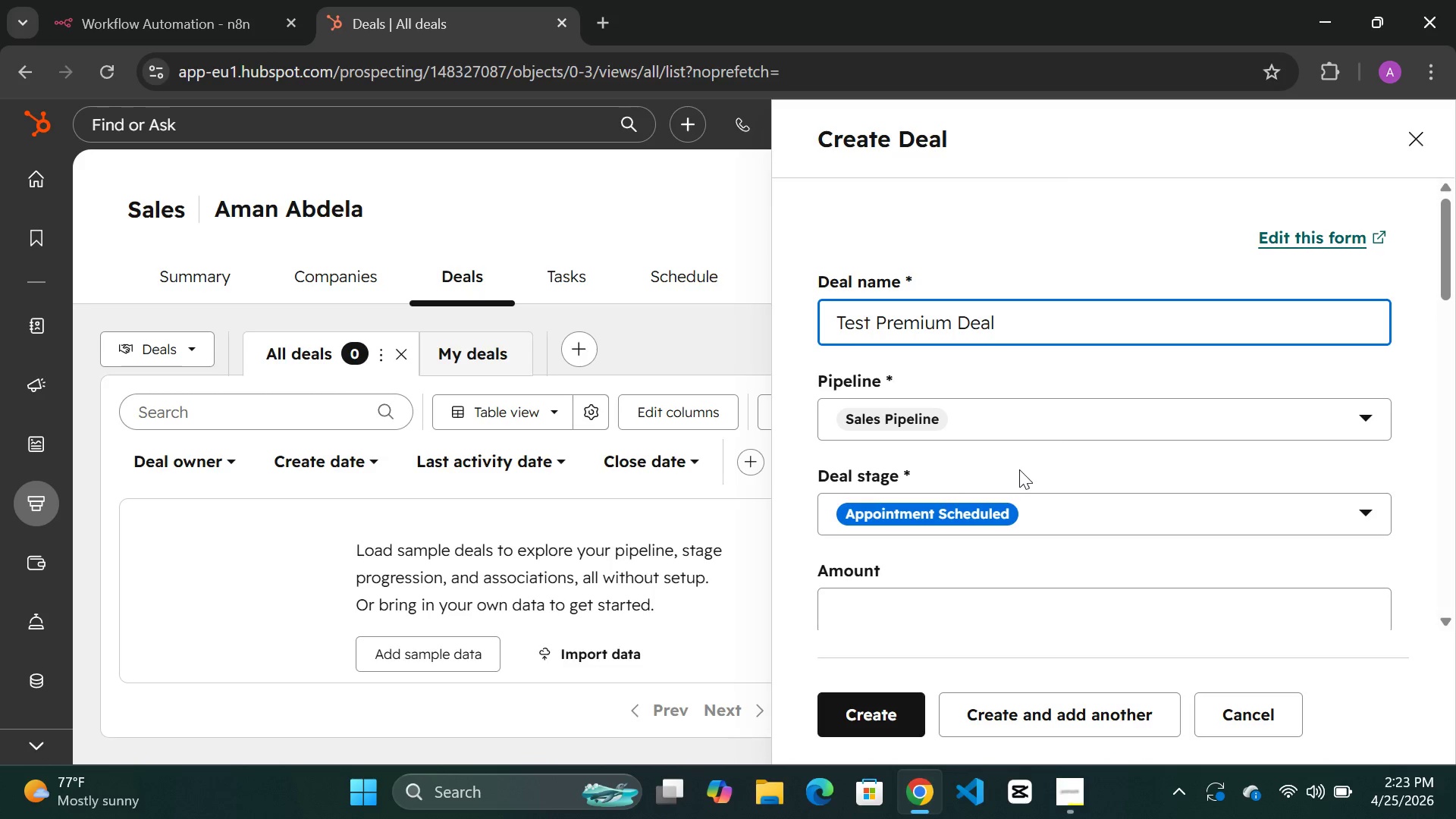 
left_click([1141, 509])
 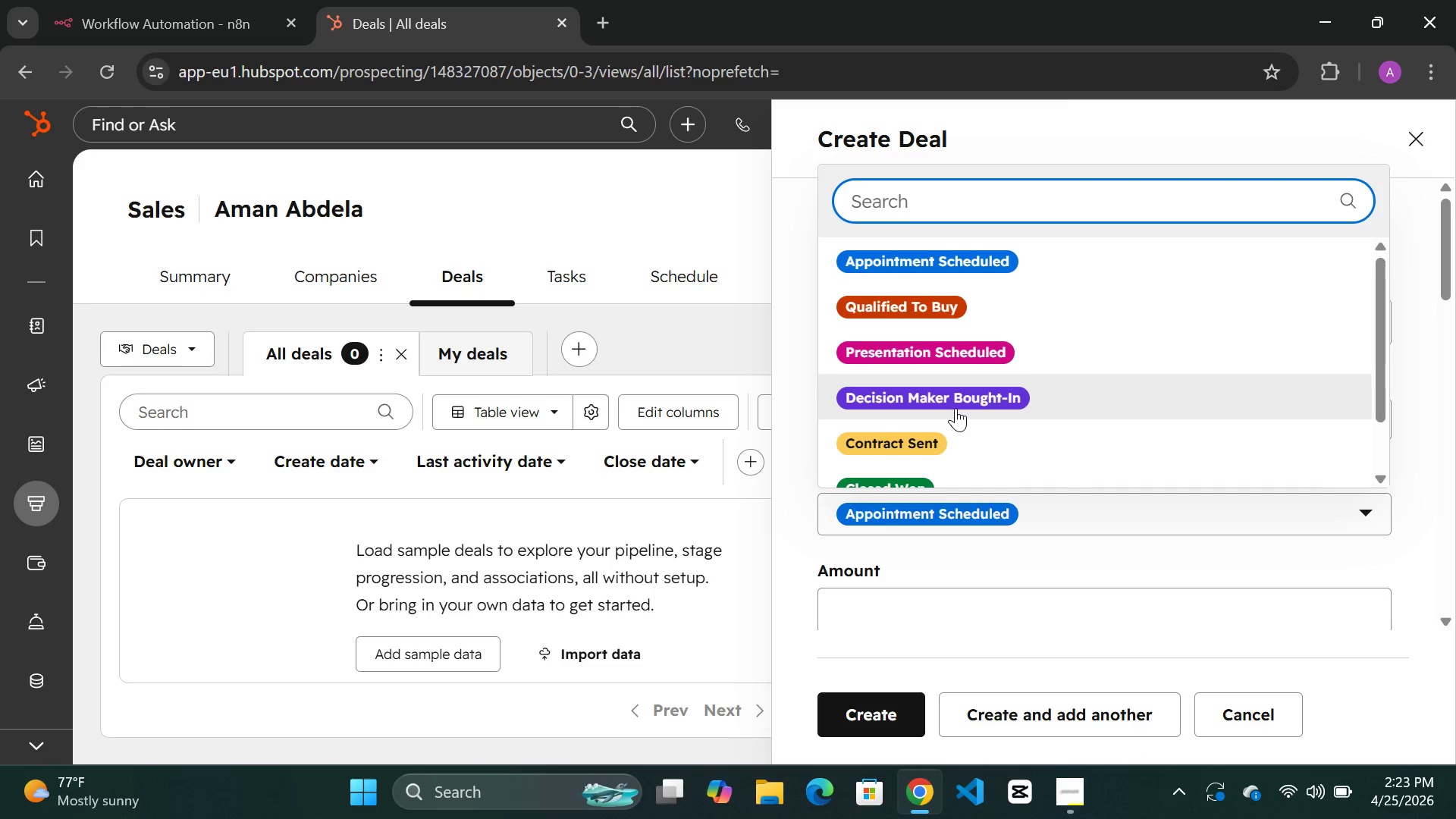 
type(clo)
 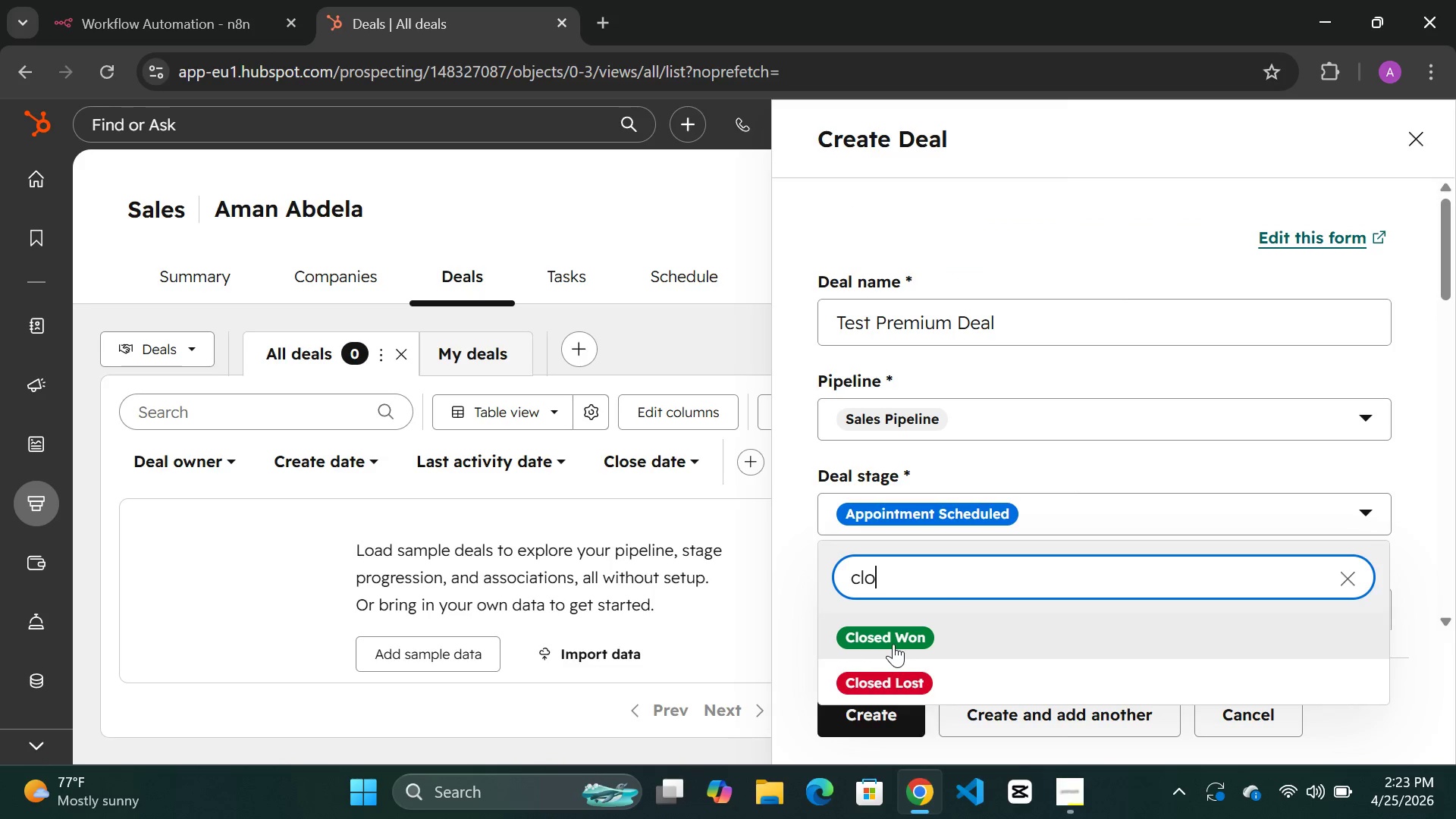 
left_click([890, 635])
 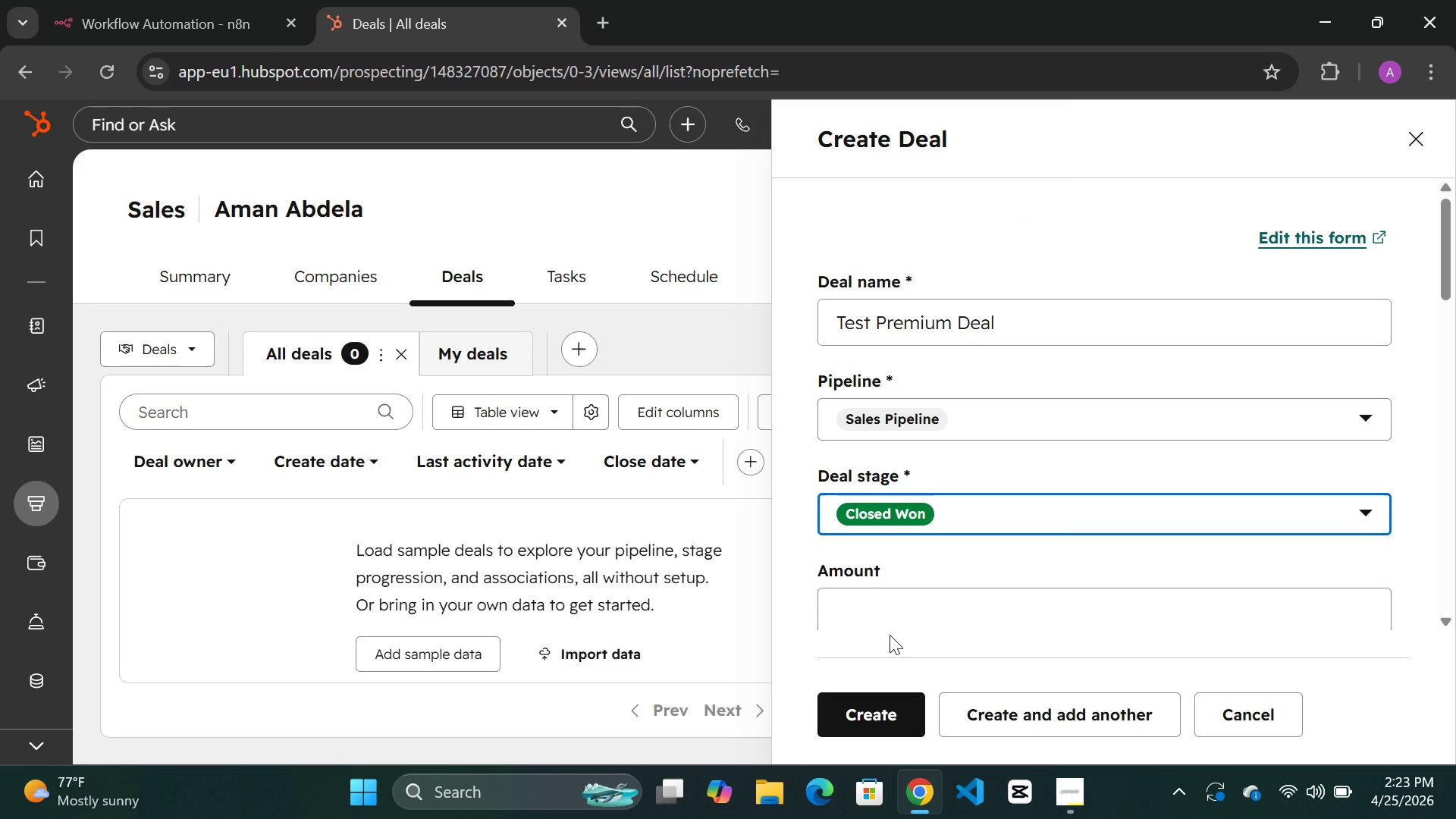 
wait(5.28)
 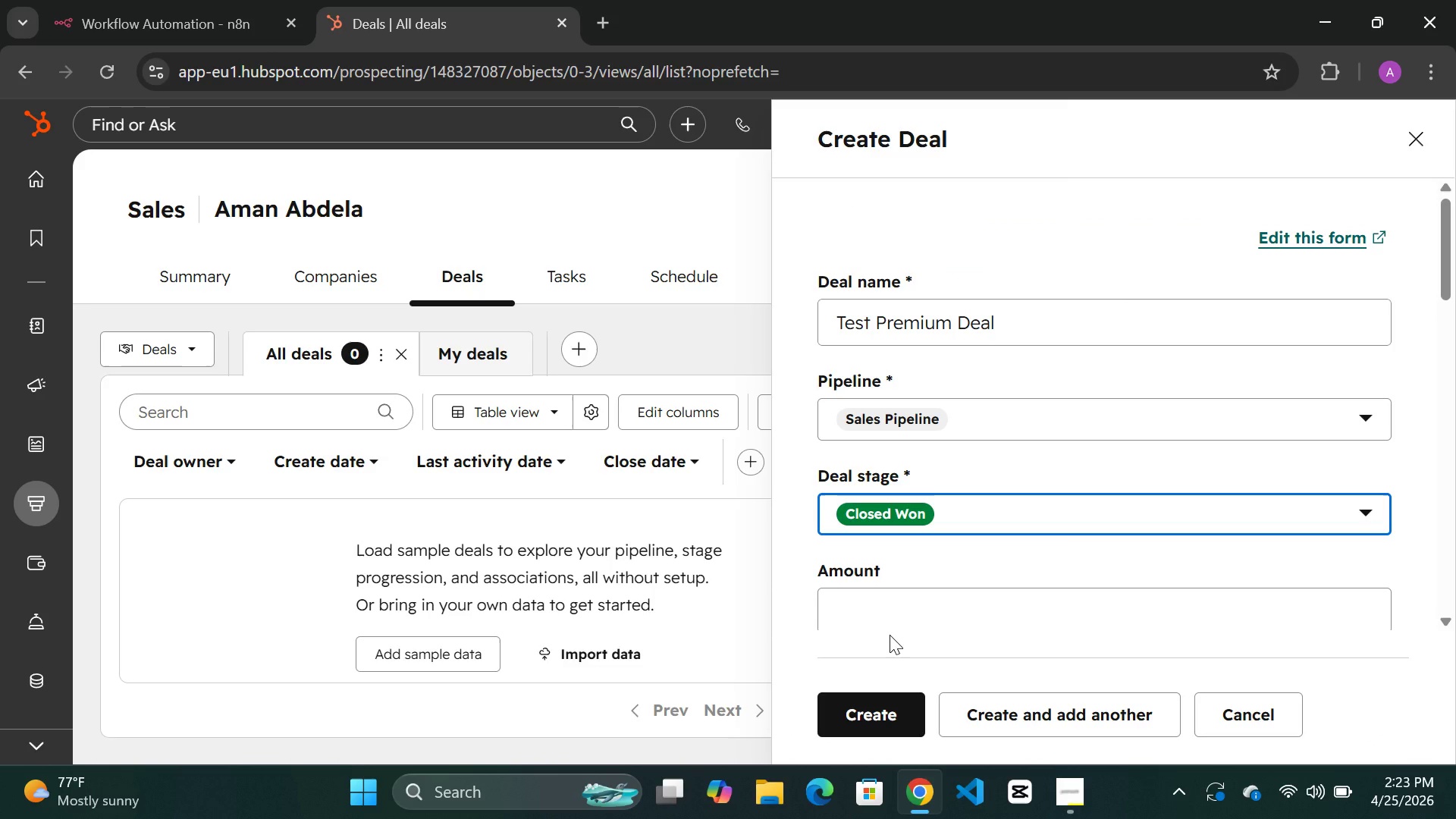 
left_click([1086, 514])
 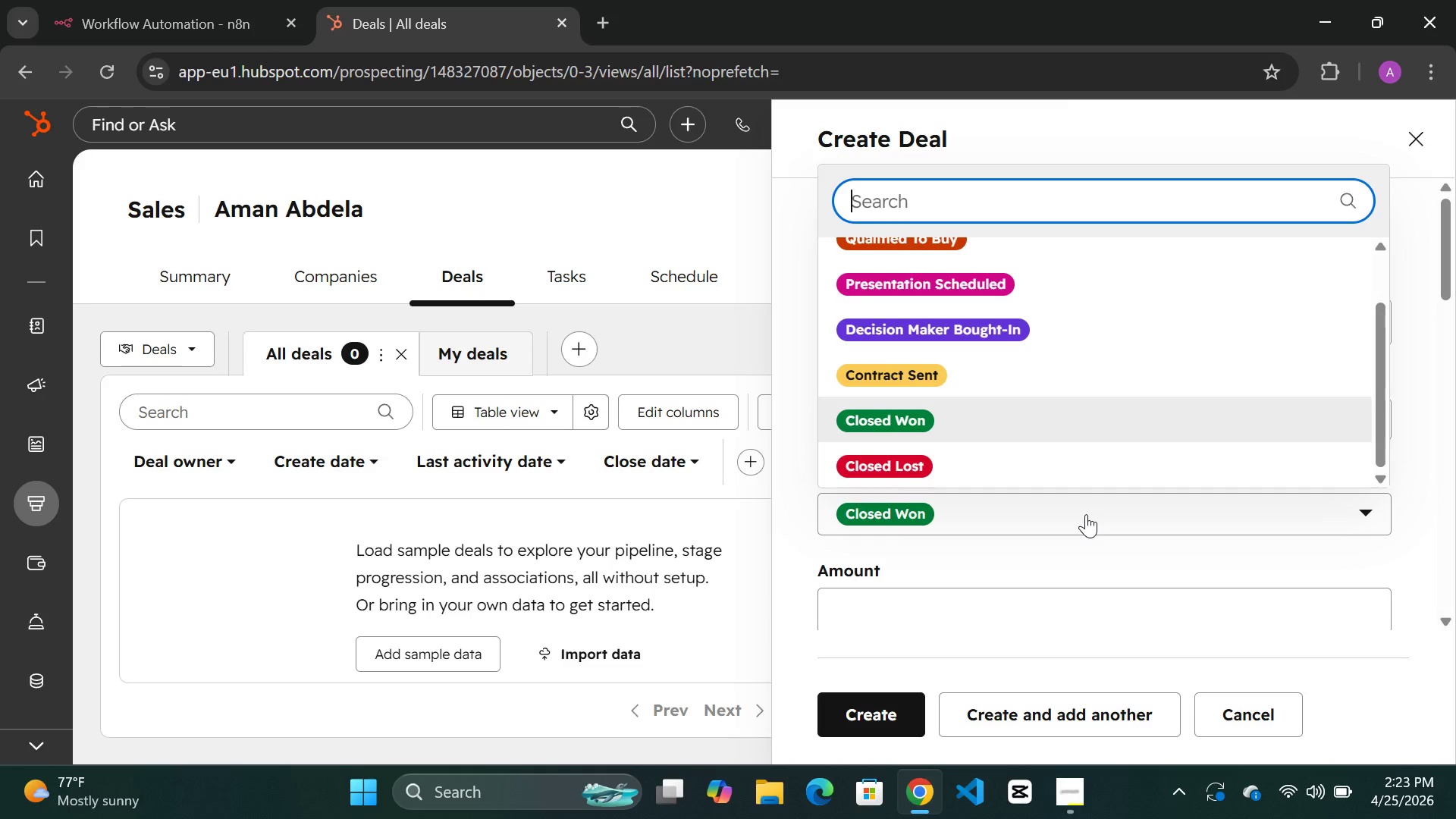 
type(clo)
 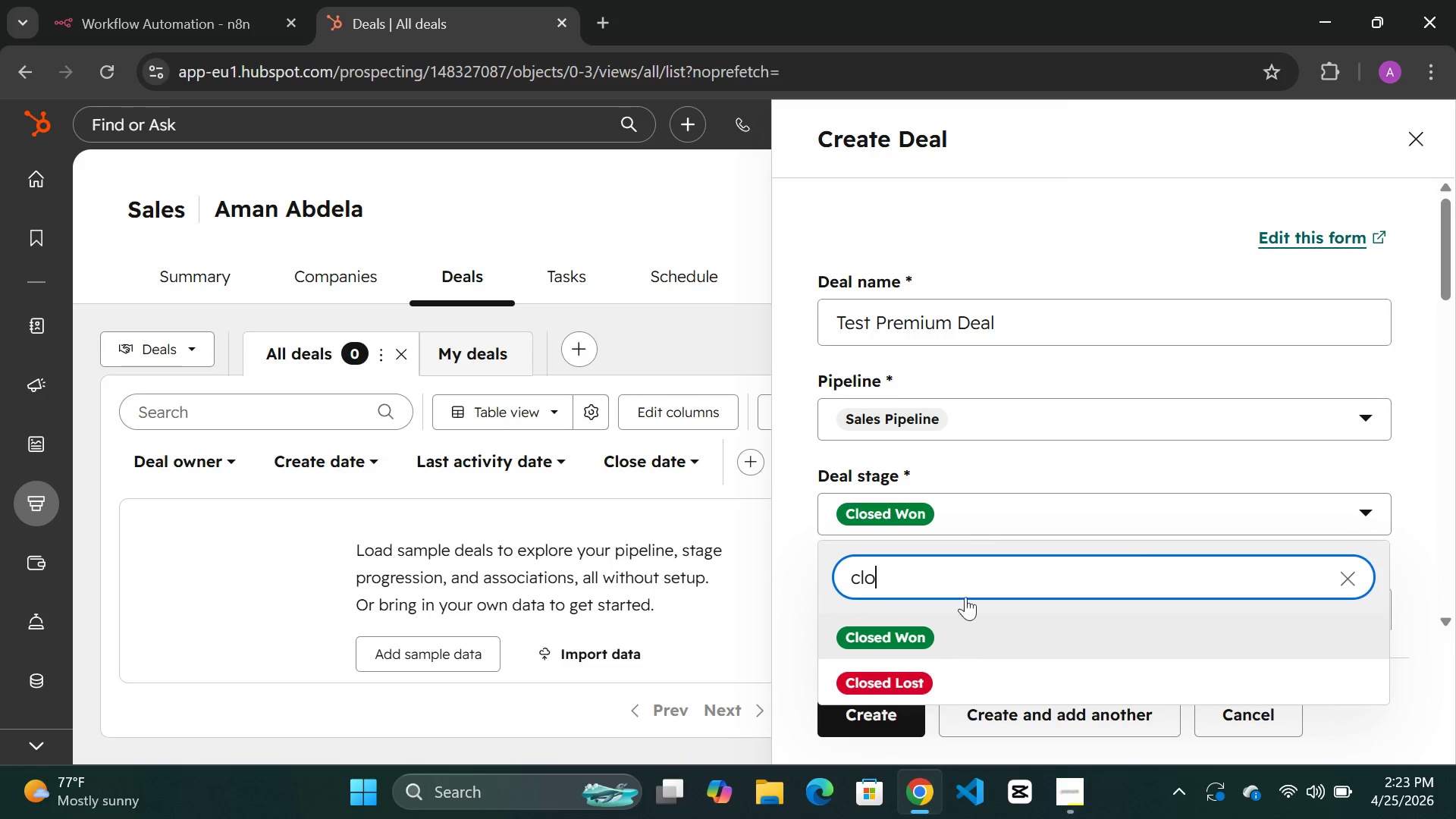 
left_click([1351, 579])
 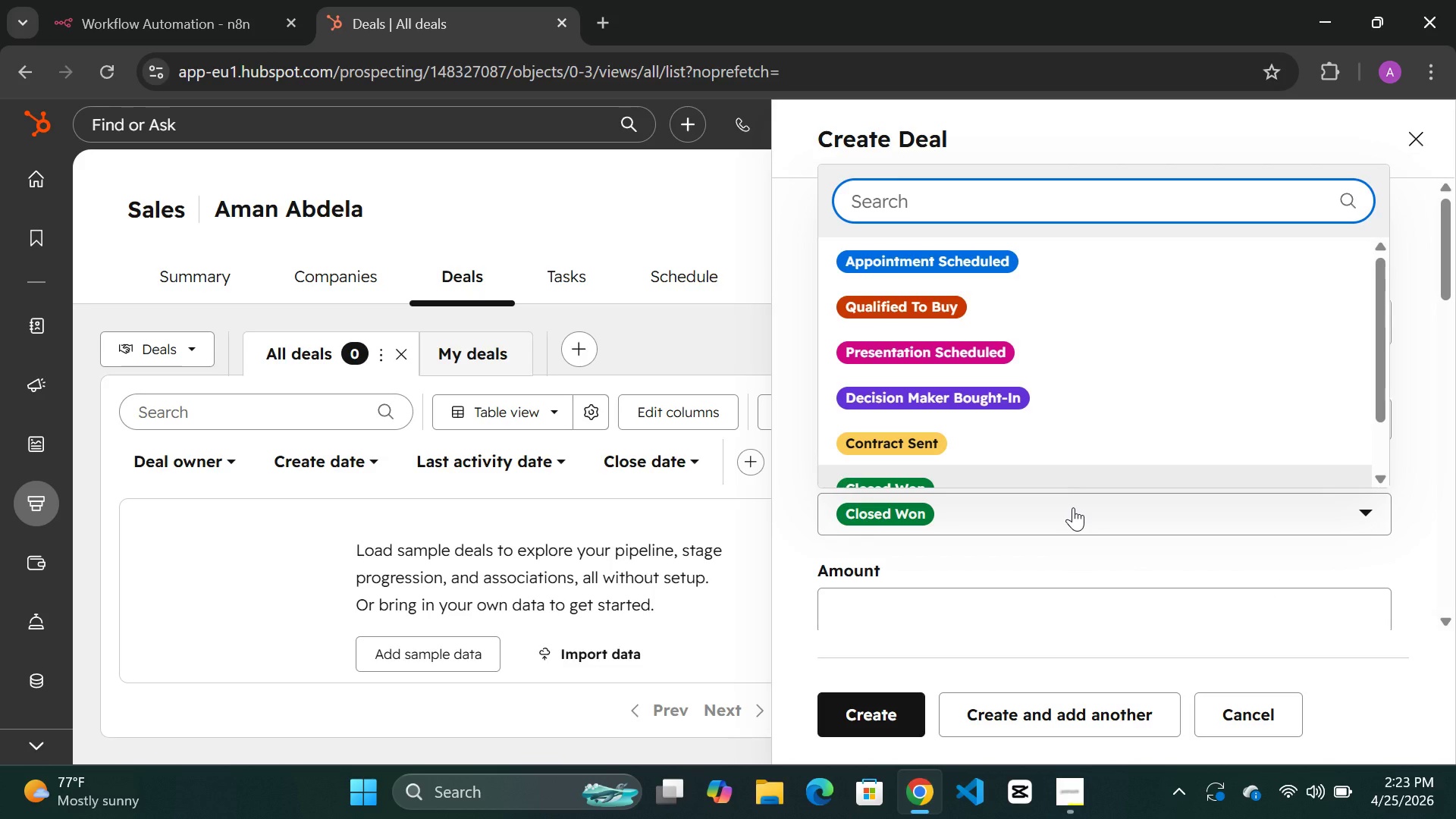 
mouse_move([992, 515])
 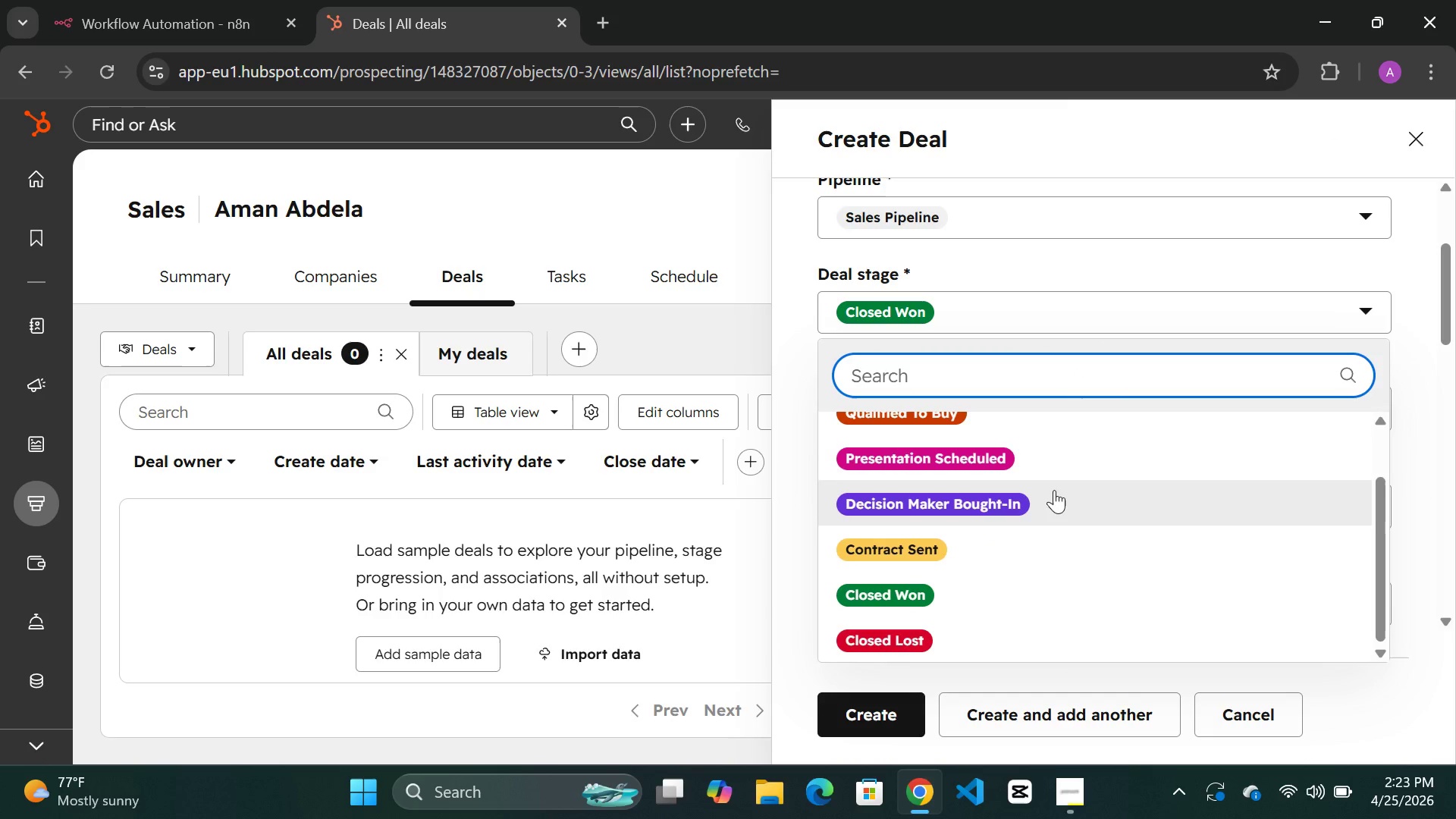 
left_click([1426, 407])
 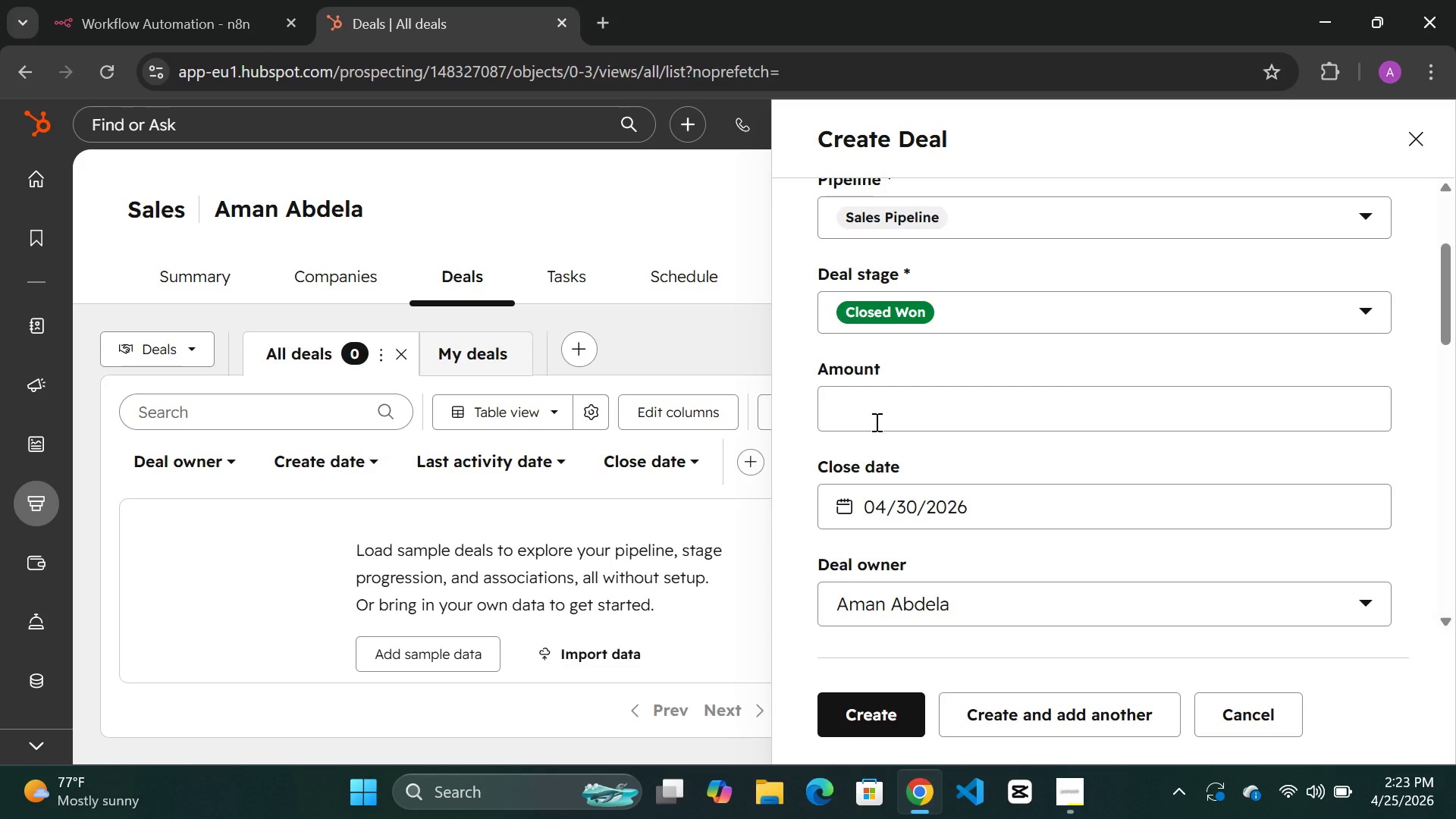 
left_click([855, 409])
 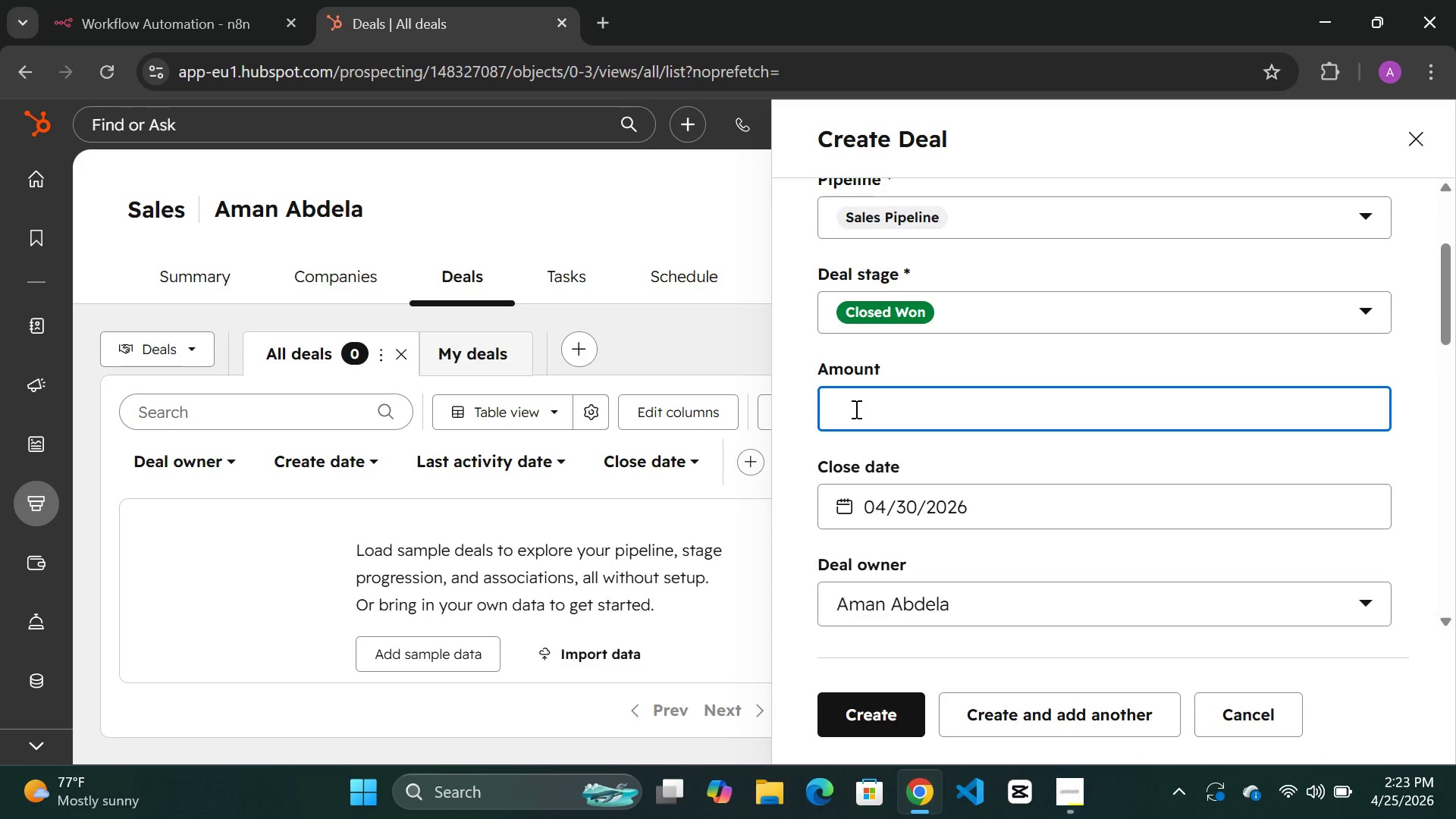 
type(15000)
 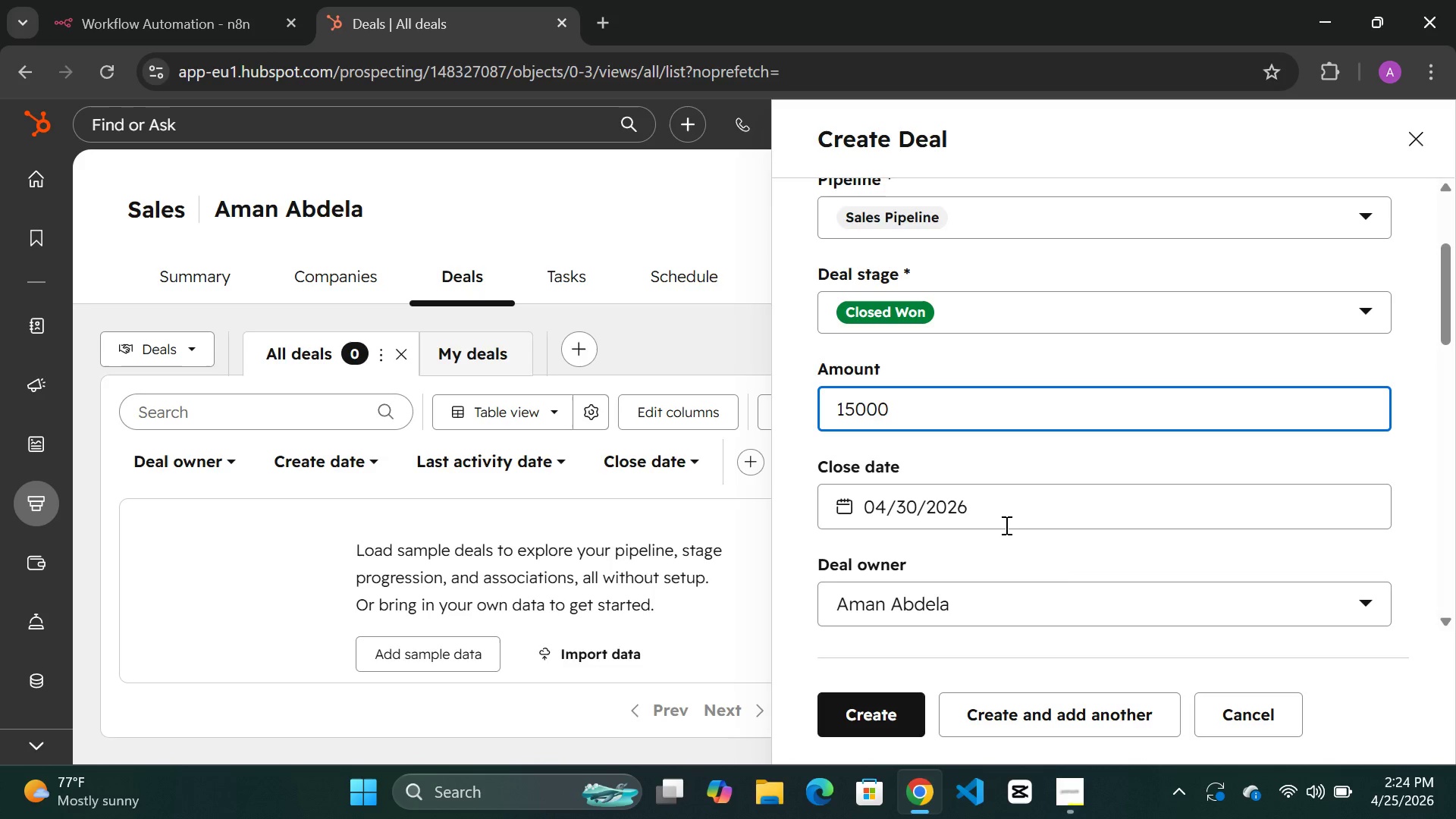 
wait(7.67)
 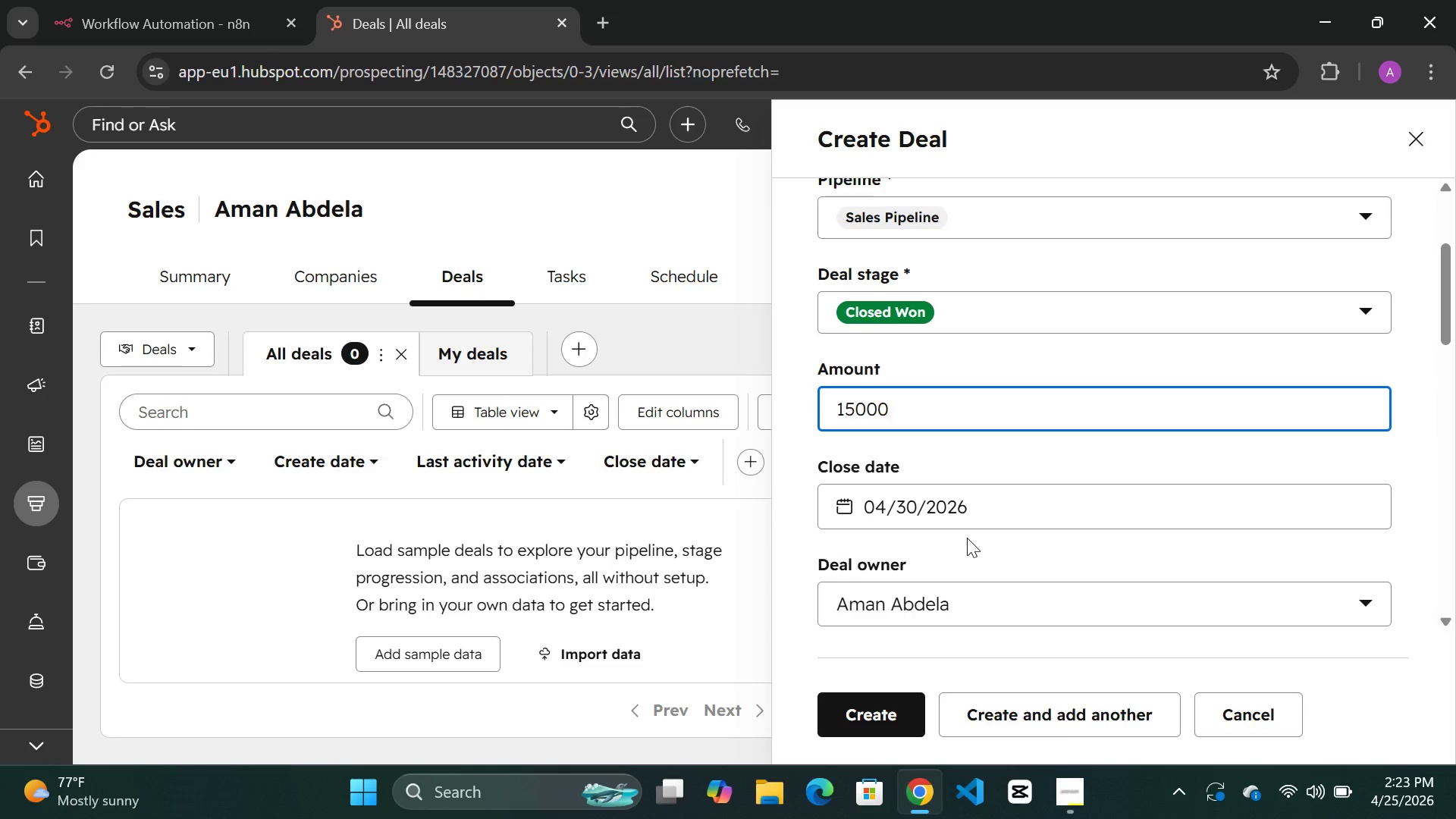 
left_click([850, 512])
 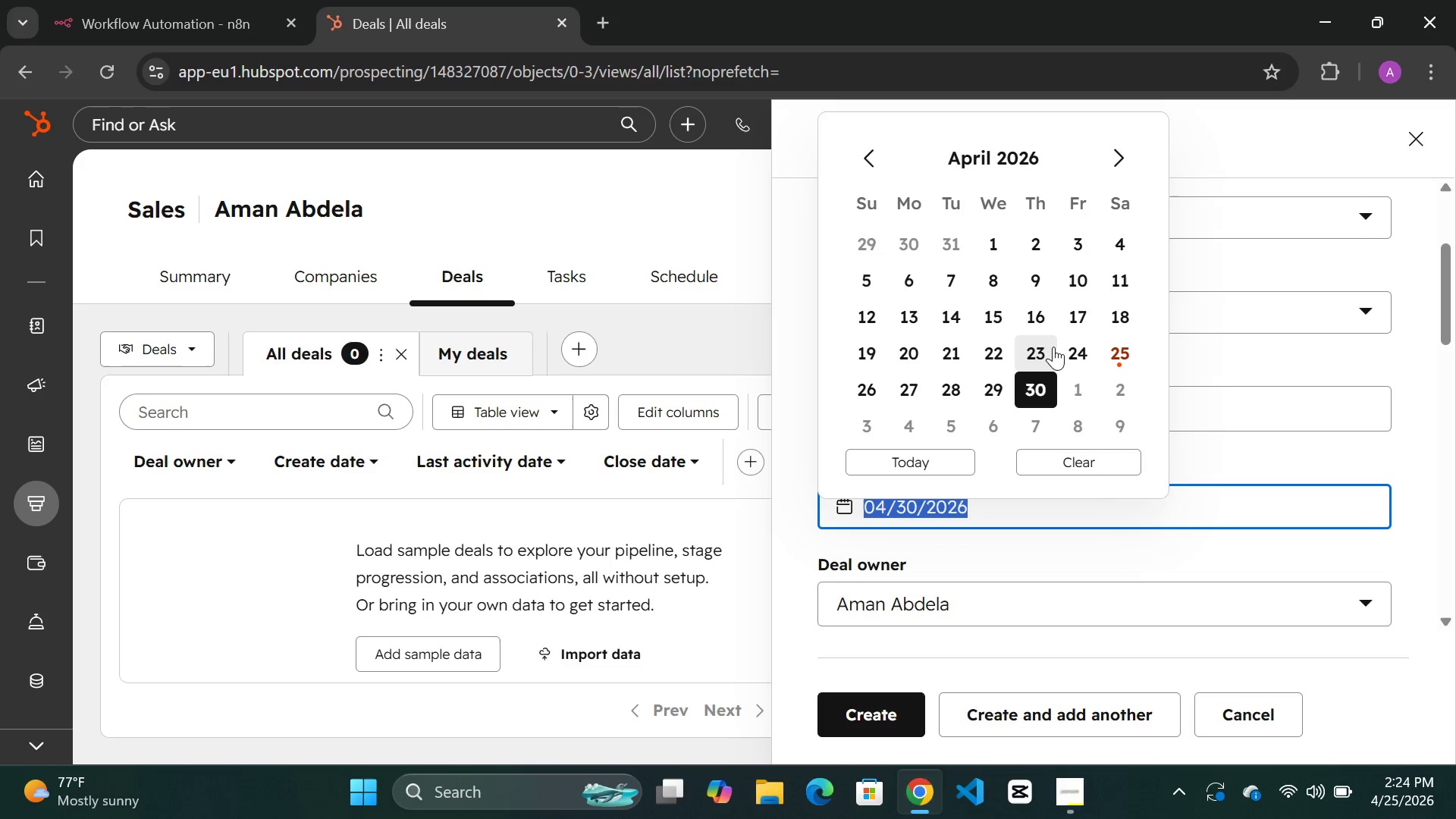 
wait(14.27)
 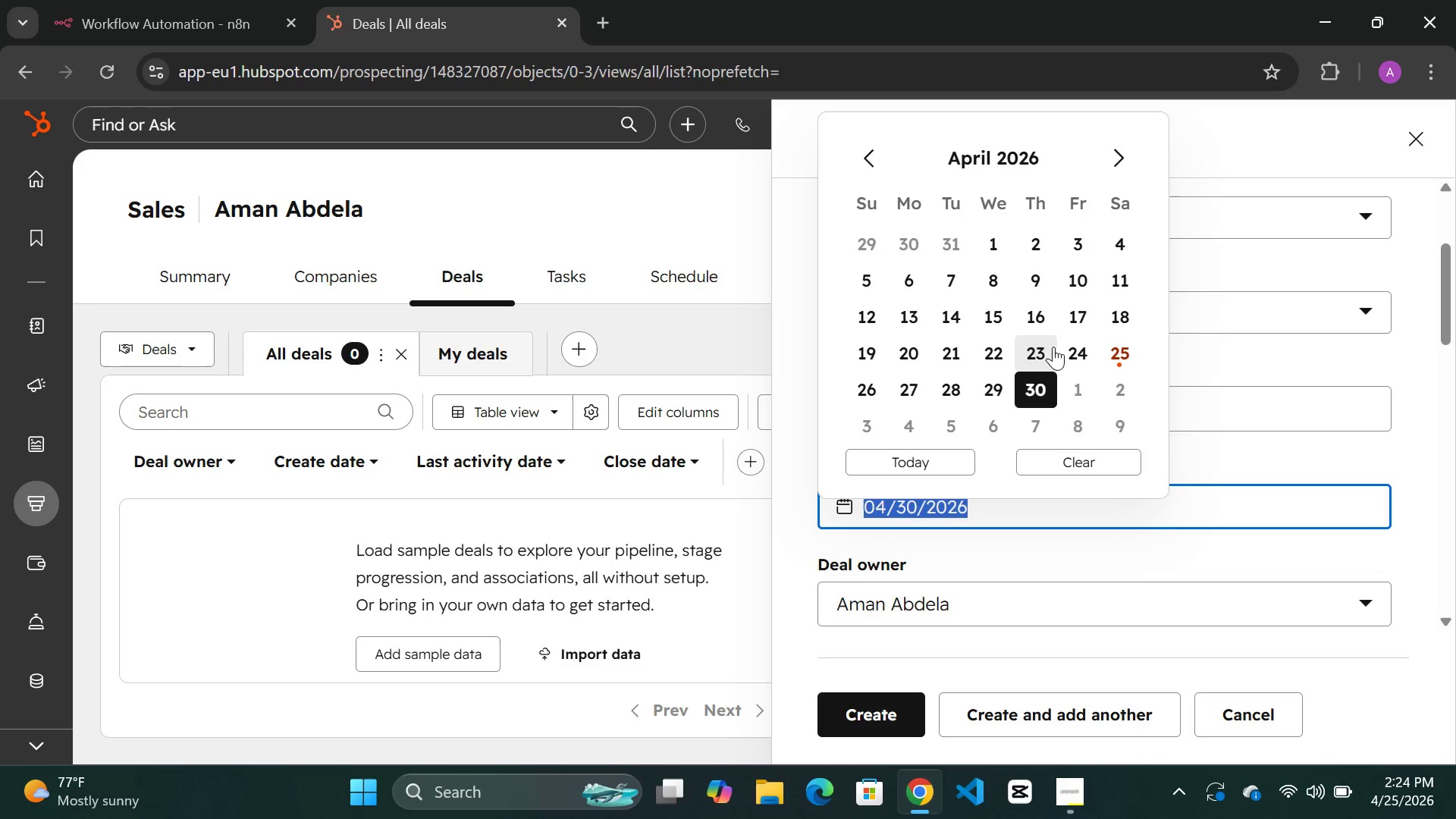 
left_click([1122, 340])
 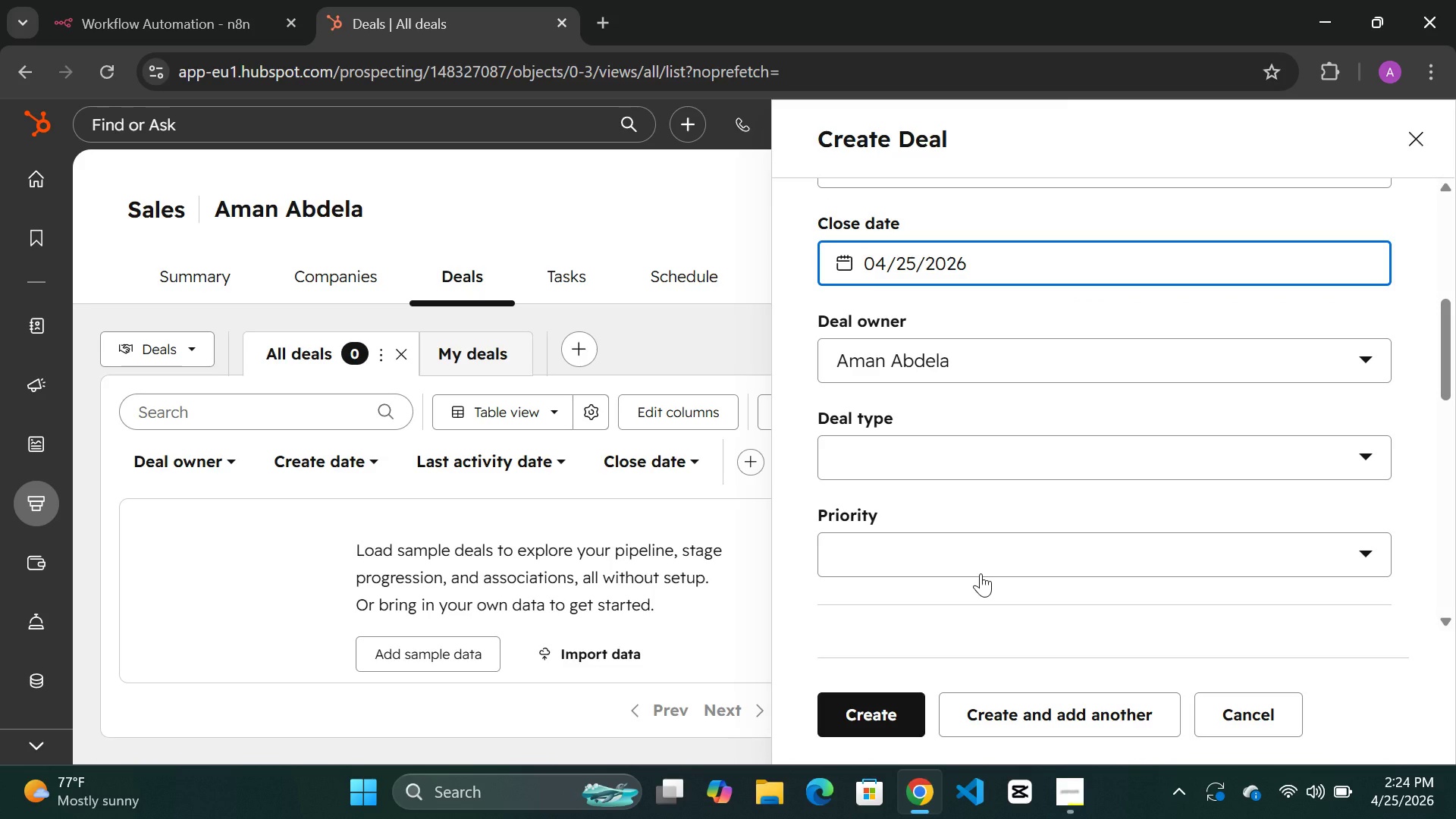 
wait(17.67)
 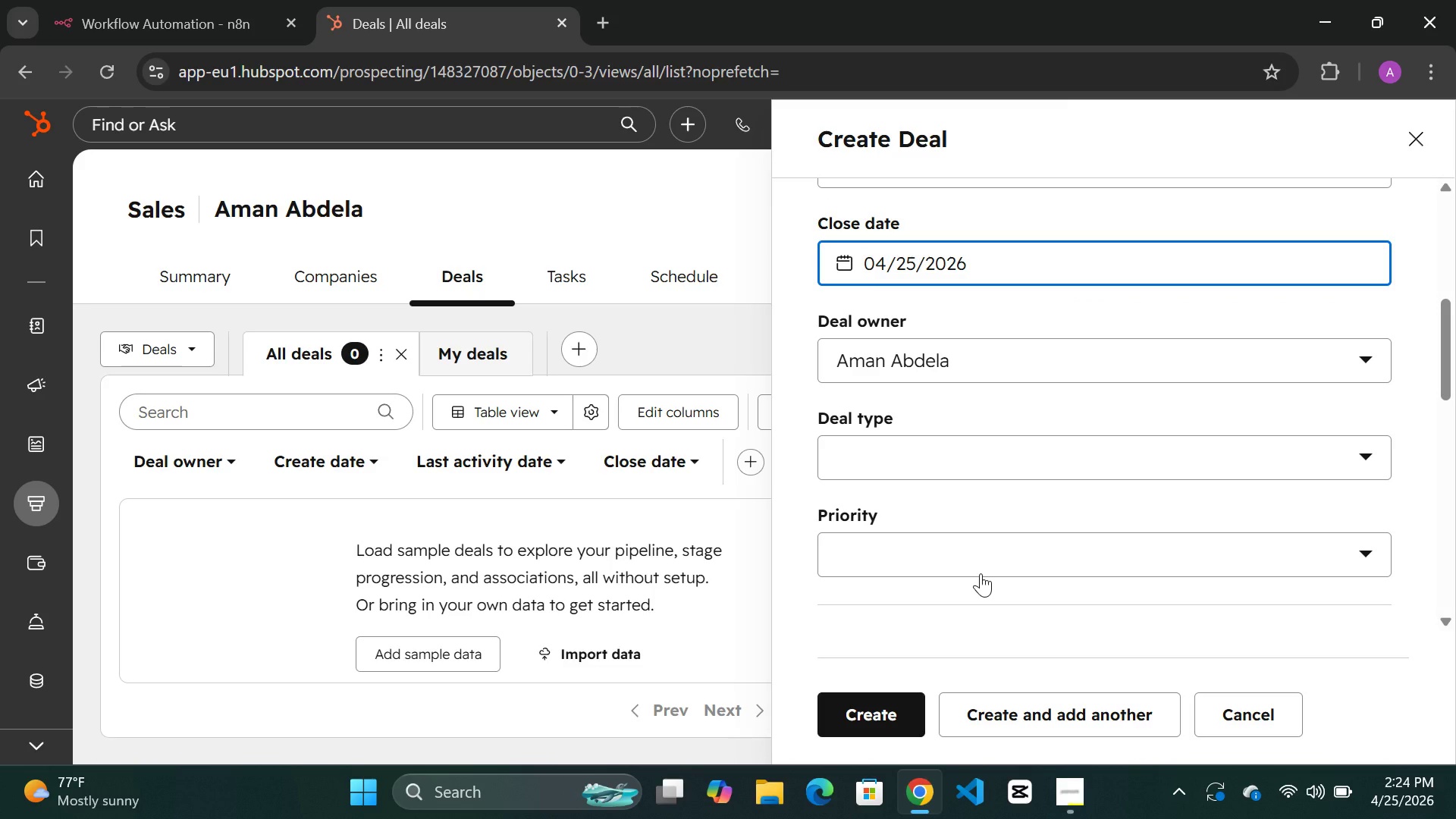 
left_click([1158, 458])
 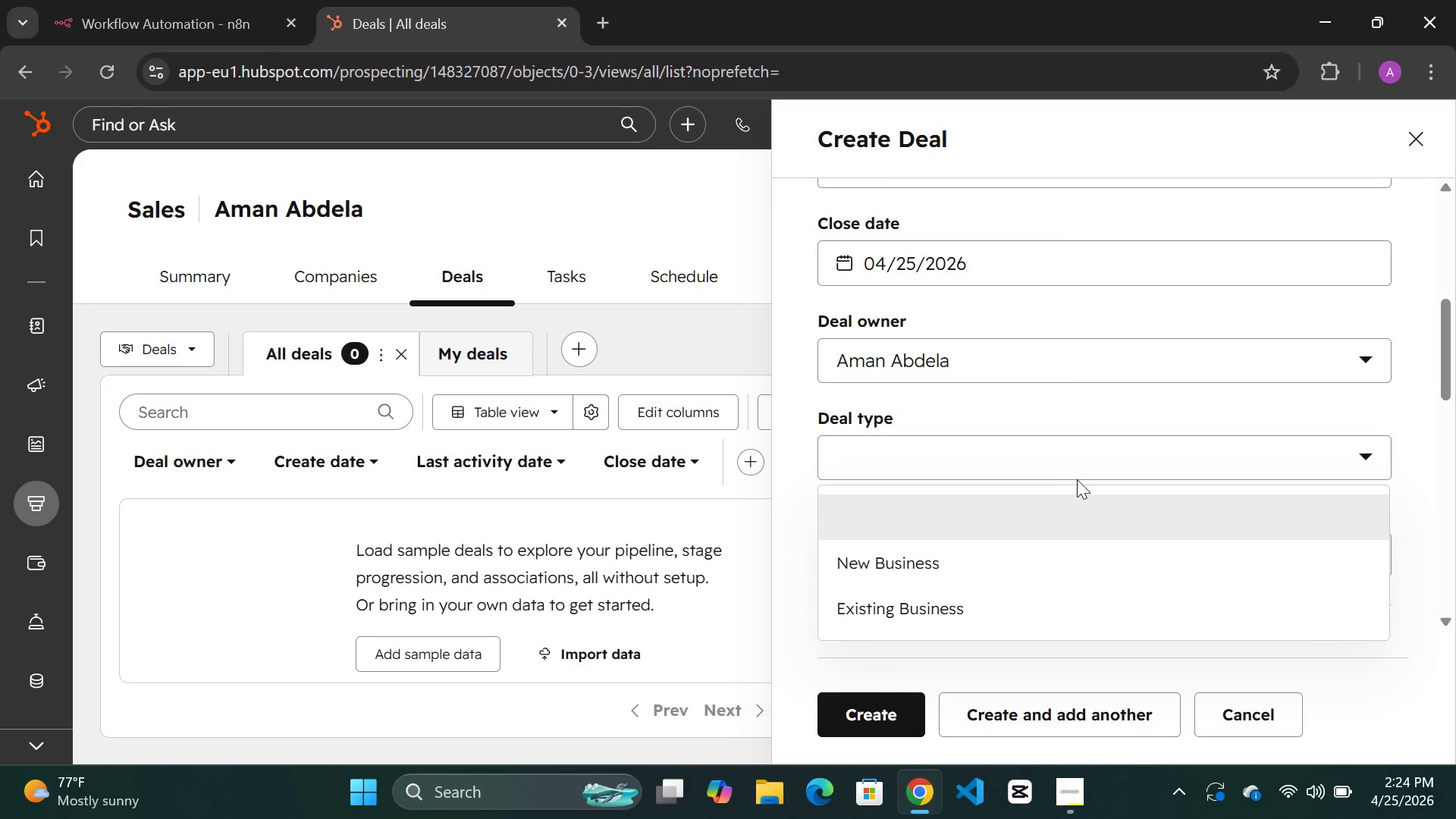 
wait(5.7)
 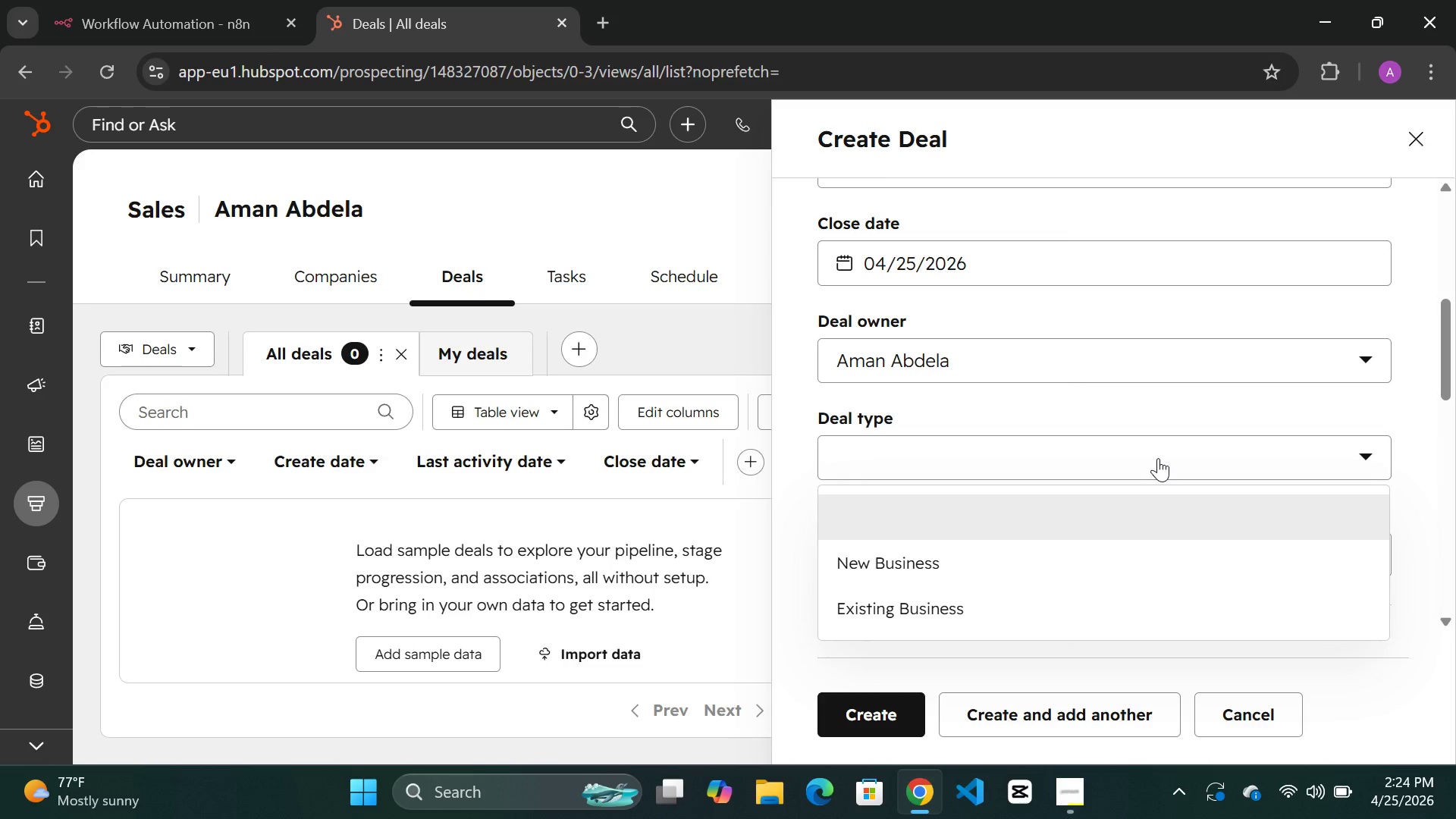 
left_click([1049, 457])
 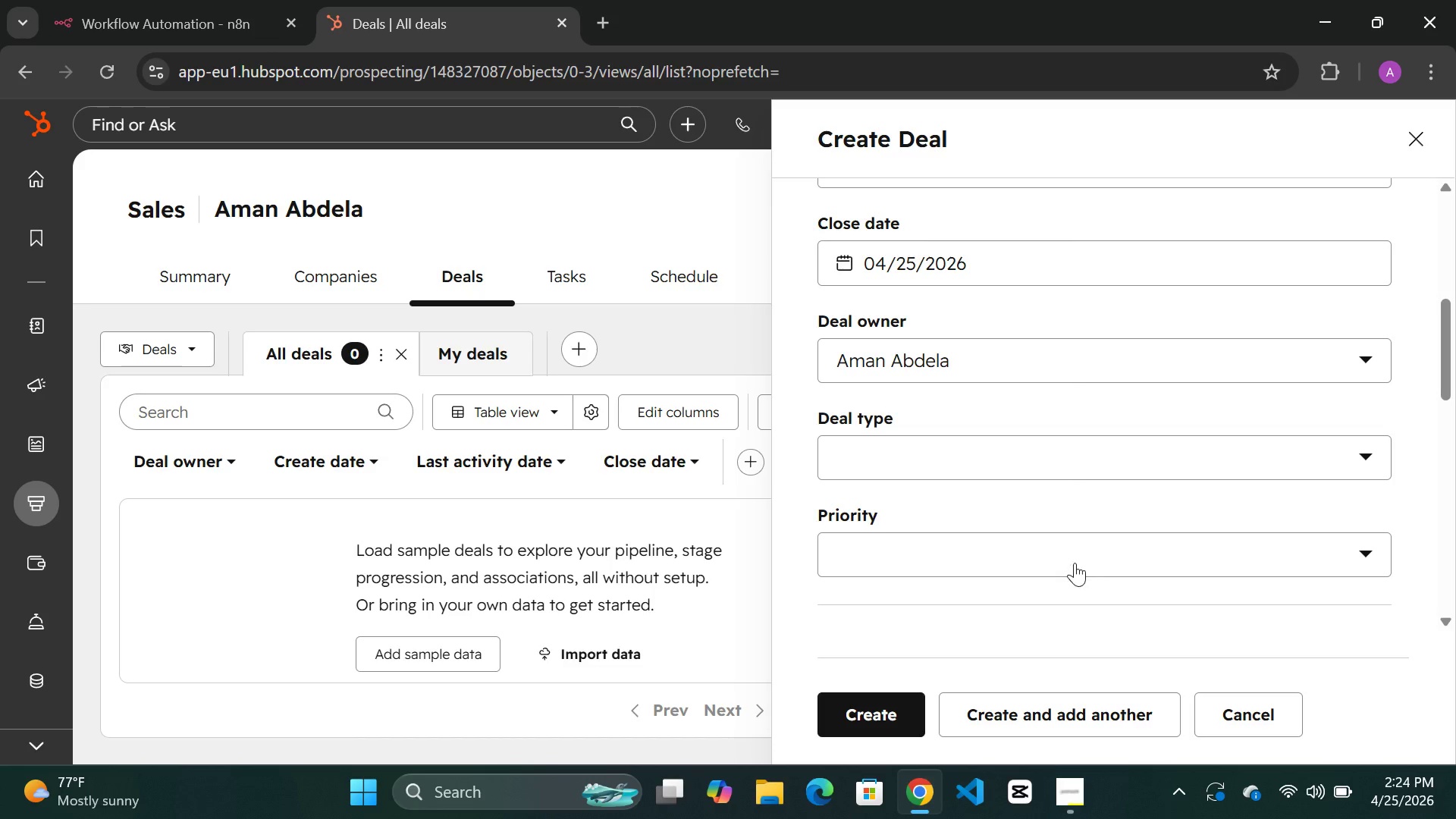 
left_click([1075, 563])
 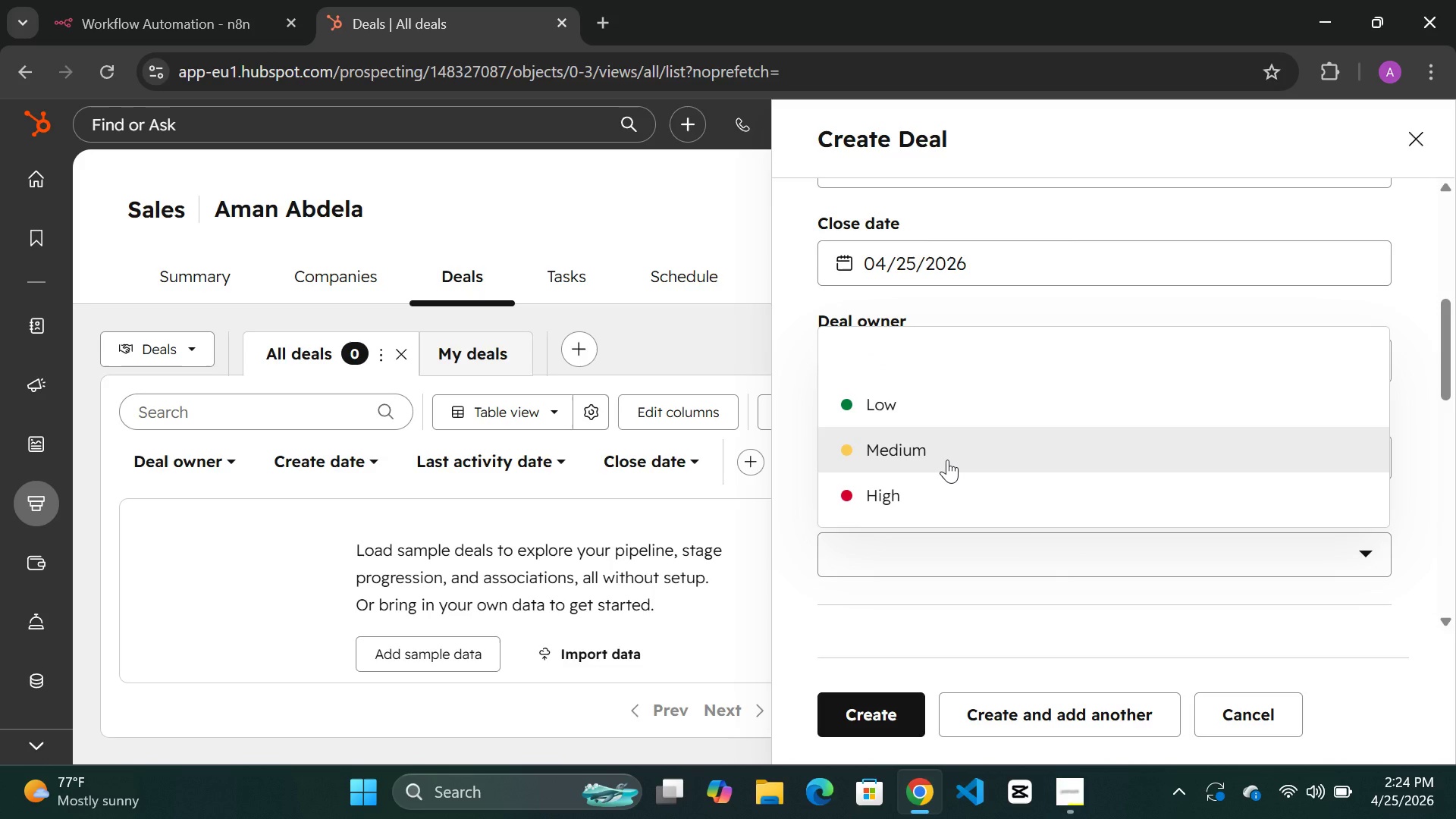 
left_click([947, 460])
 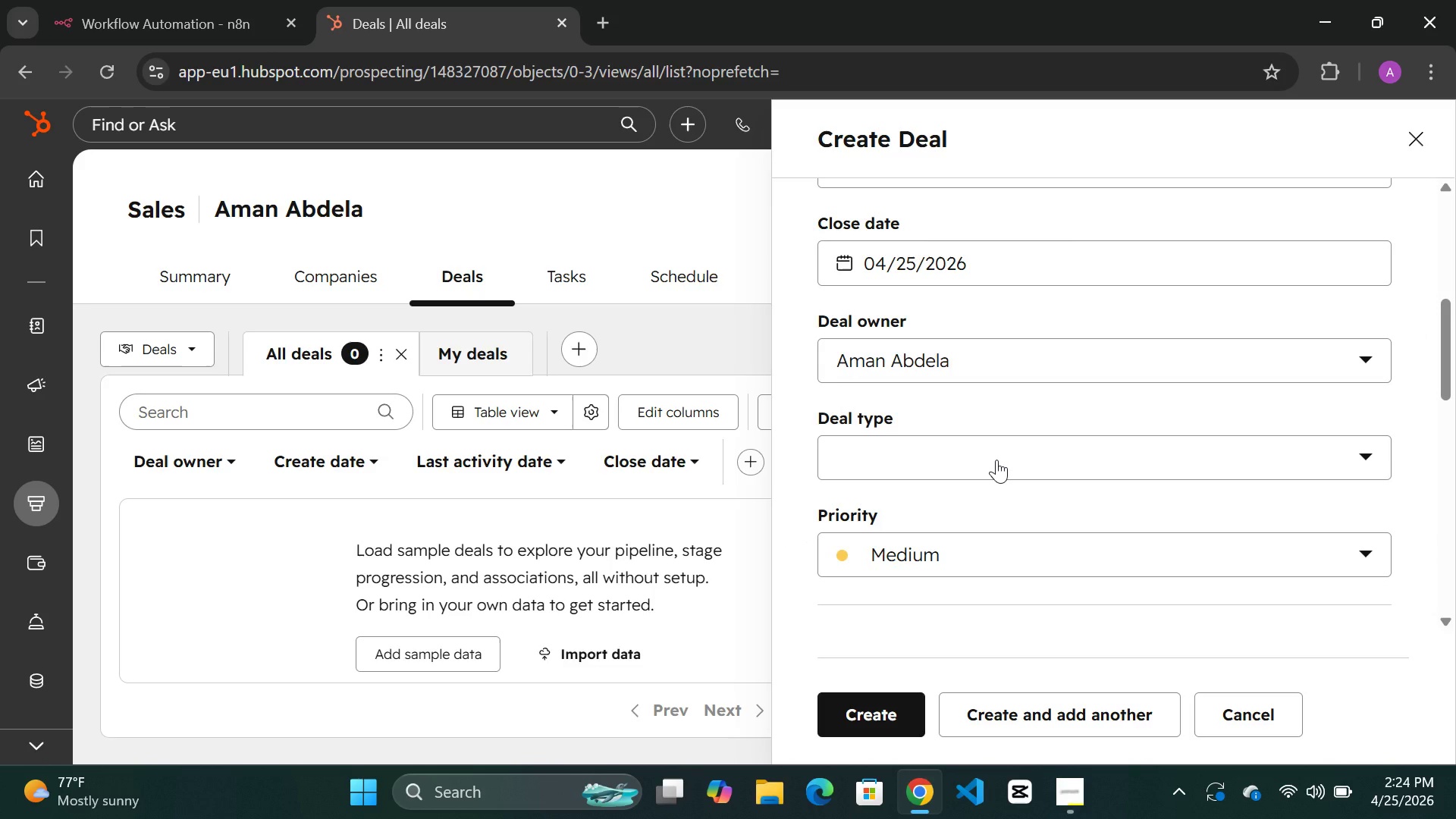 
left_click([996, 460])
 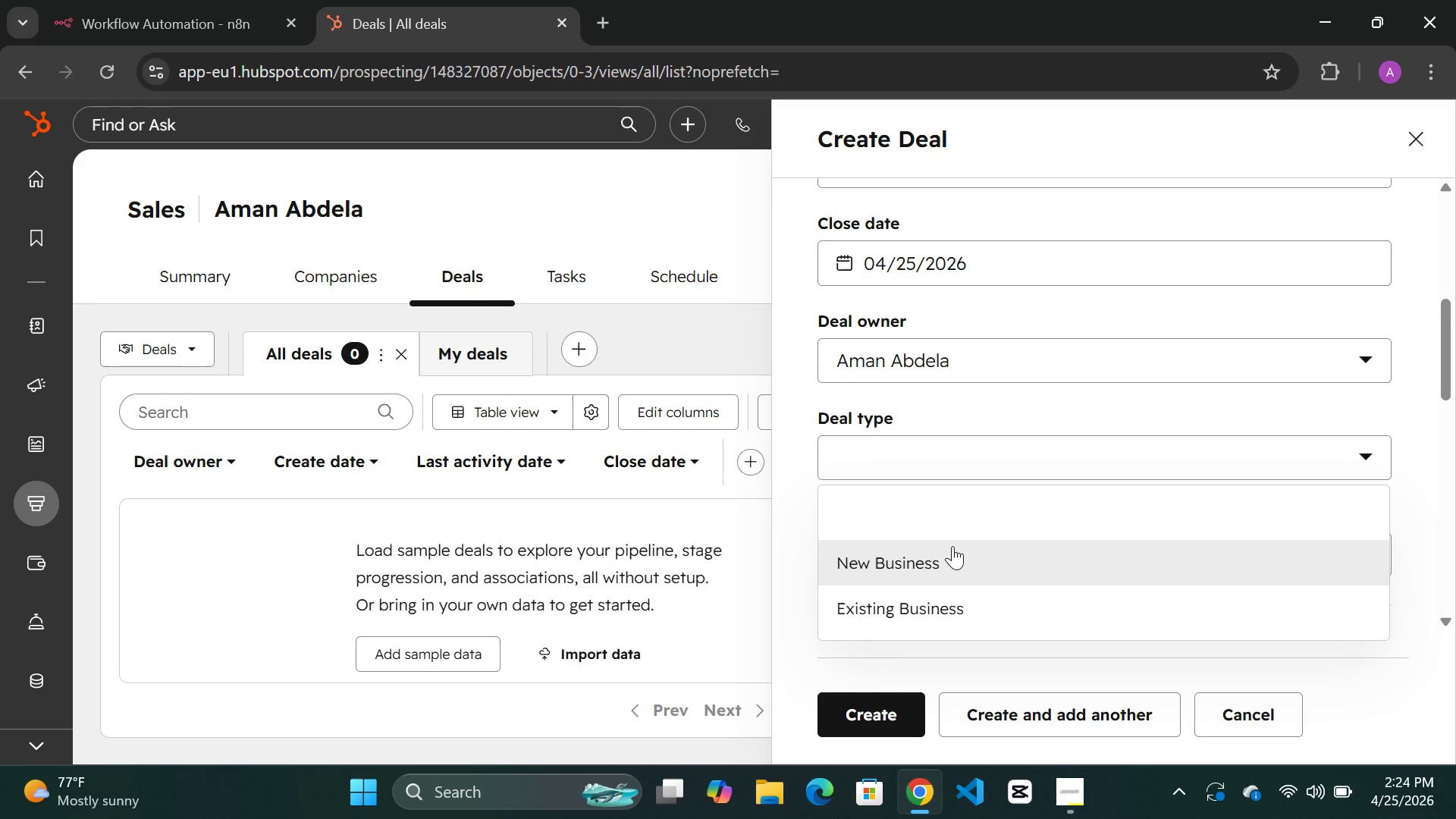 
left_click([937, 562])
 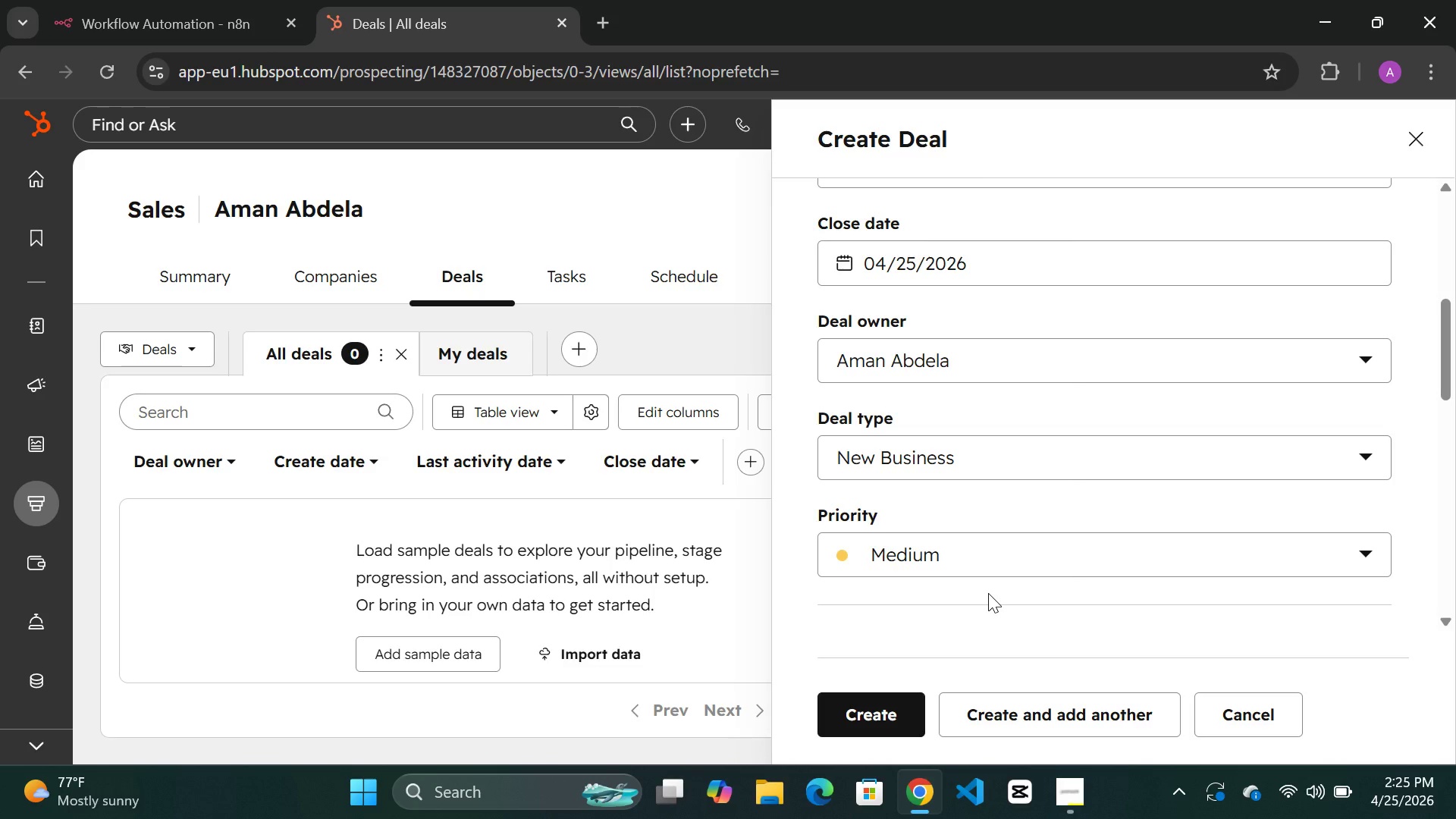 
wait(15.7)
 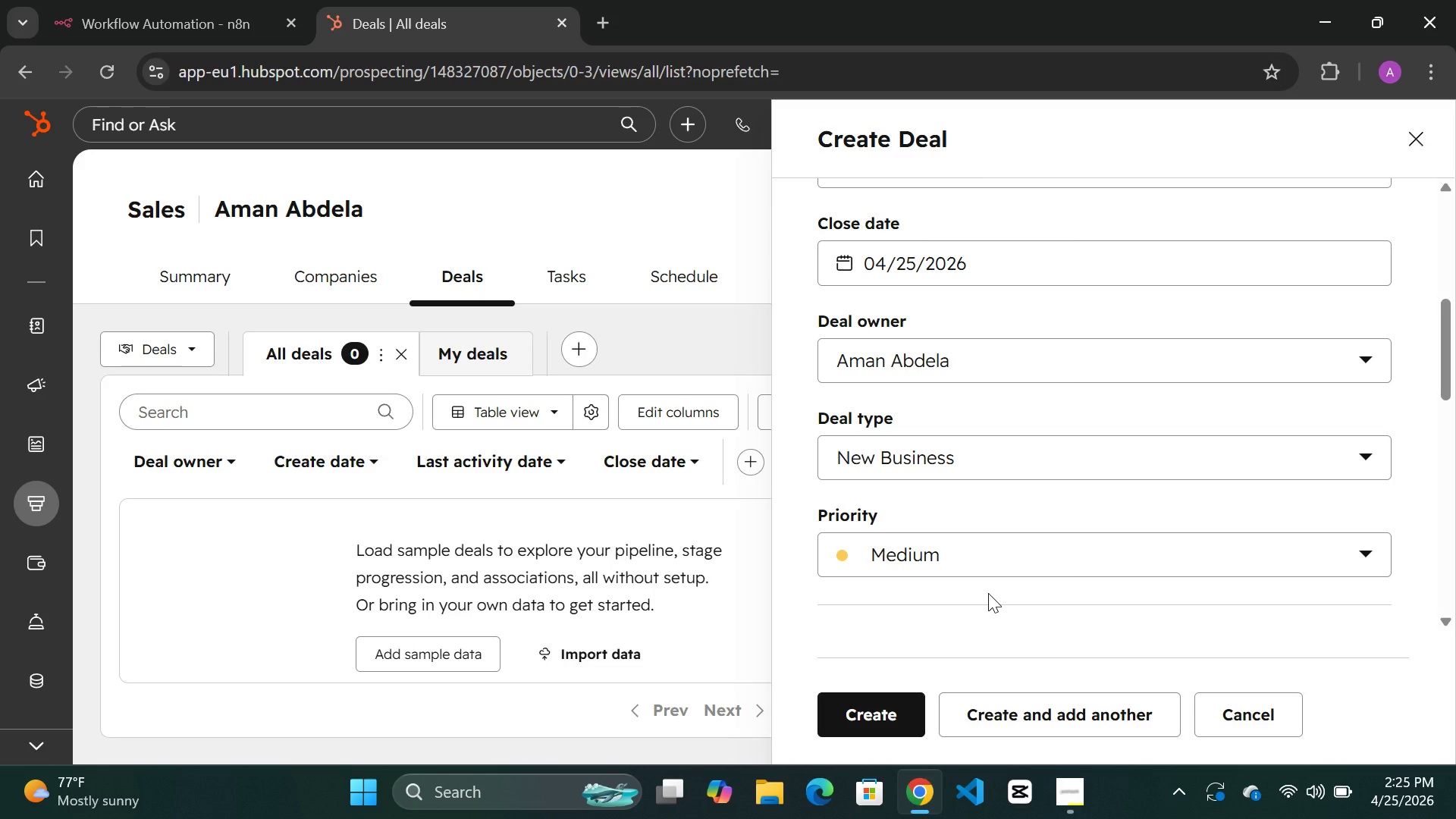 
left_click([853, 716])
 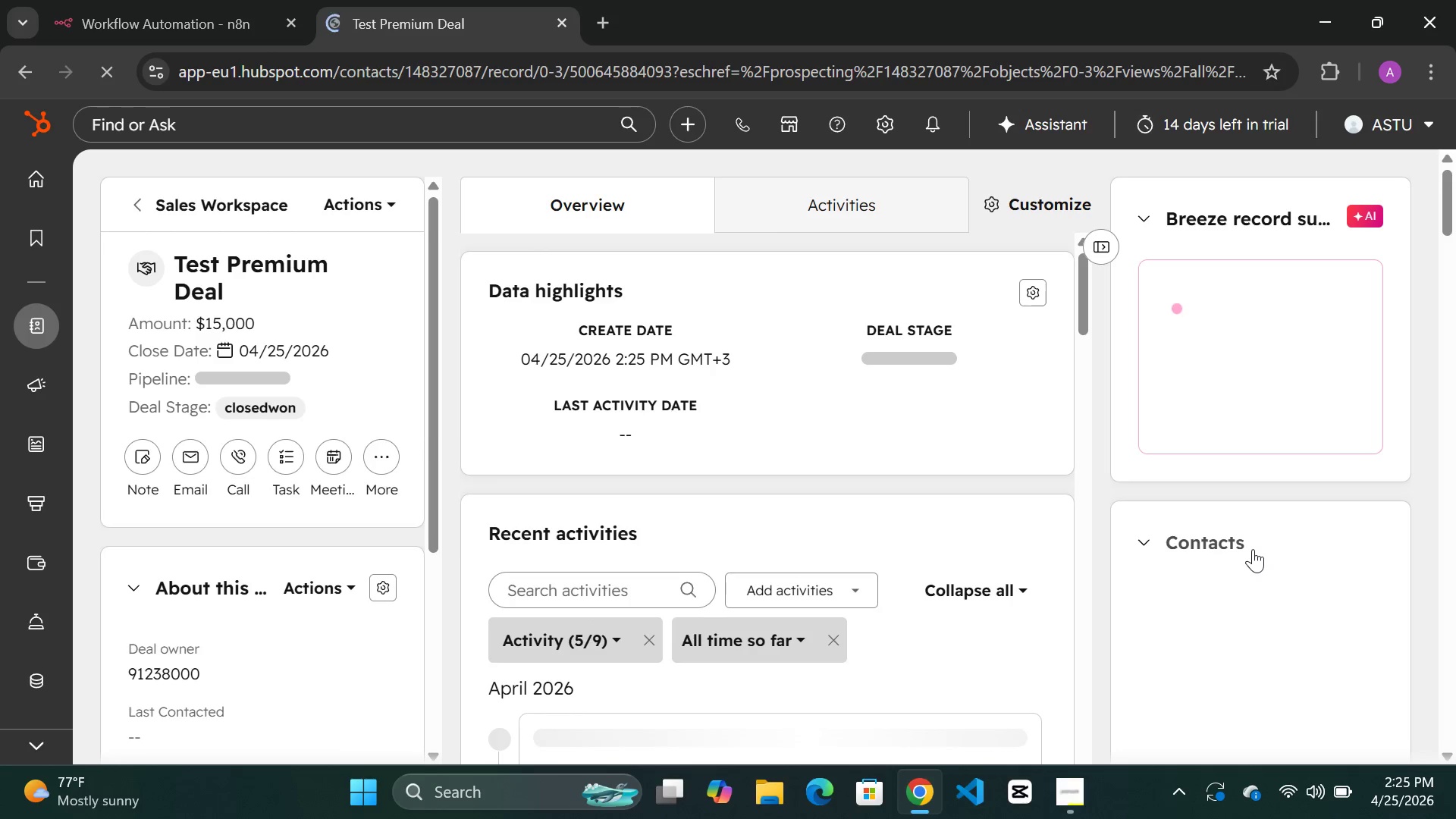 
wait(23.05)
 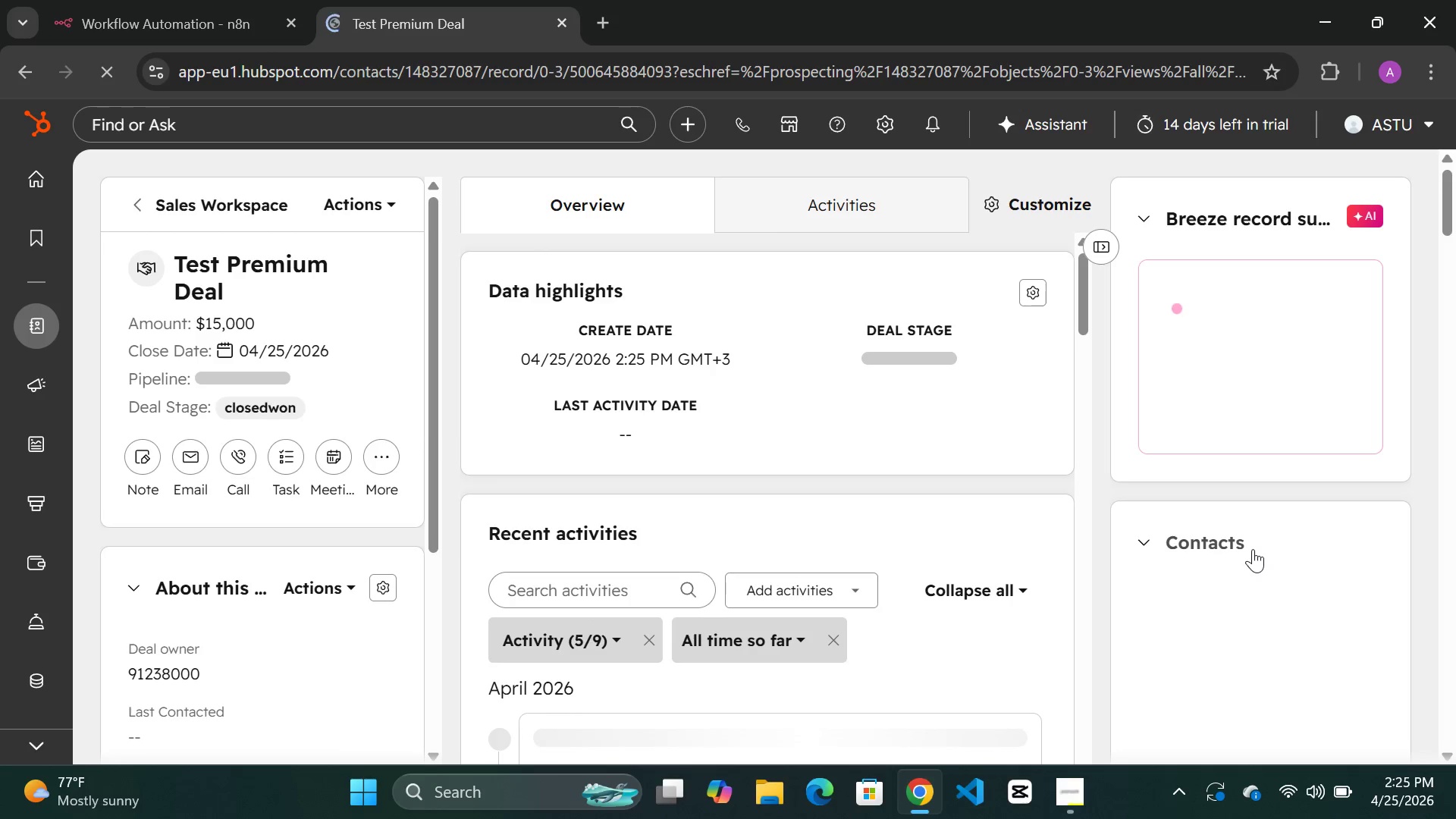 
left_click([598, 22])
 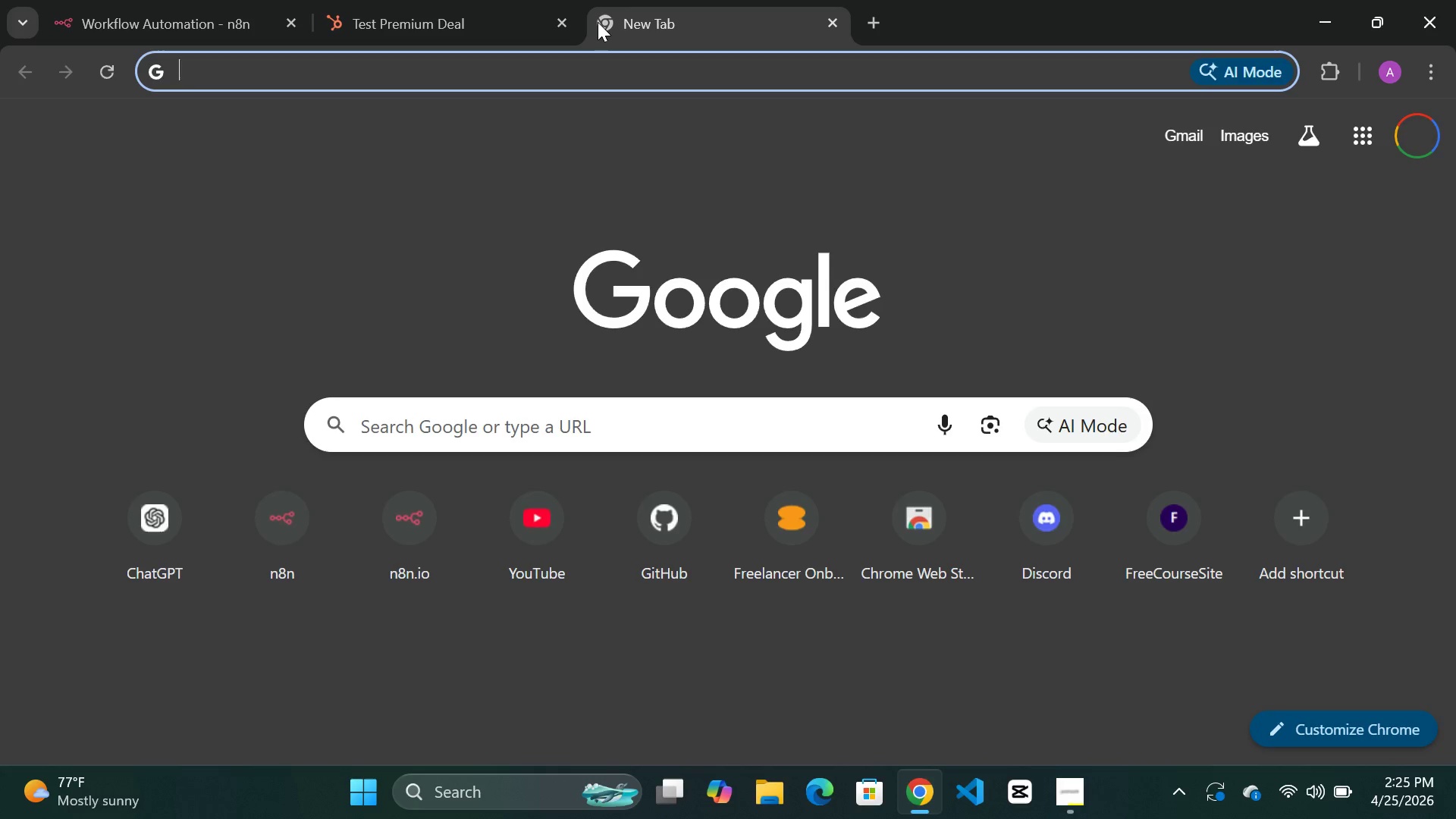 
type(google)
 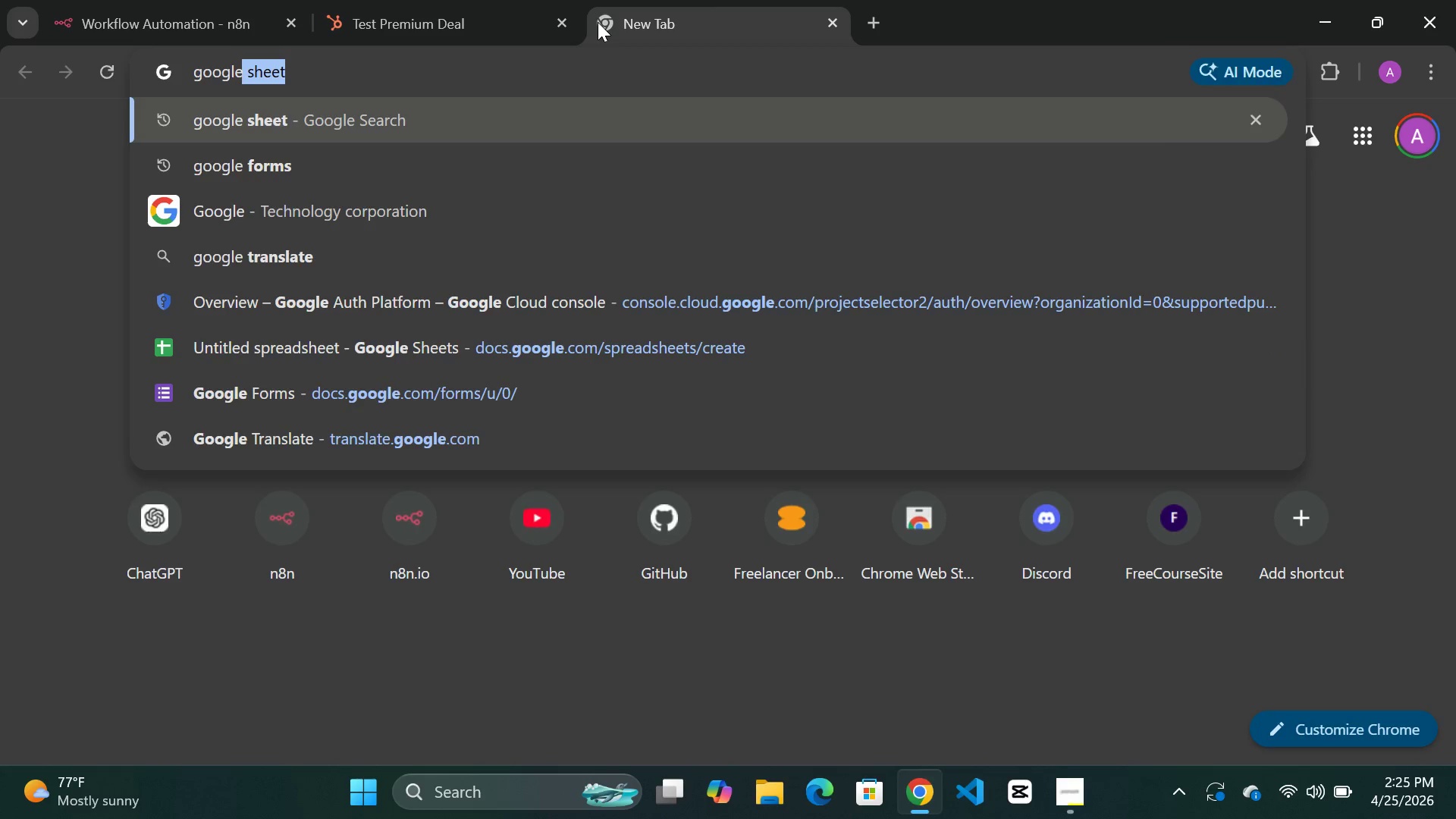 
key(Enter)
 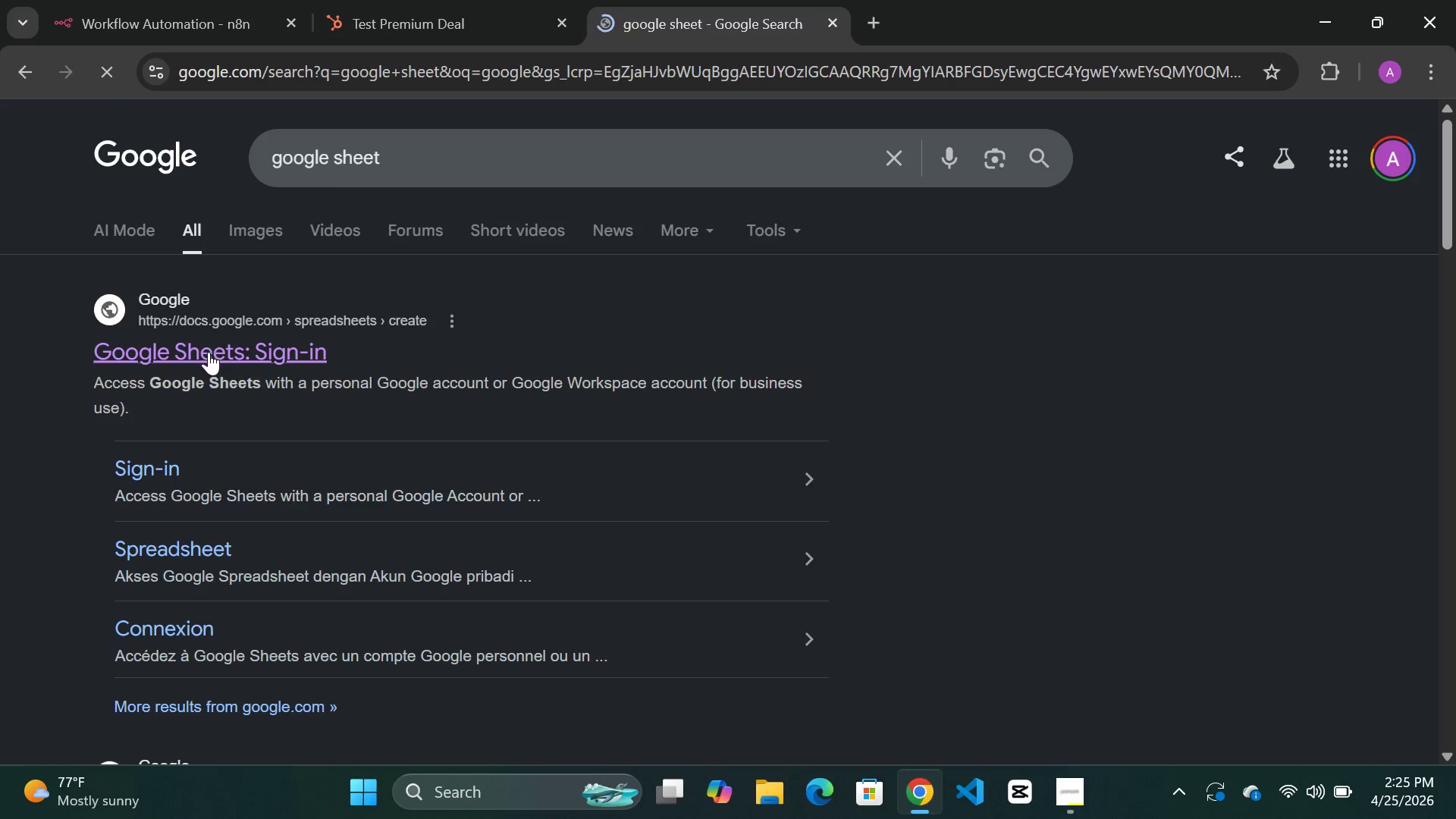 
double_click([208, 350])
 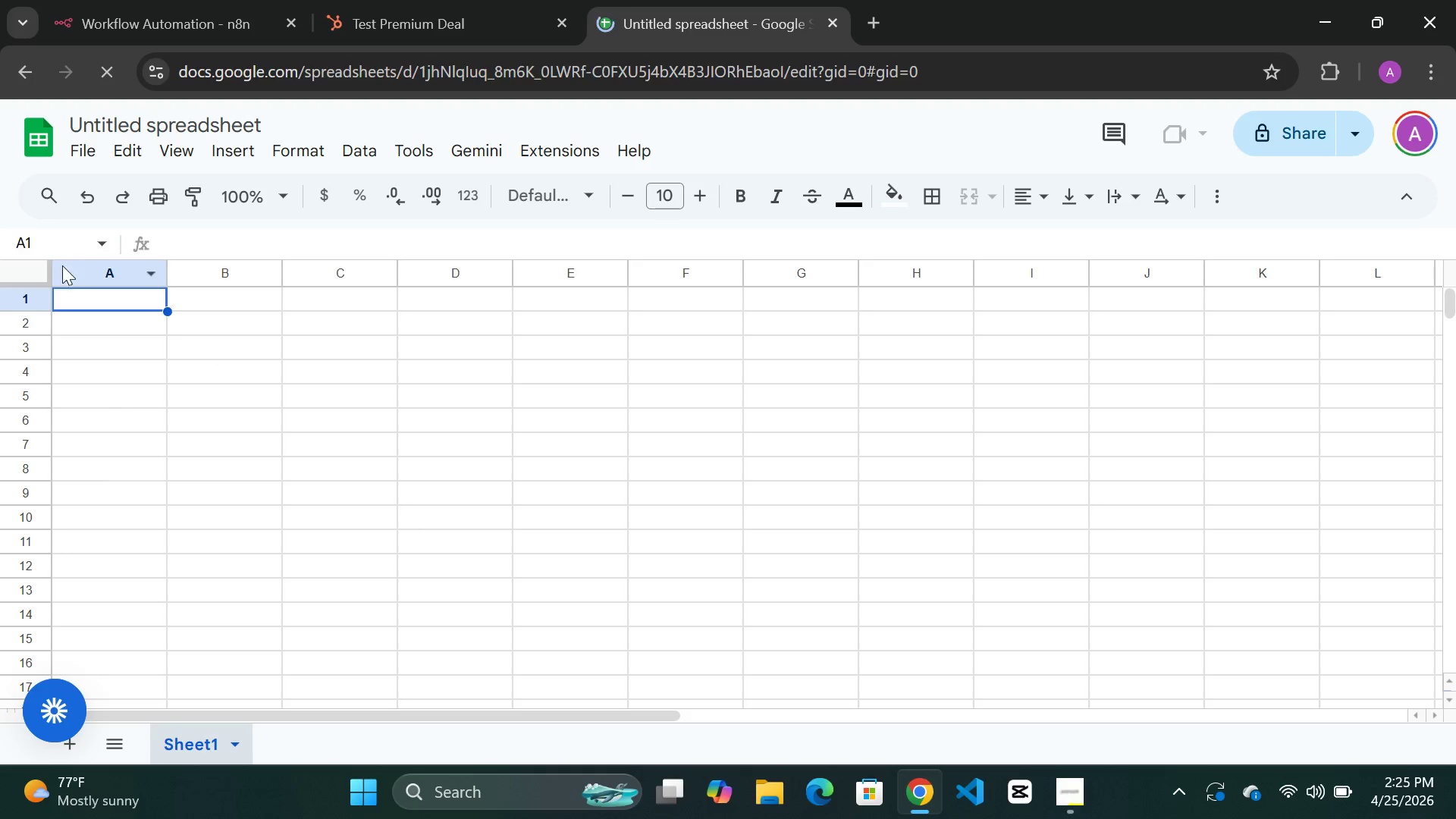 
wait(6.01)
 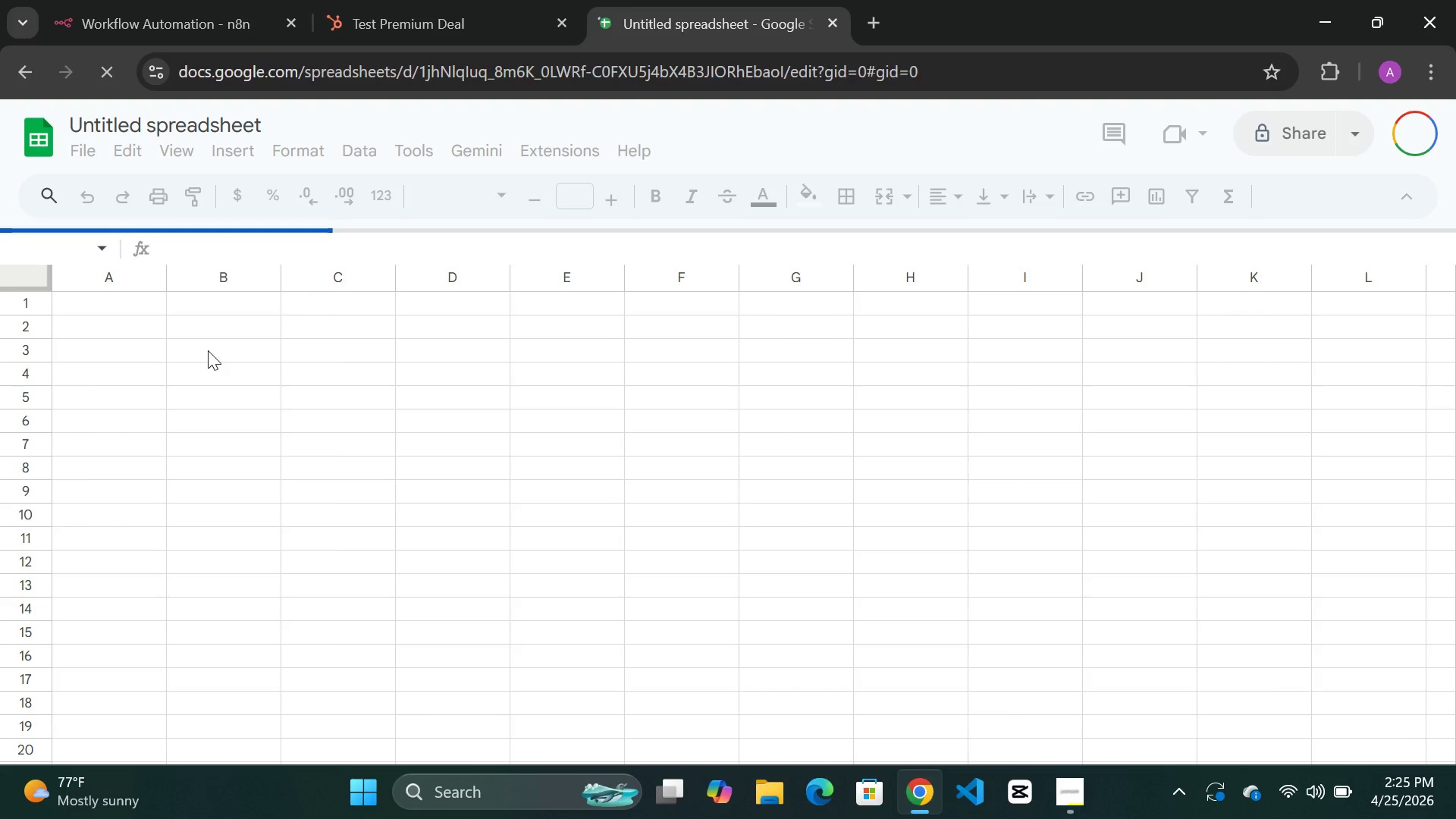 
double_click([156, 126])
 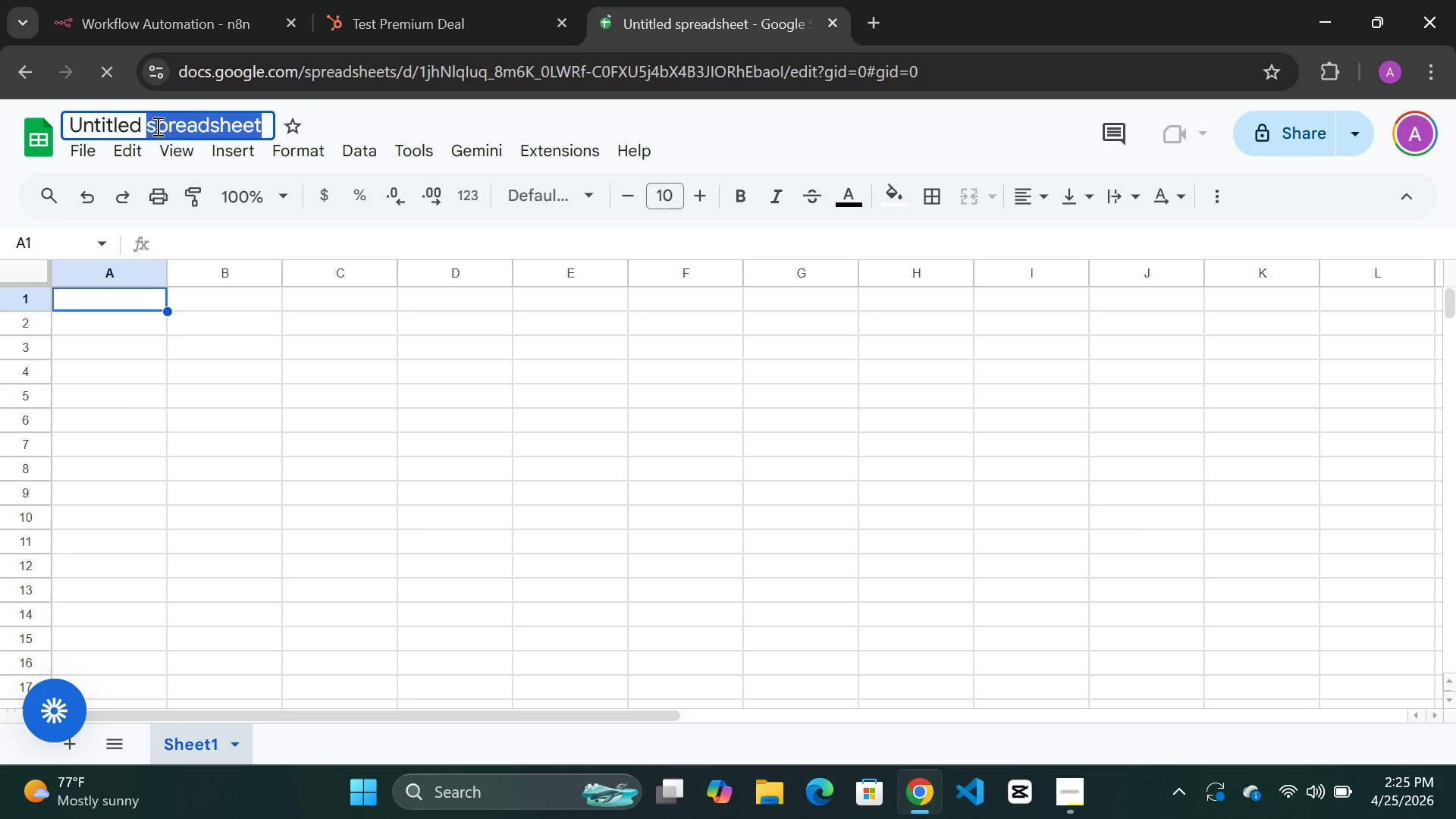 
key(Control+ControlLeft)
 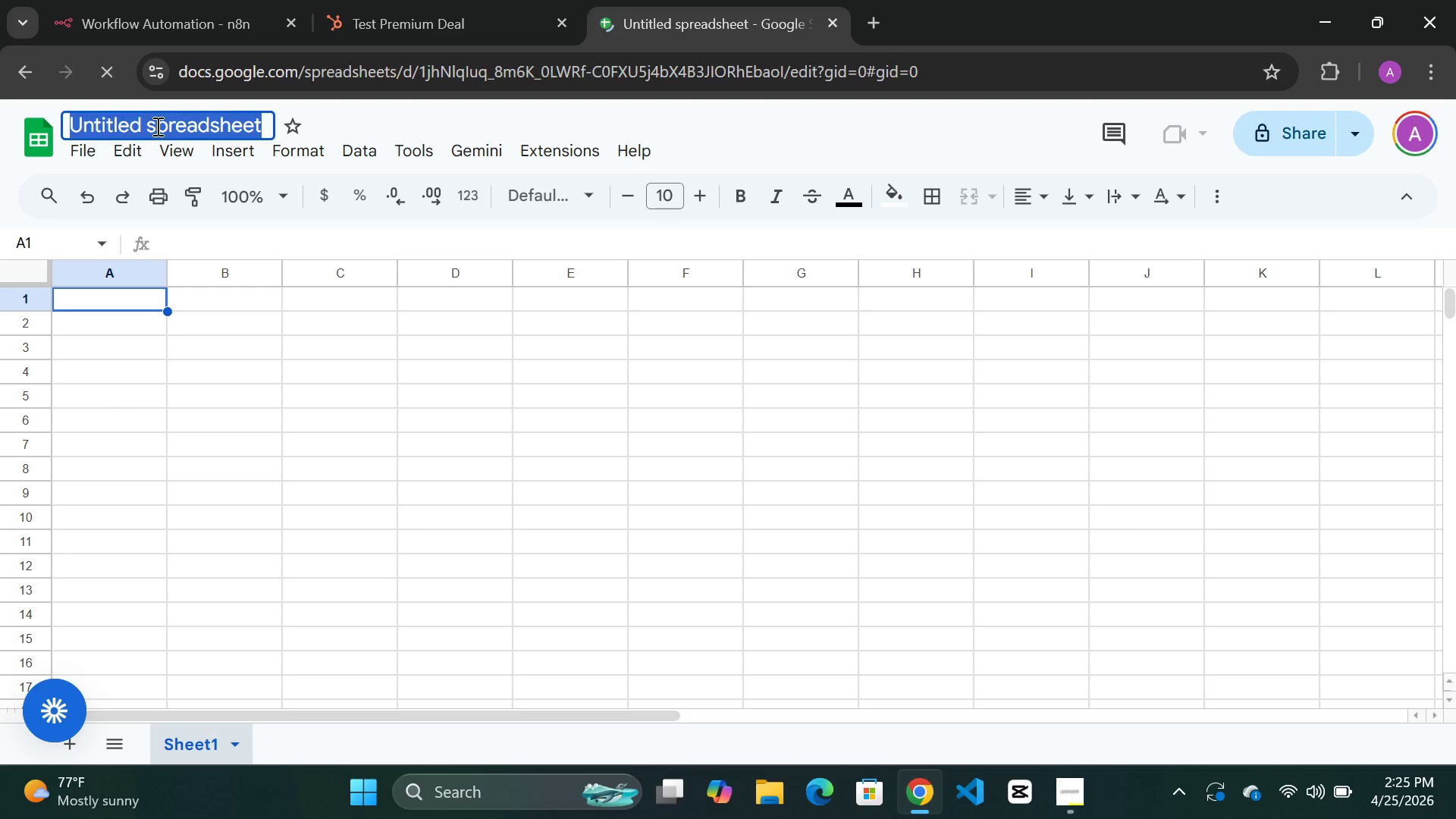 
key(Control+A)
 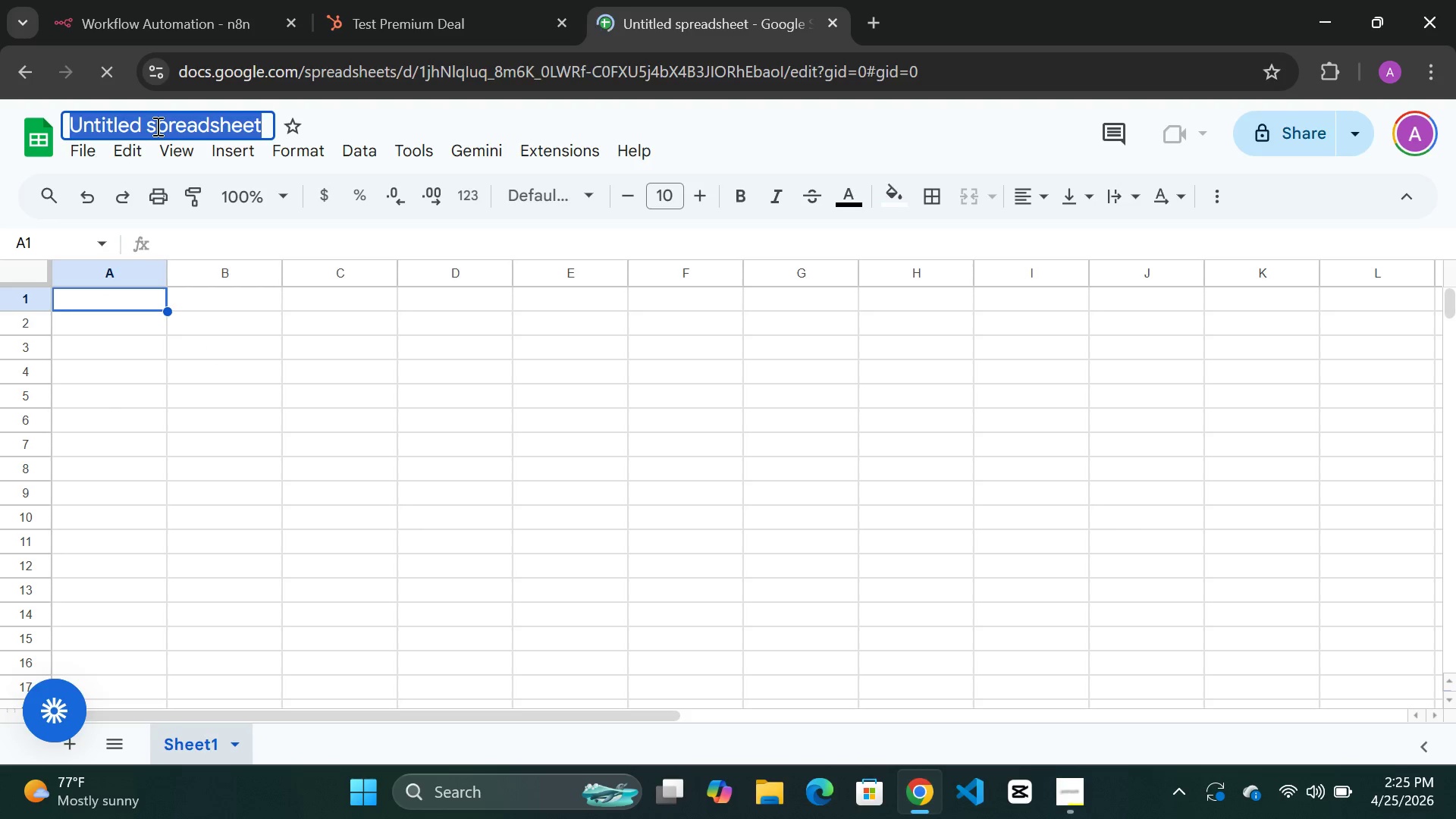 
type([Delete]Apex Reporting Sheet)
 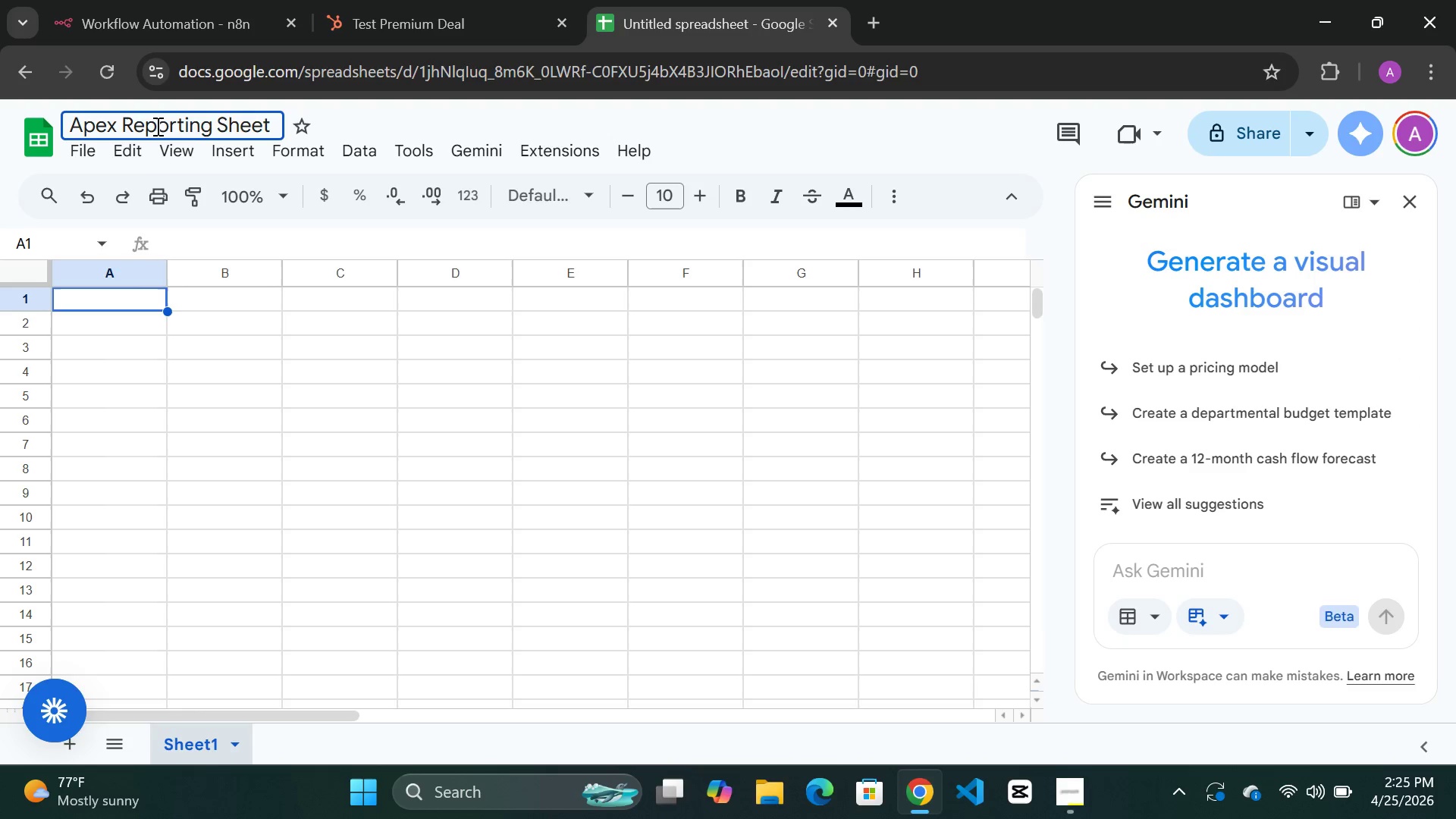 
wait(7.52)
 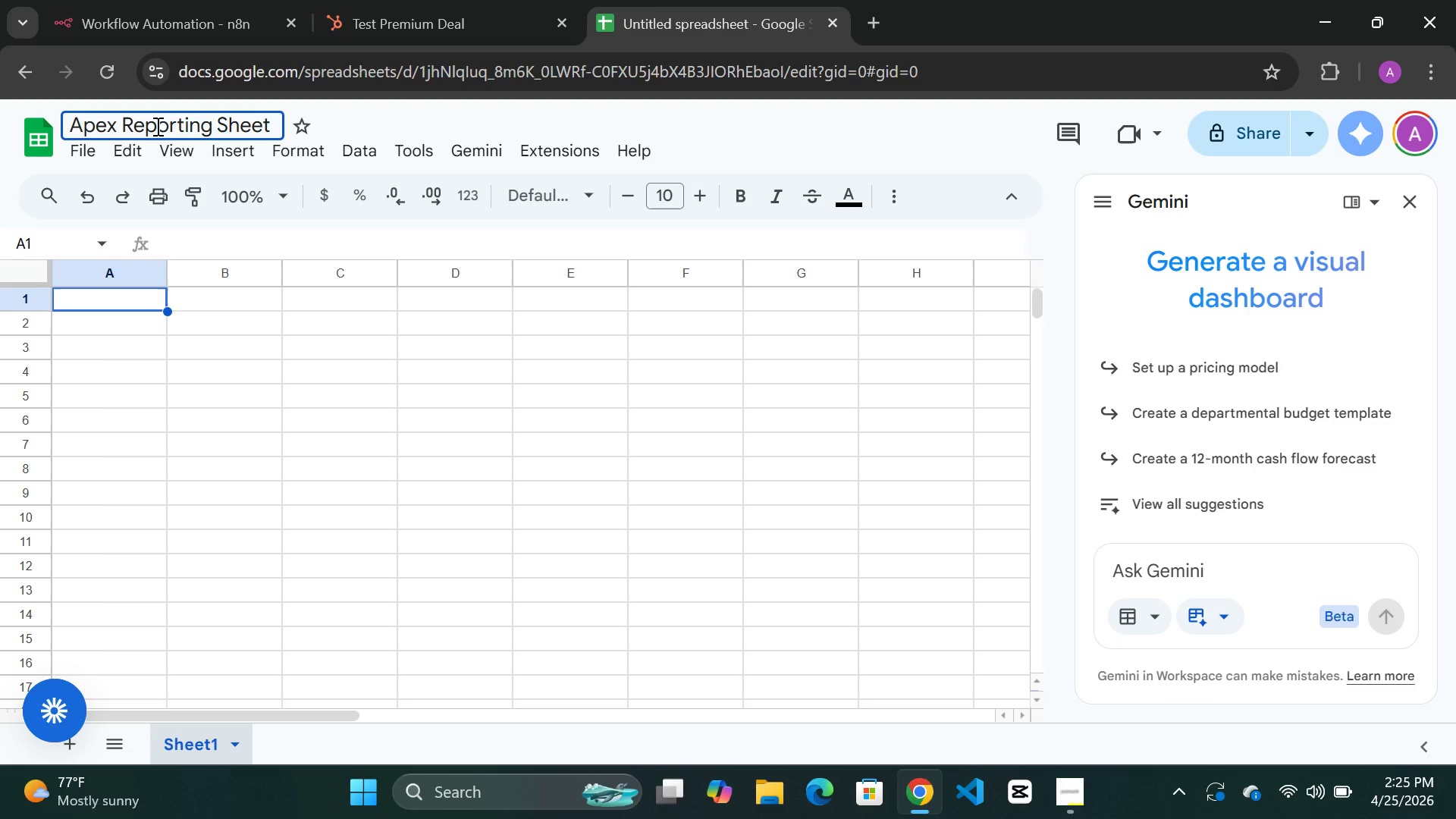 
double_click([82, 296])
 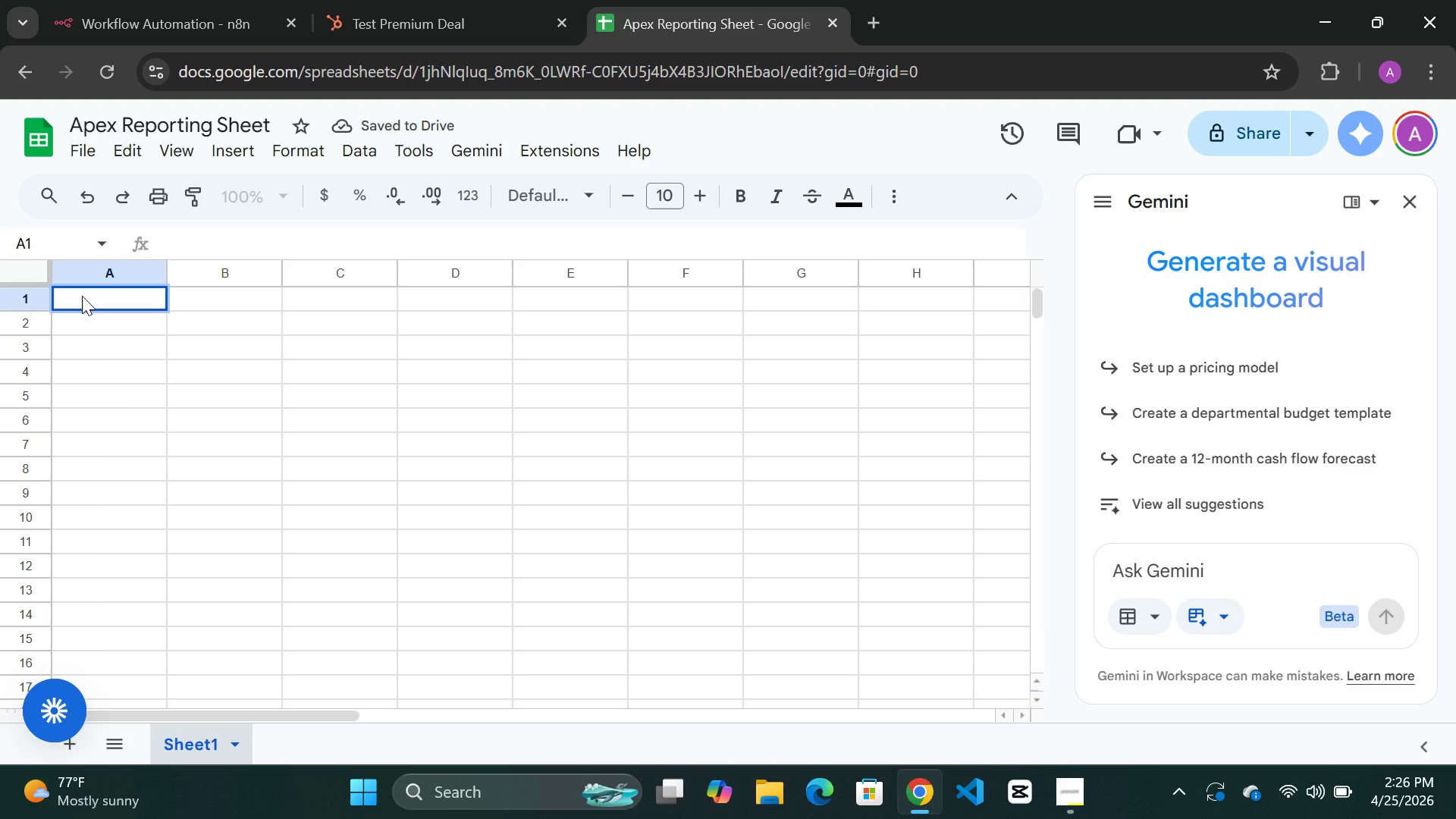 
type(Client Name)
 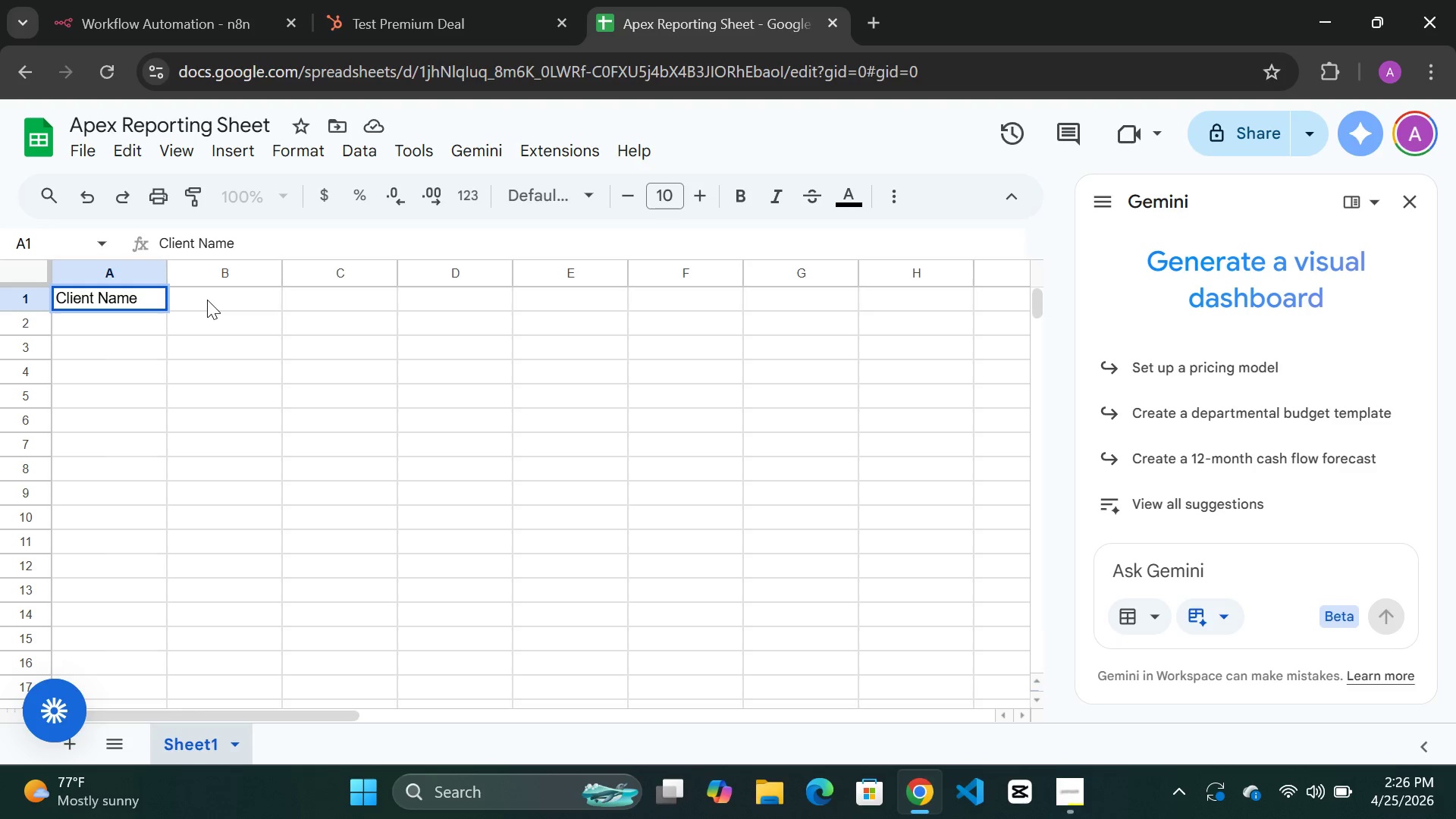 
double_click([207, 300])
 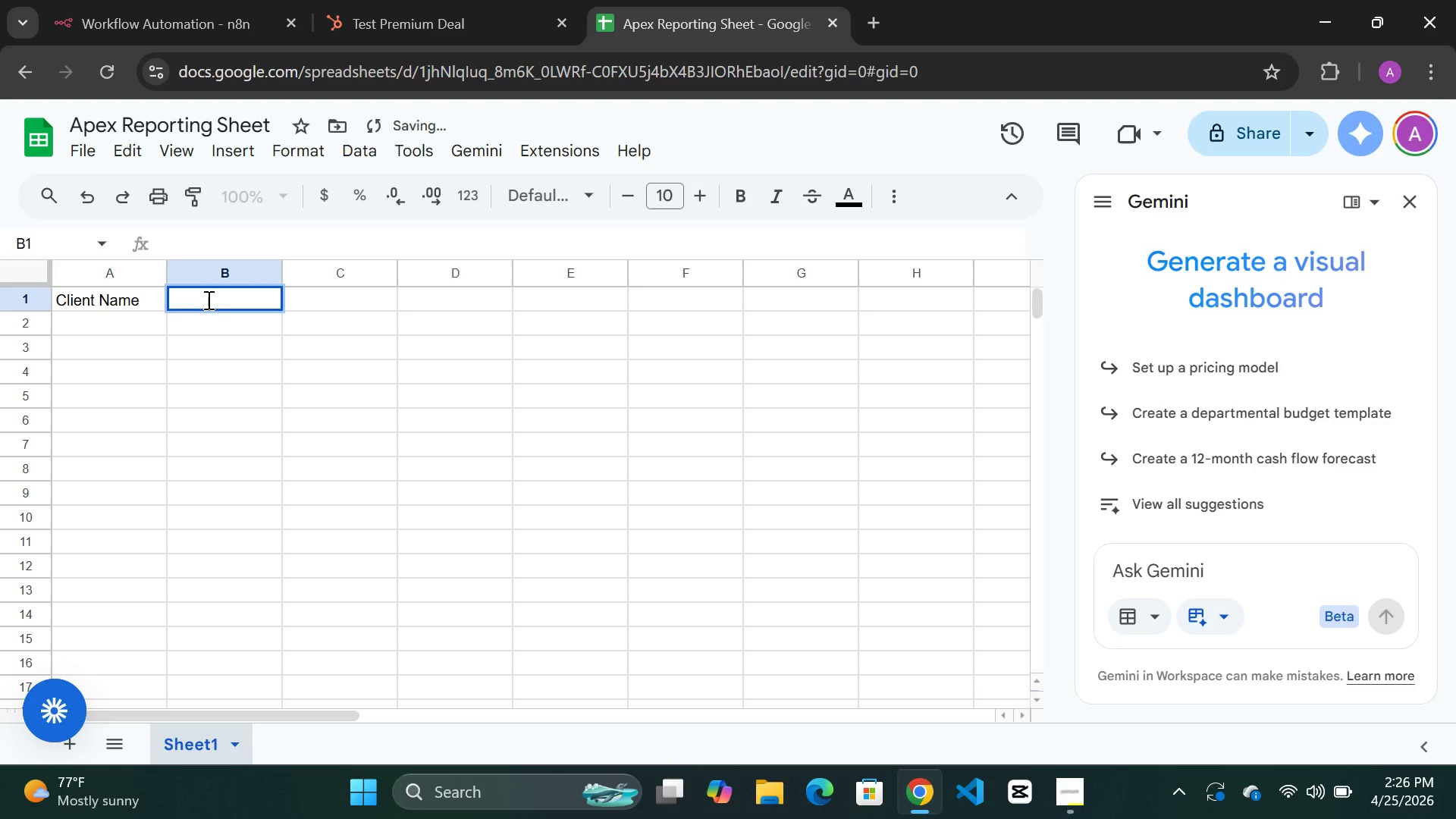 
type(Indusrt)
 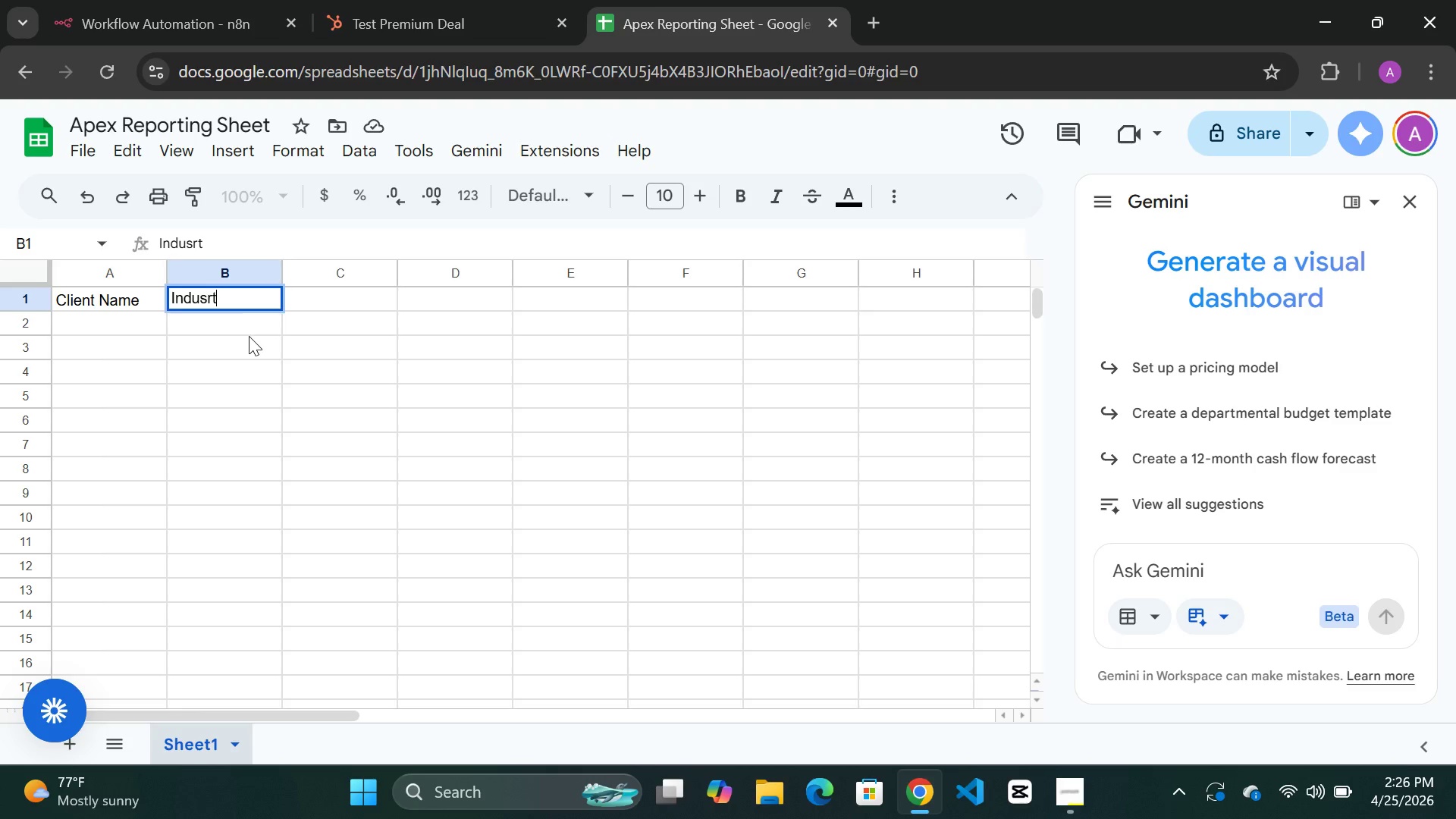 
key(Backspace)
key(Backspace)
type(try)
 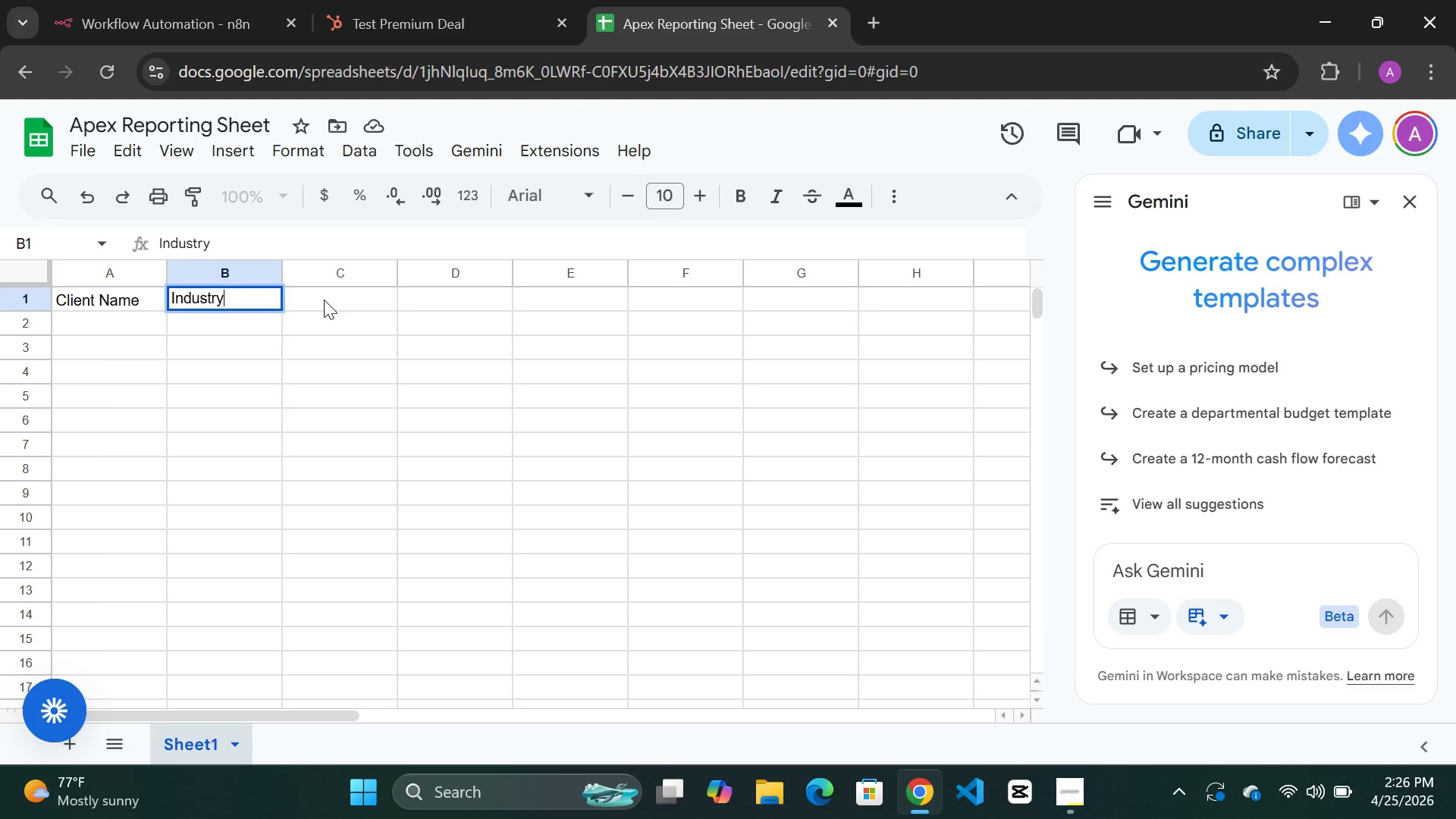 
double_click([324, 300])
 